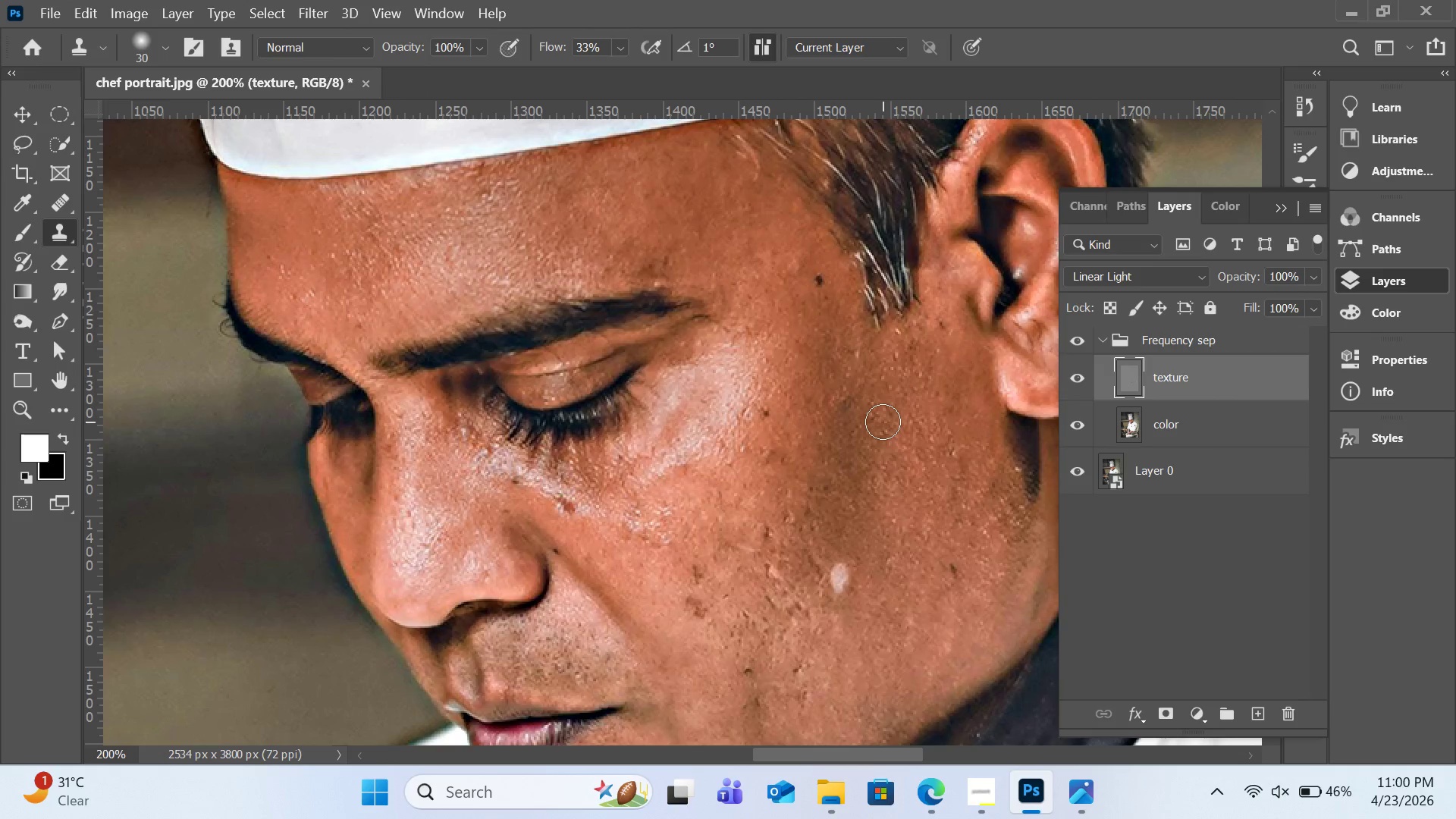 
key(BracketRight)
 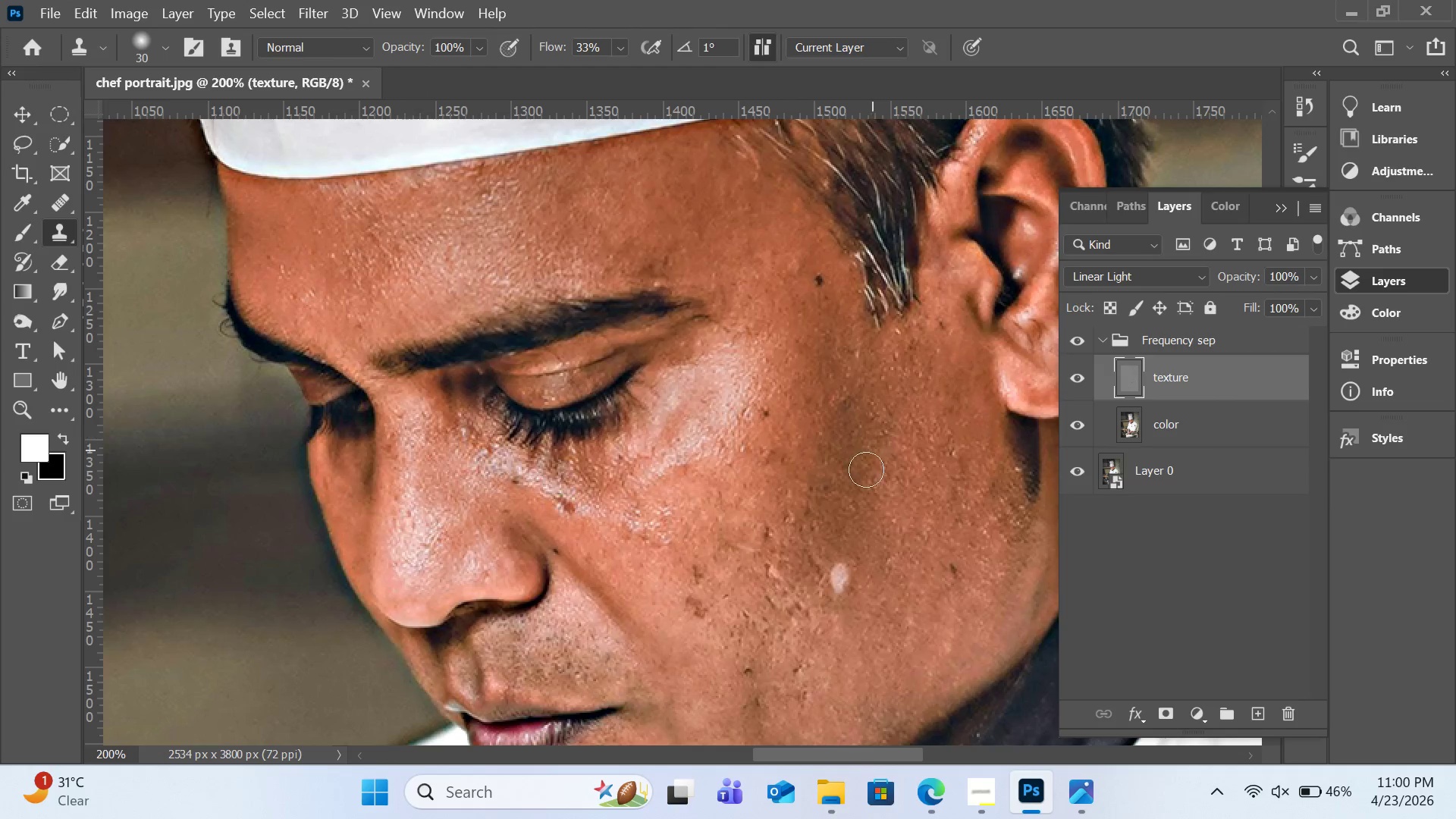 
hold_key(key=AltLeft, duration=1.02)
left_click([859, 548])
 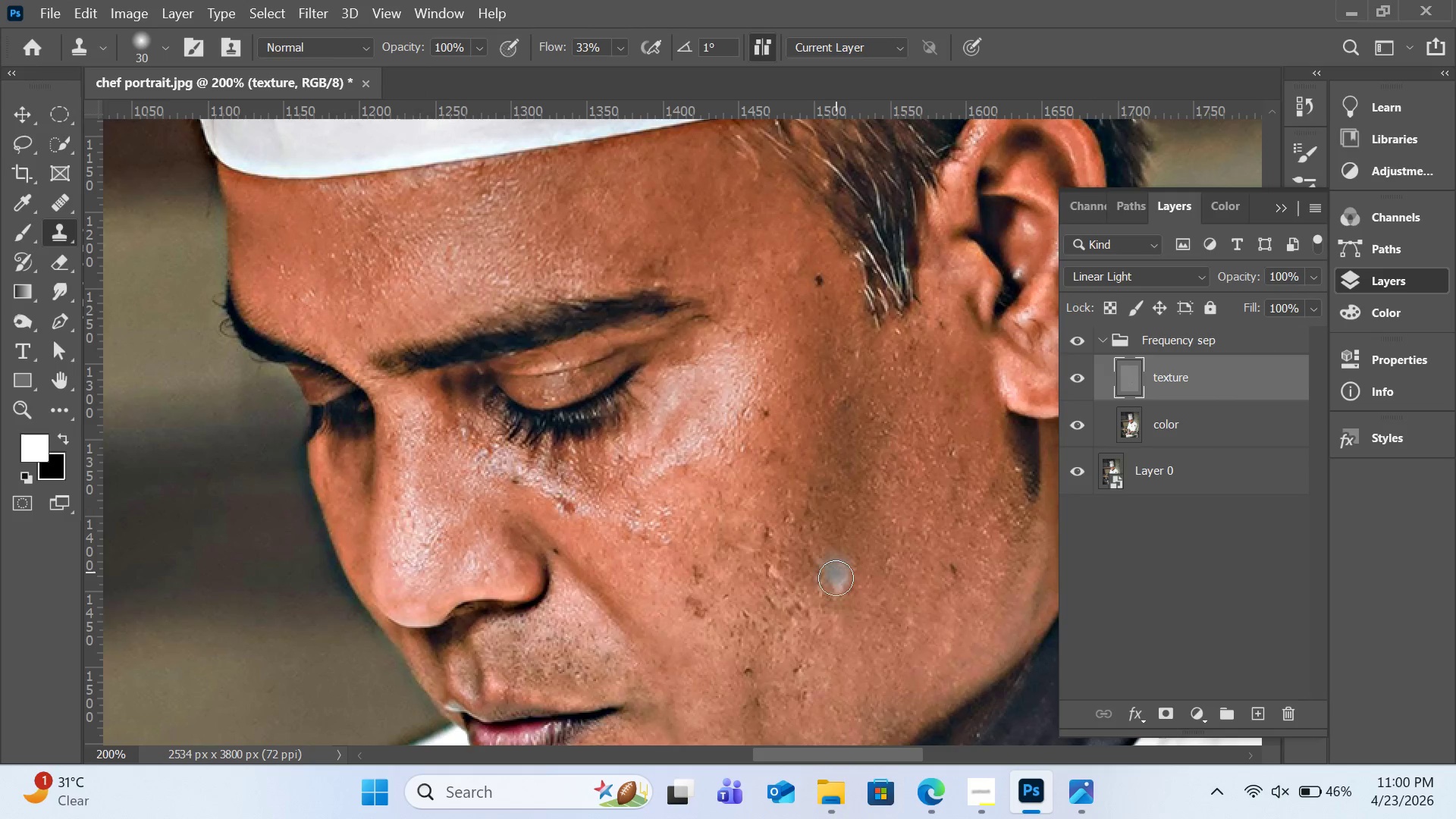 
left_click_drag(start_coordinate=[837, 578], to_coordinate=[841, 576])
 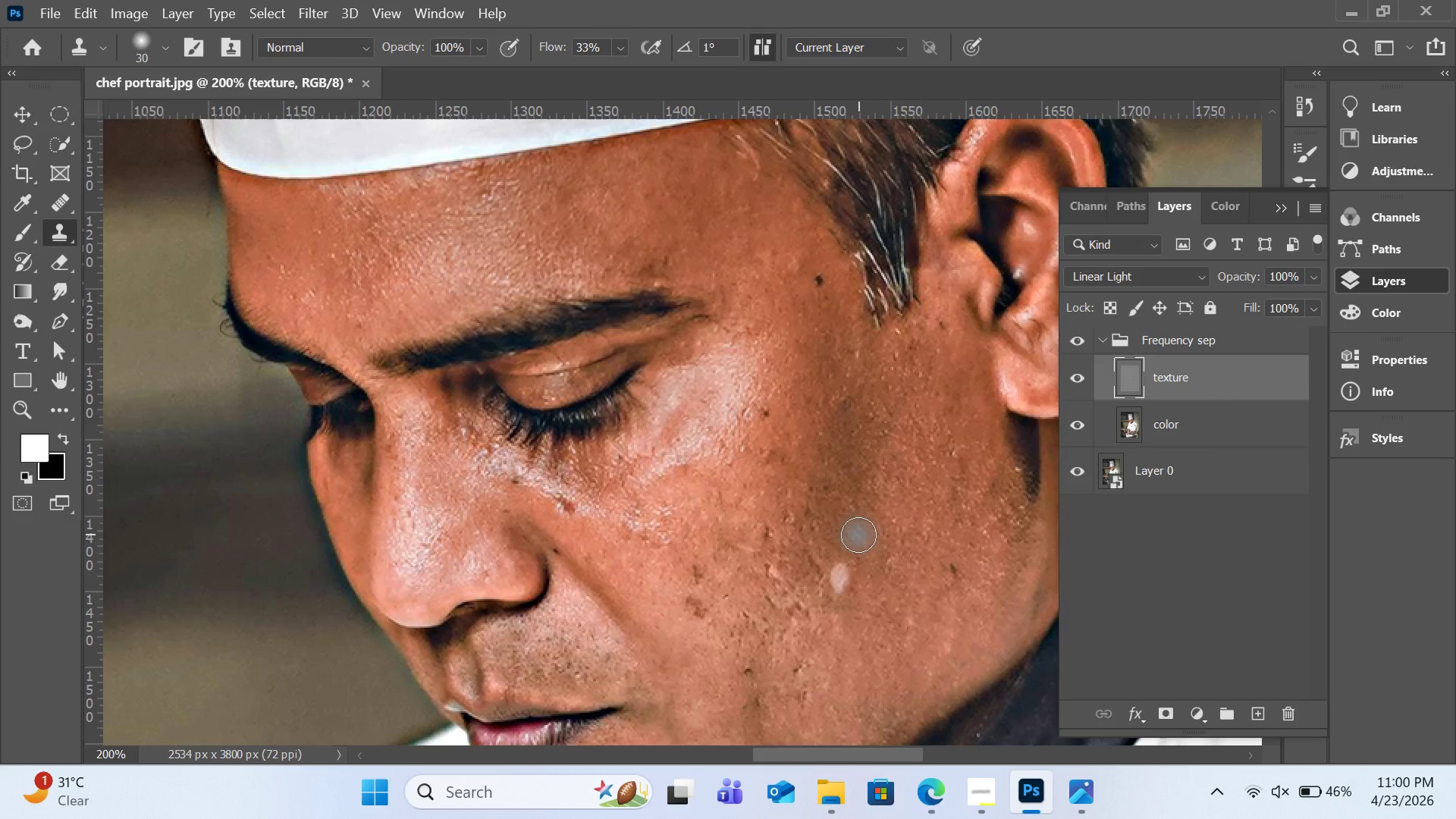 
wait(15.24)
 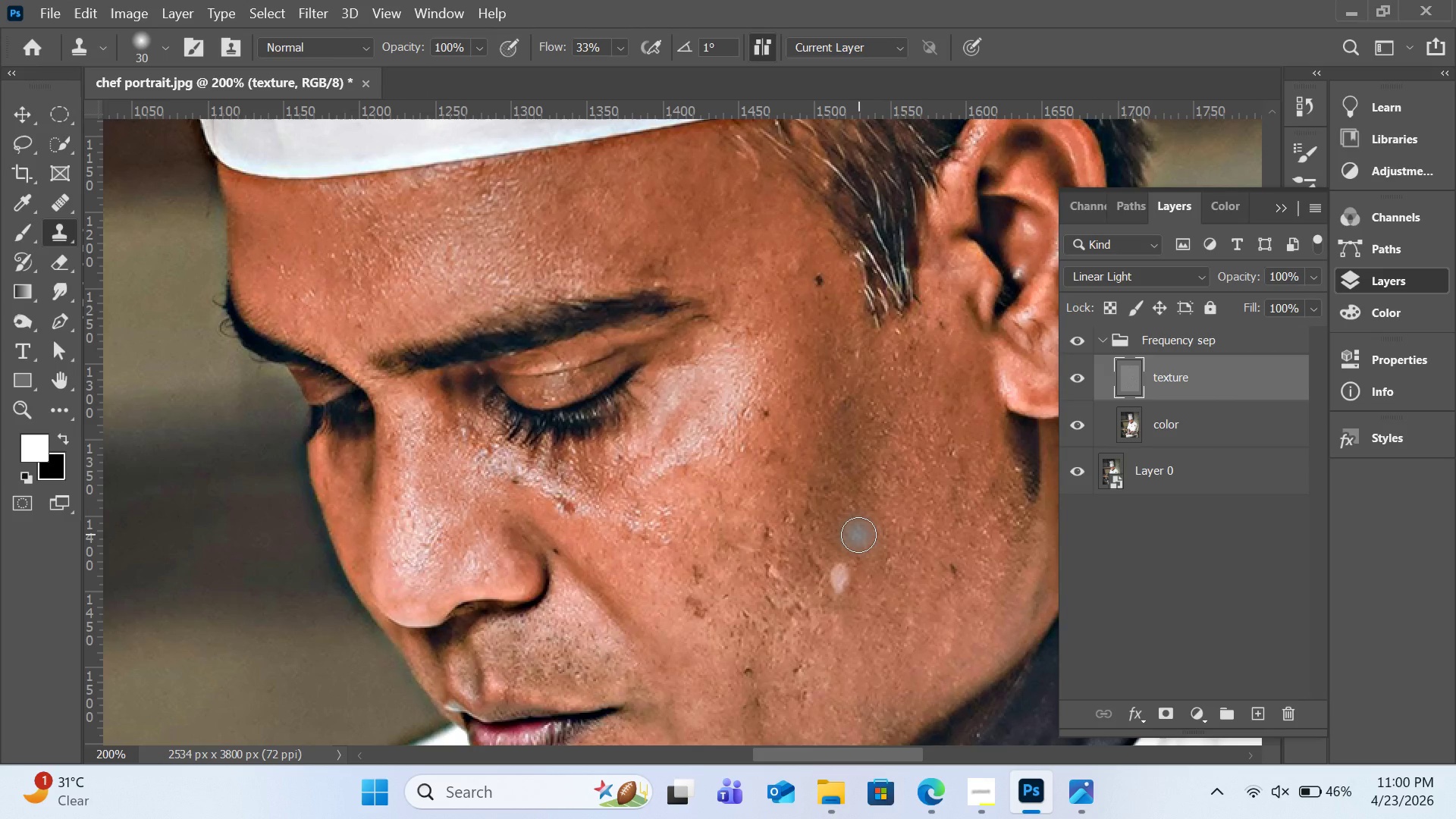 
left_click([625, 55])
 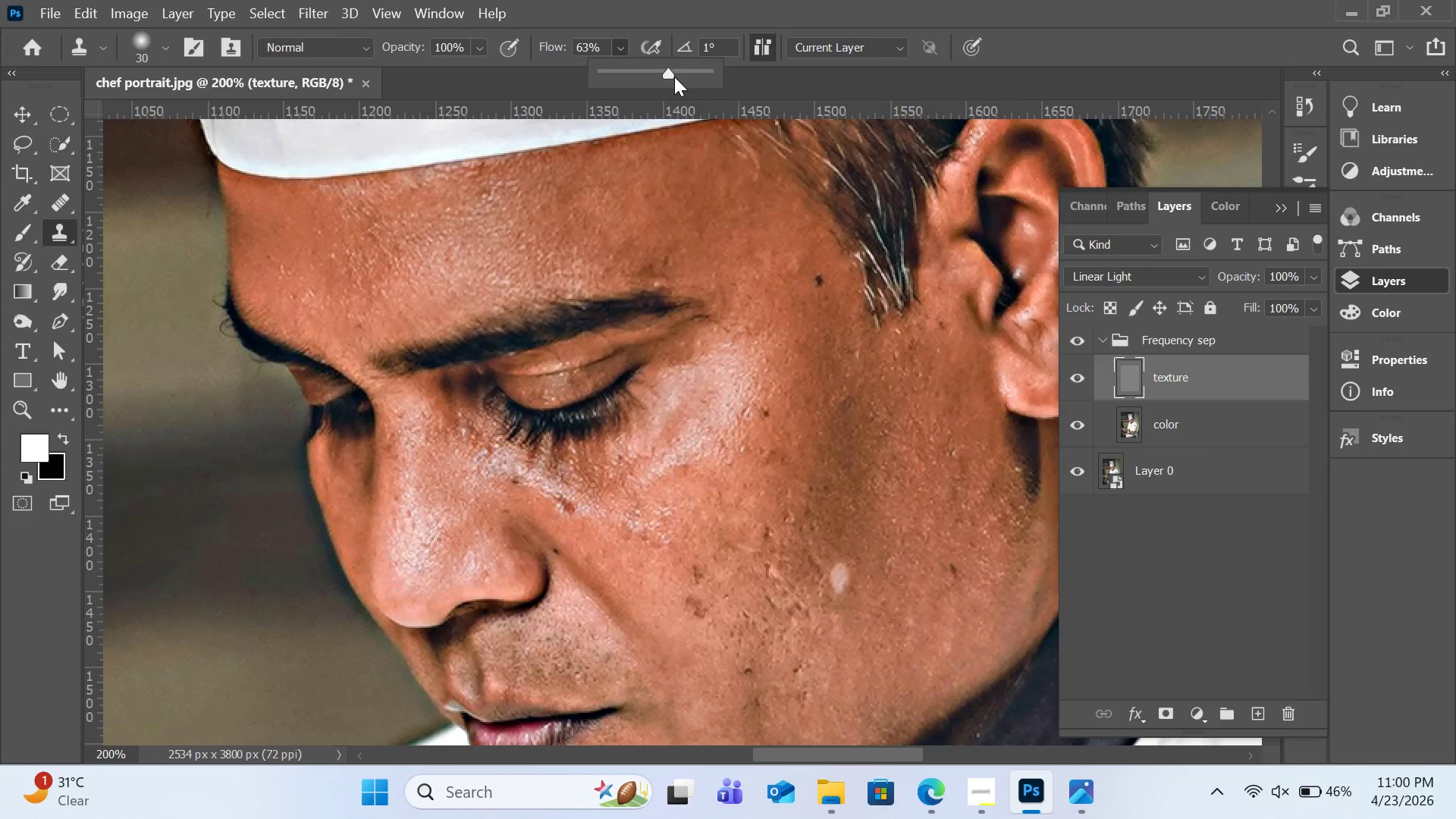 
wait(7.38)
 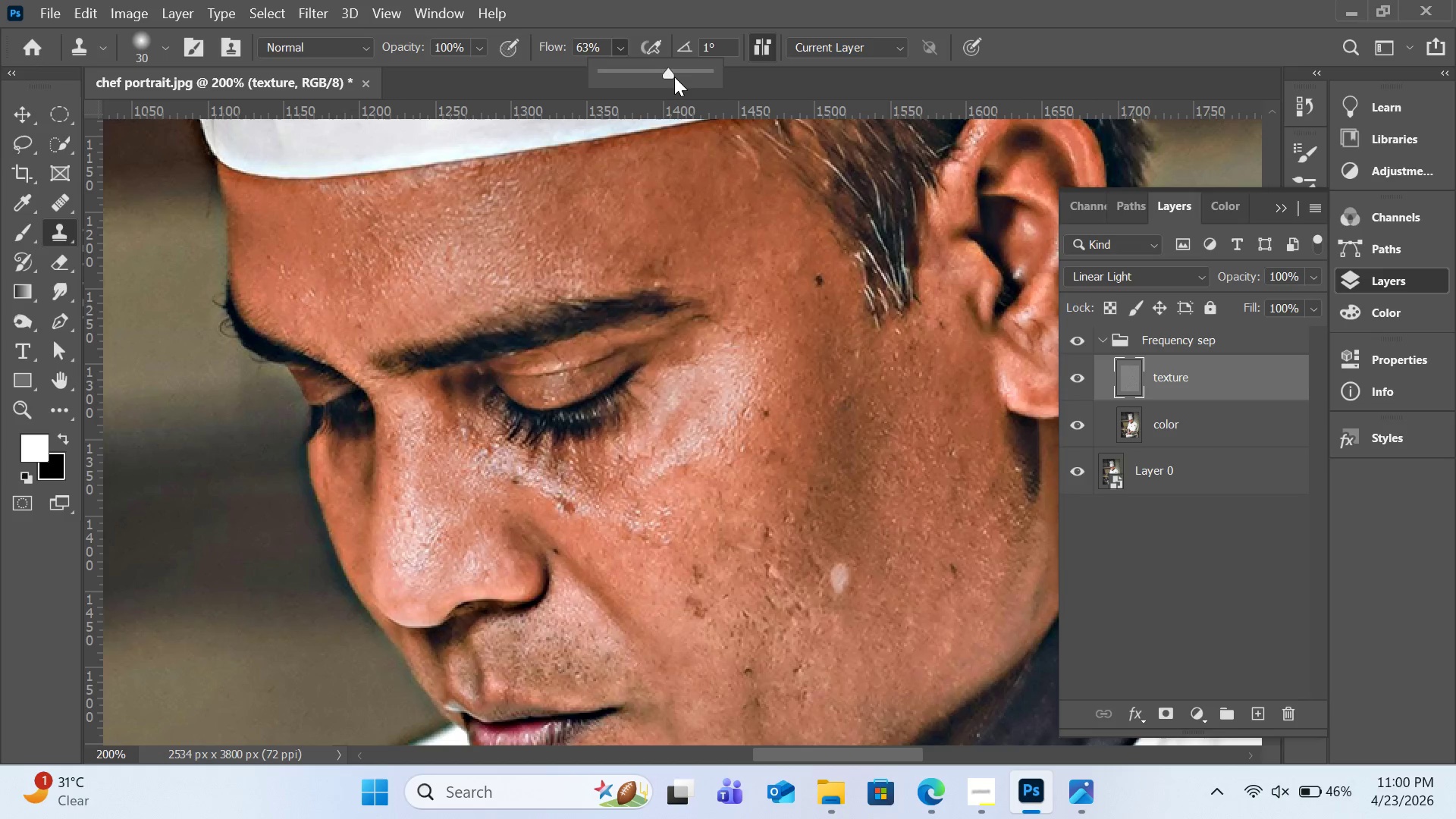 
left_click_drag(start_coordinate=[692, 70], to_coordinate=[730, 78])
 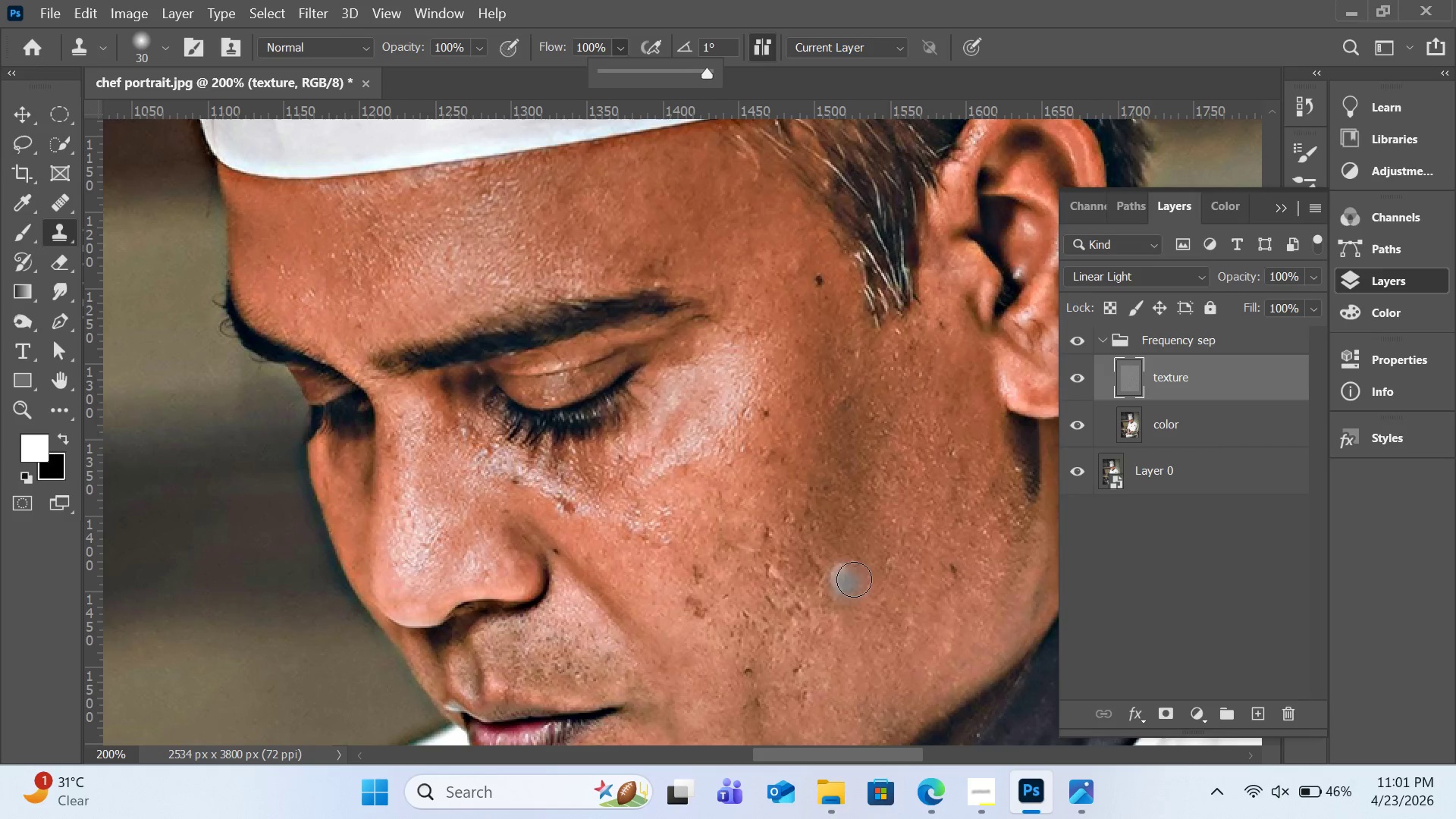 
hold_key(key=AltLeft, duration=0.61)
left_click([871, 551])
 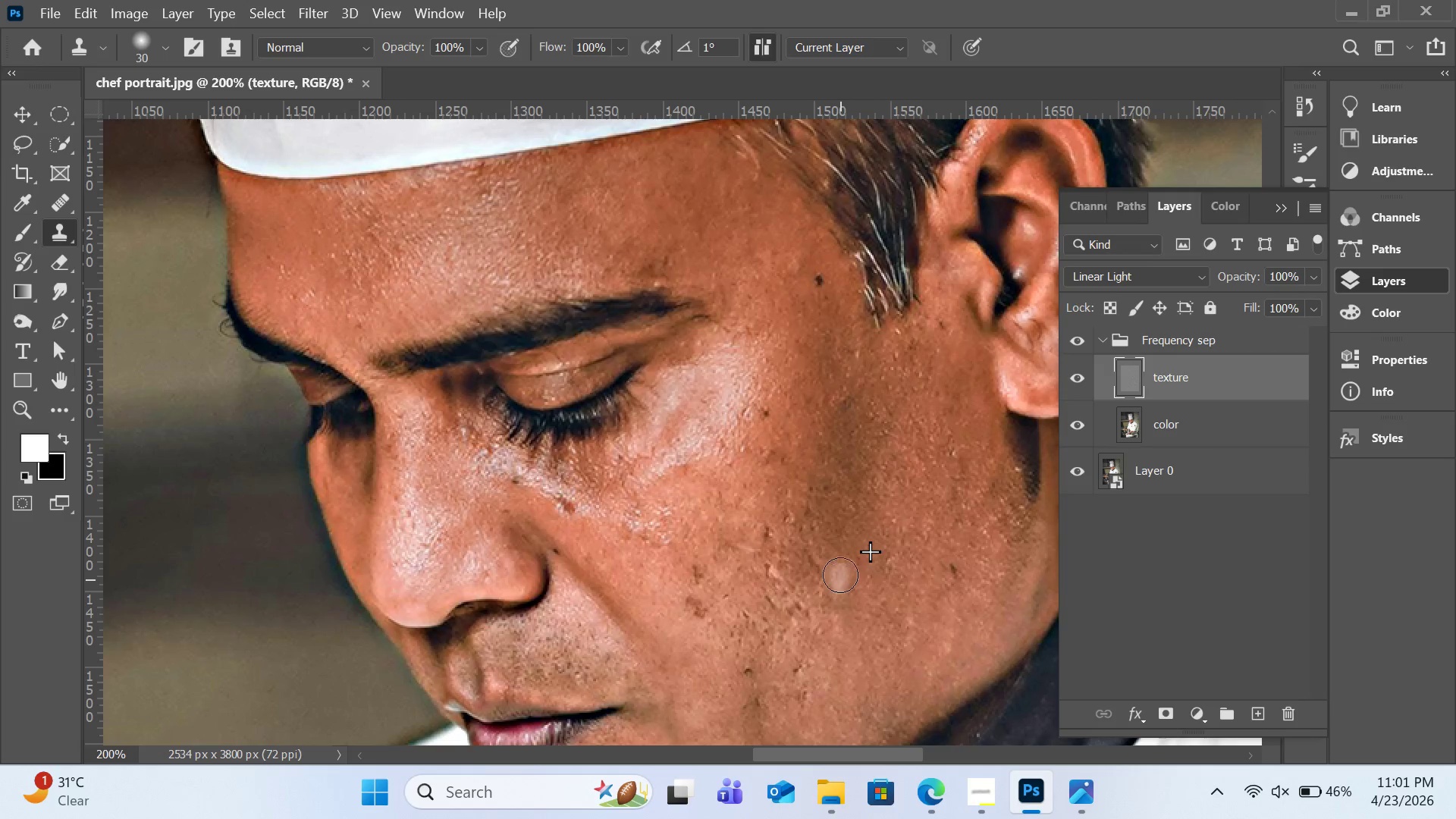 
left_click_drag(start_coordinate=[850, 560], to_coordinate=[840, 578])
 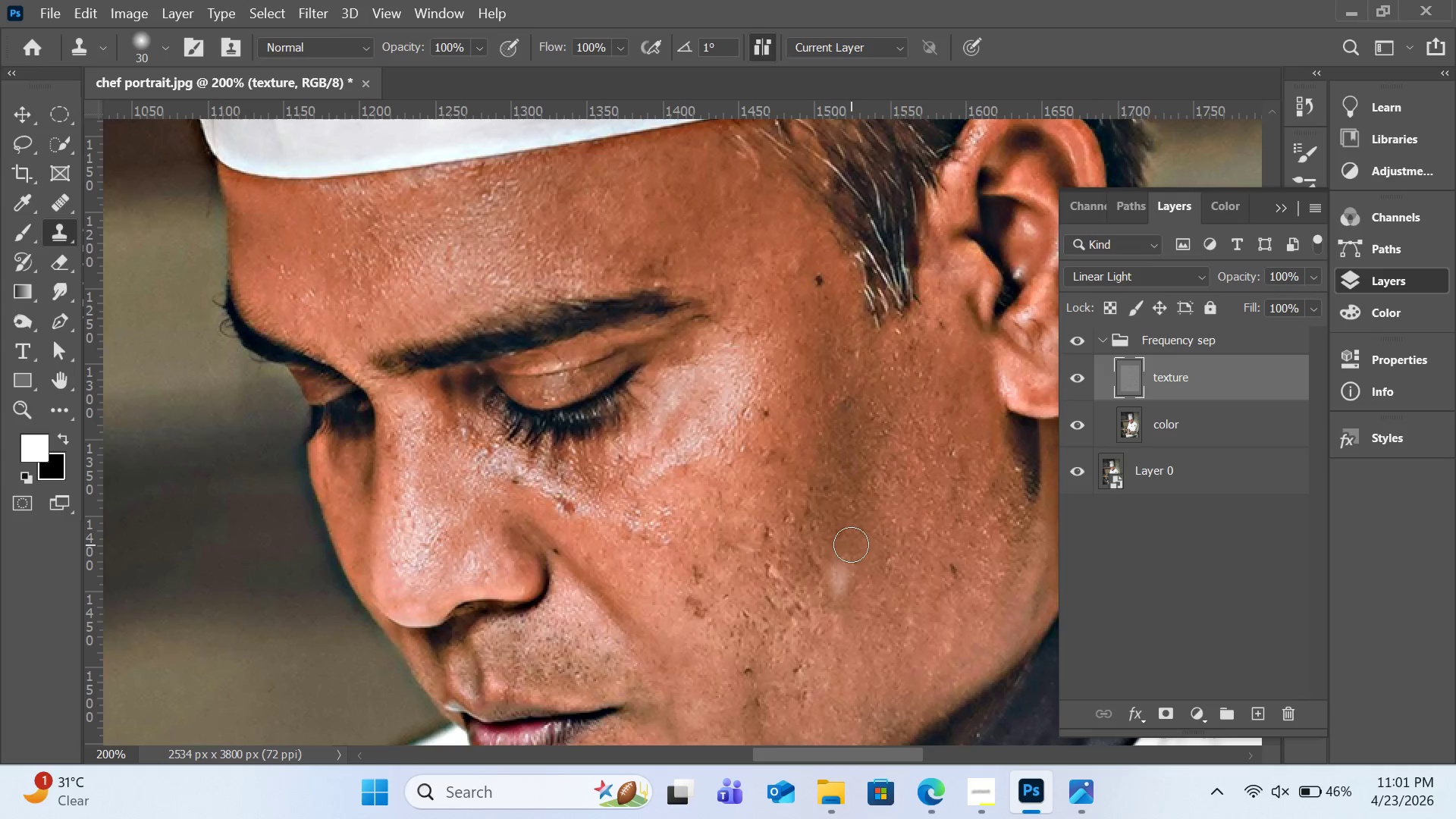 
hold_key(key=AltLeft, duration=0.38)
left_click([851, 541])
 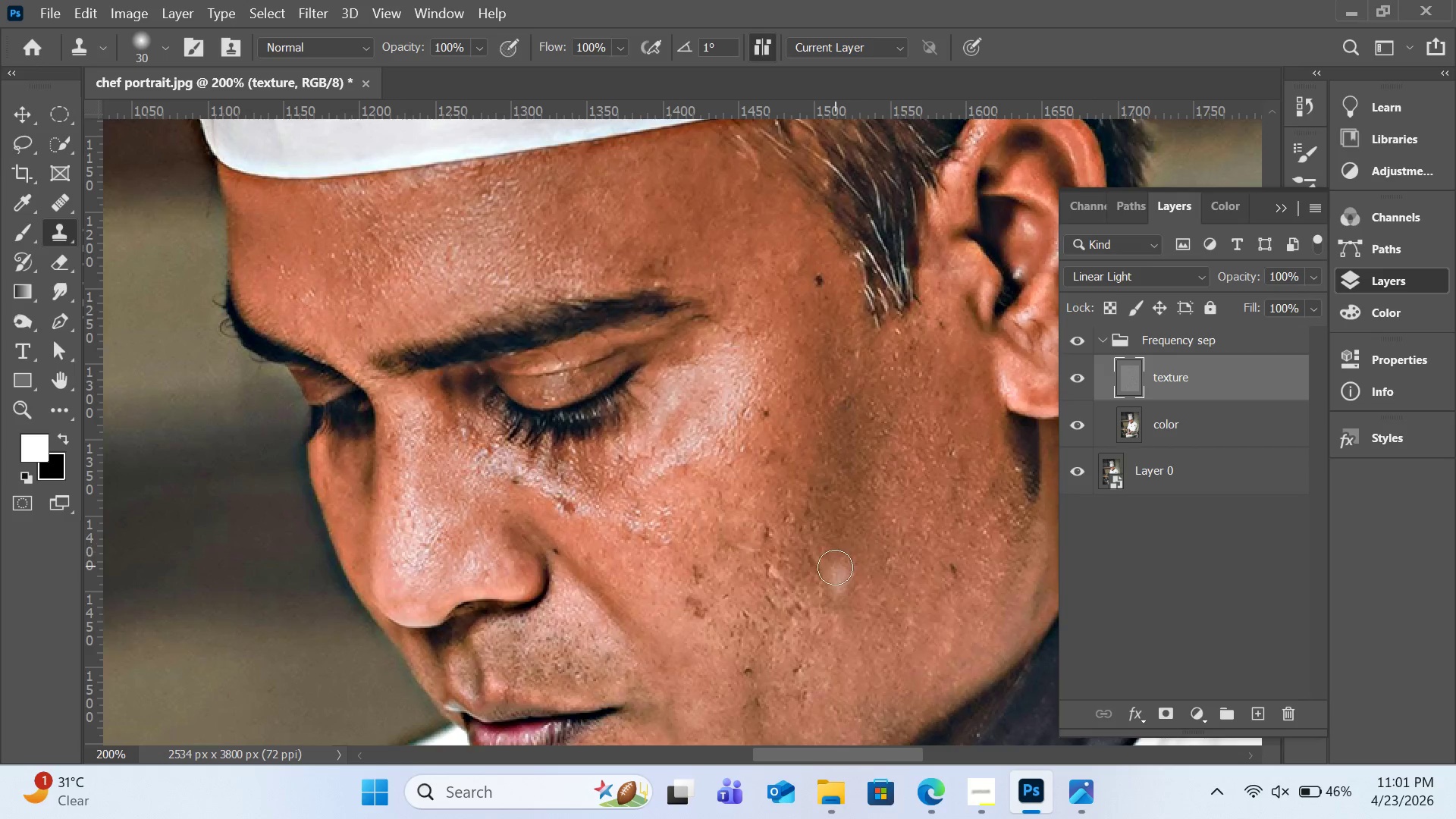 
left_click_drag(start_coordinate=[835, 572], to_coordinate=[843, 585])
 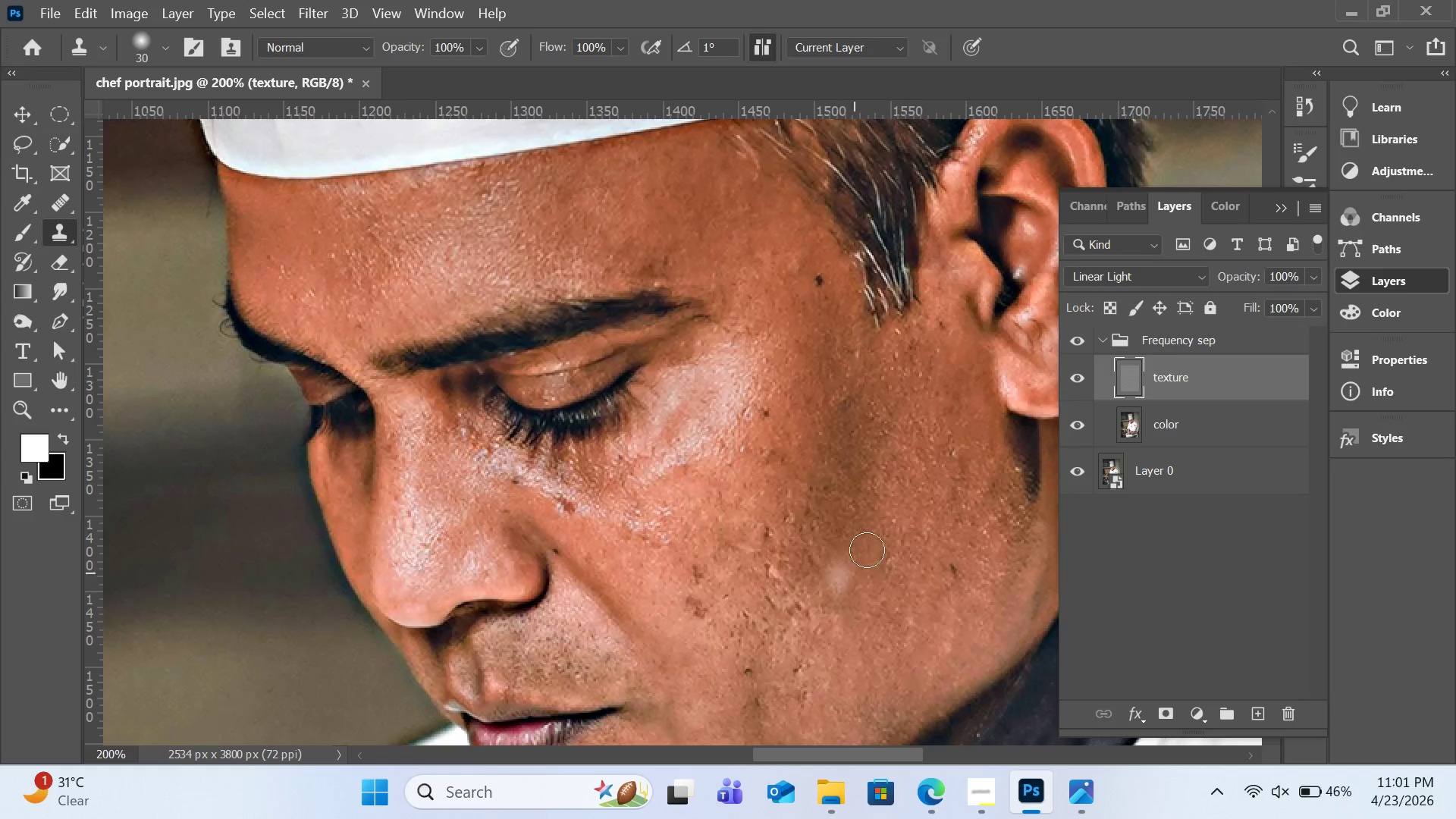 
hold_key(key=AltLeft, duration=0.36)
left_click([867, 545])
 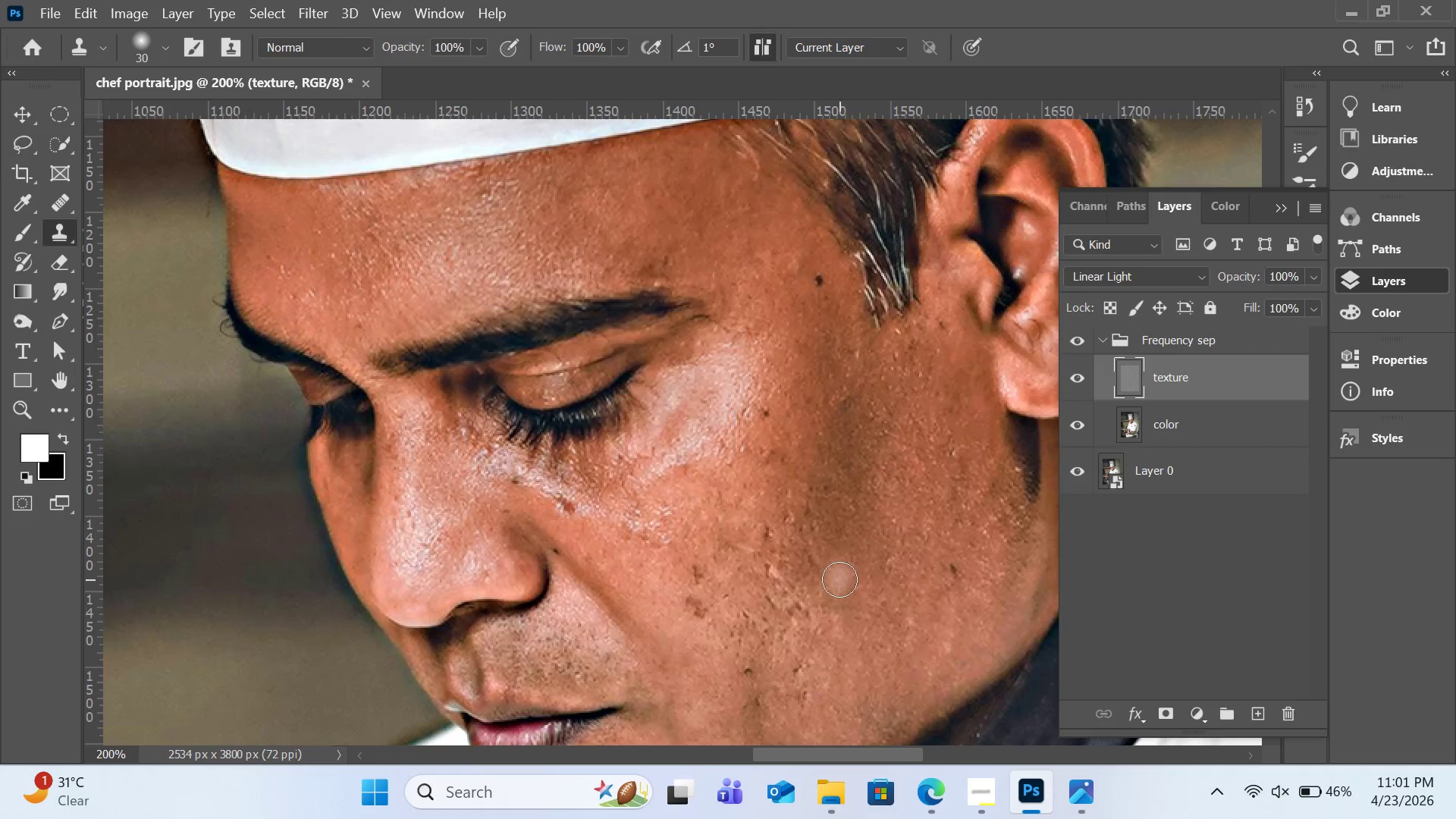 
left_click_drag(start_coordinate=[839, 579], to_coordinate=[837, 590])
 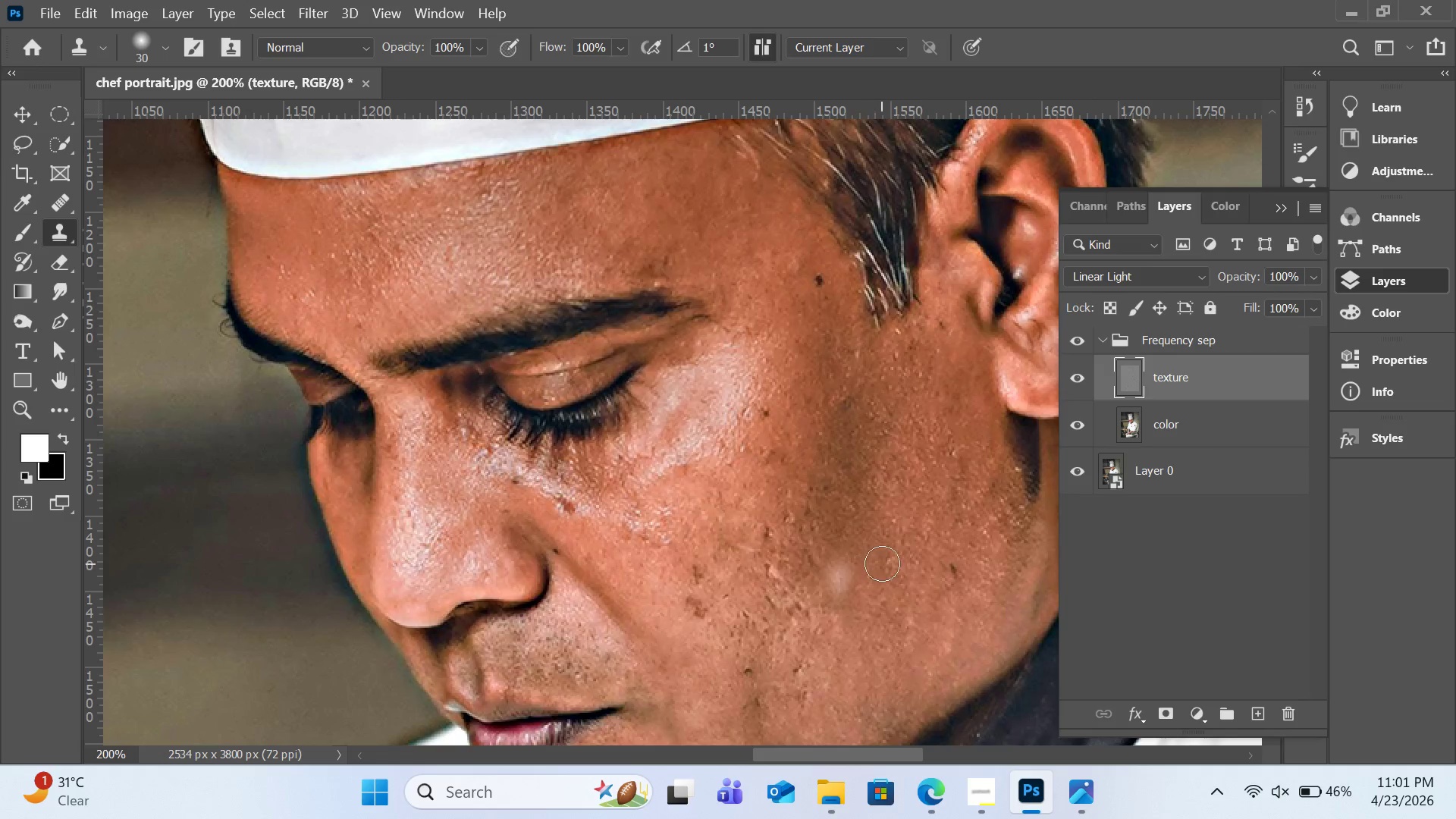 
hold_key(key=AltLeft, duration=0.56)
left_click([830, 542])
 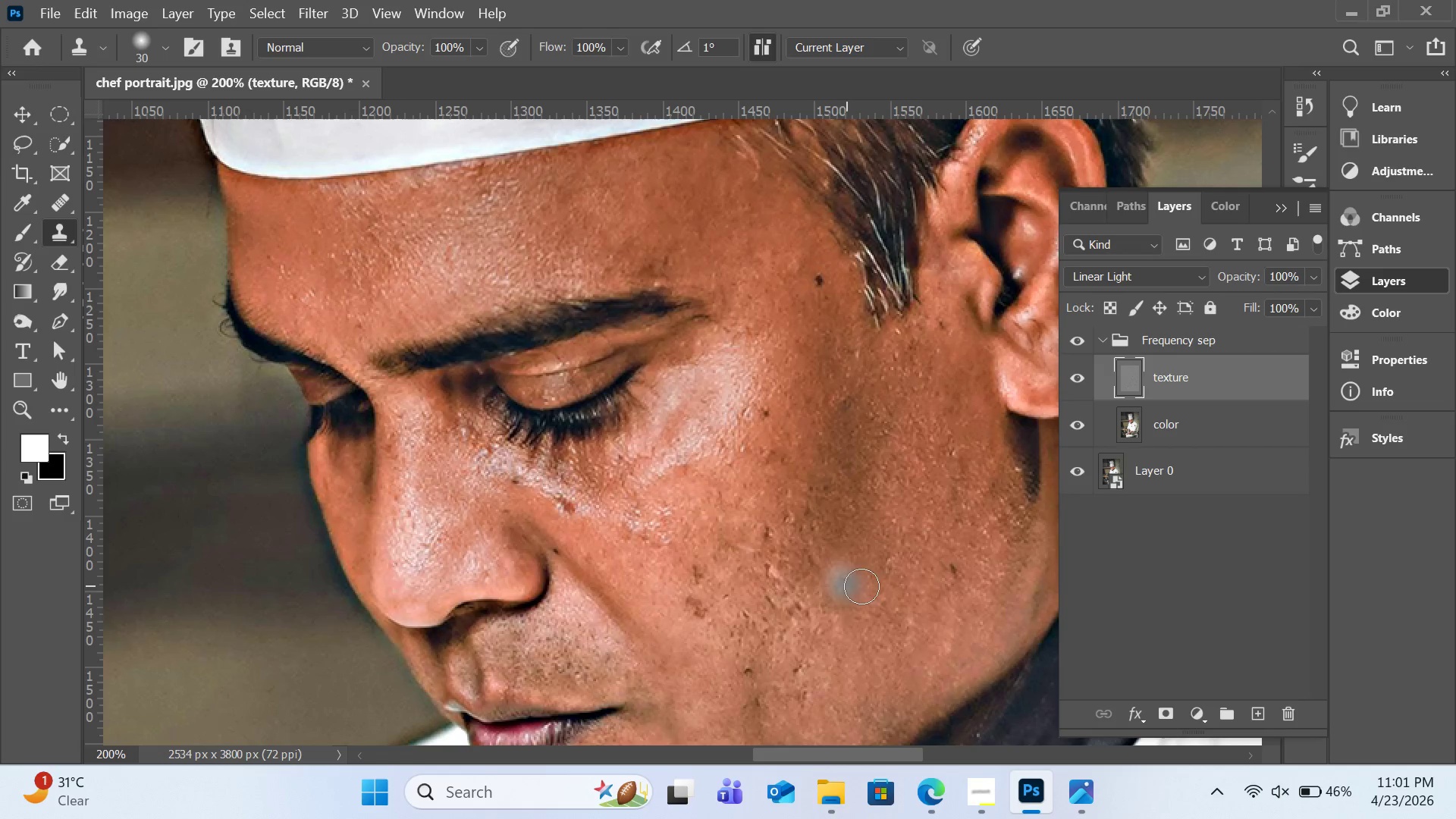 
hold_key(key=AltLeft, duration=0.5)
left_click([887, 613])
 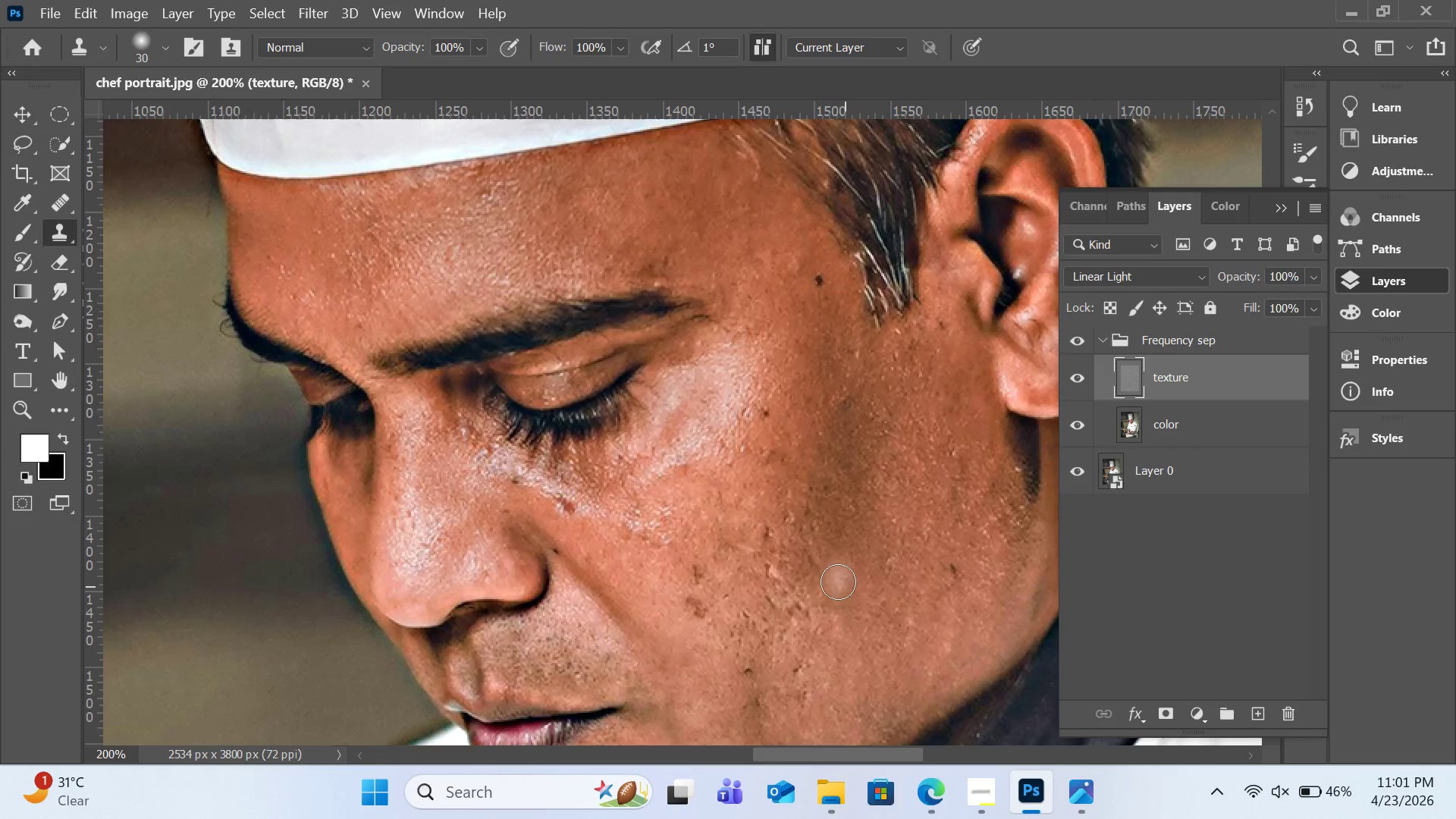 
left_click([834, 579])
 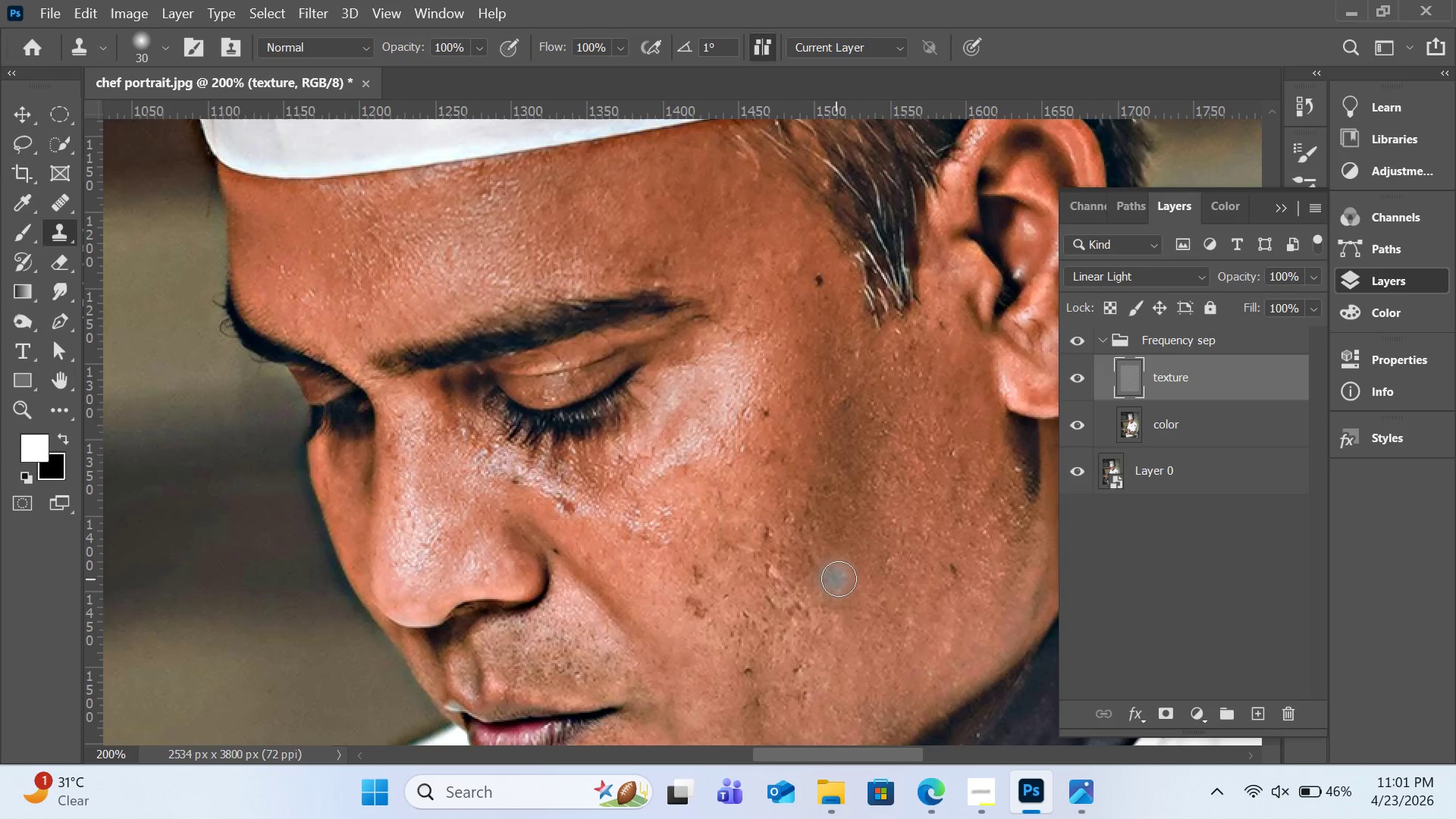 
left_click([839, 579])
 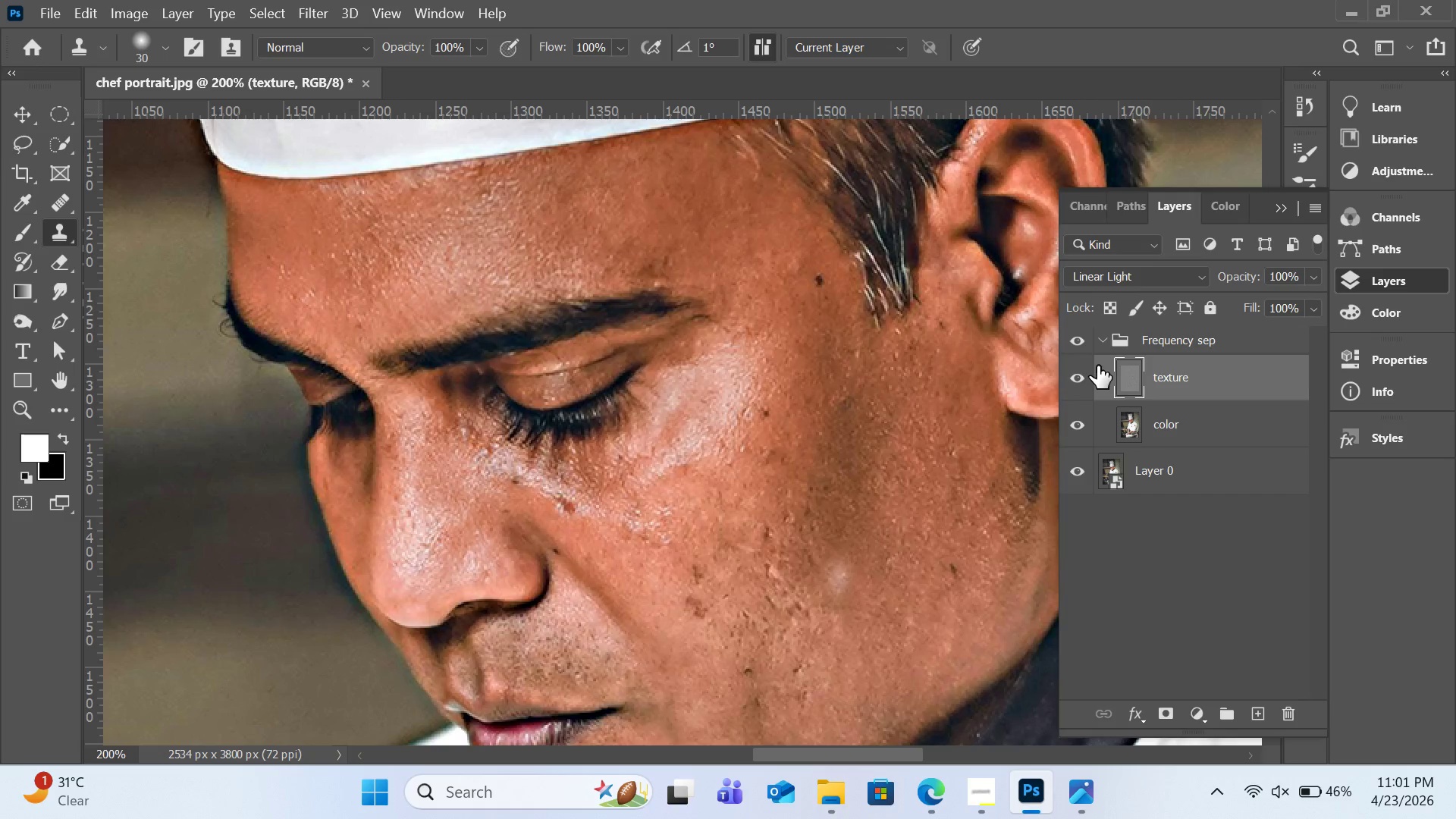 
wait(5.28)
 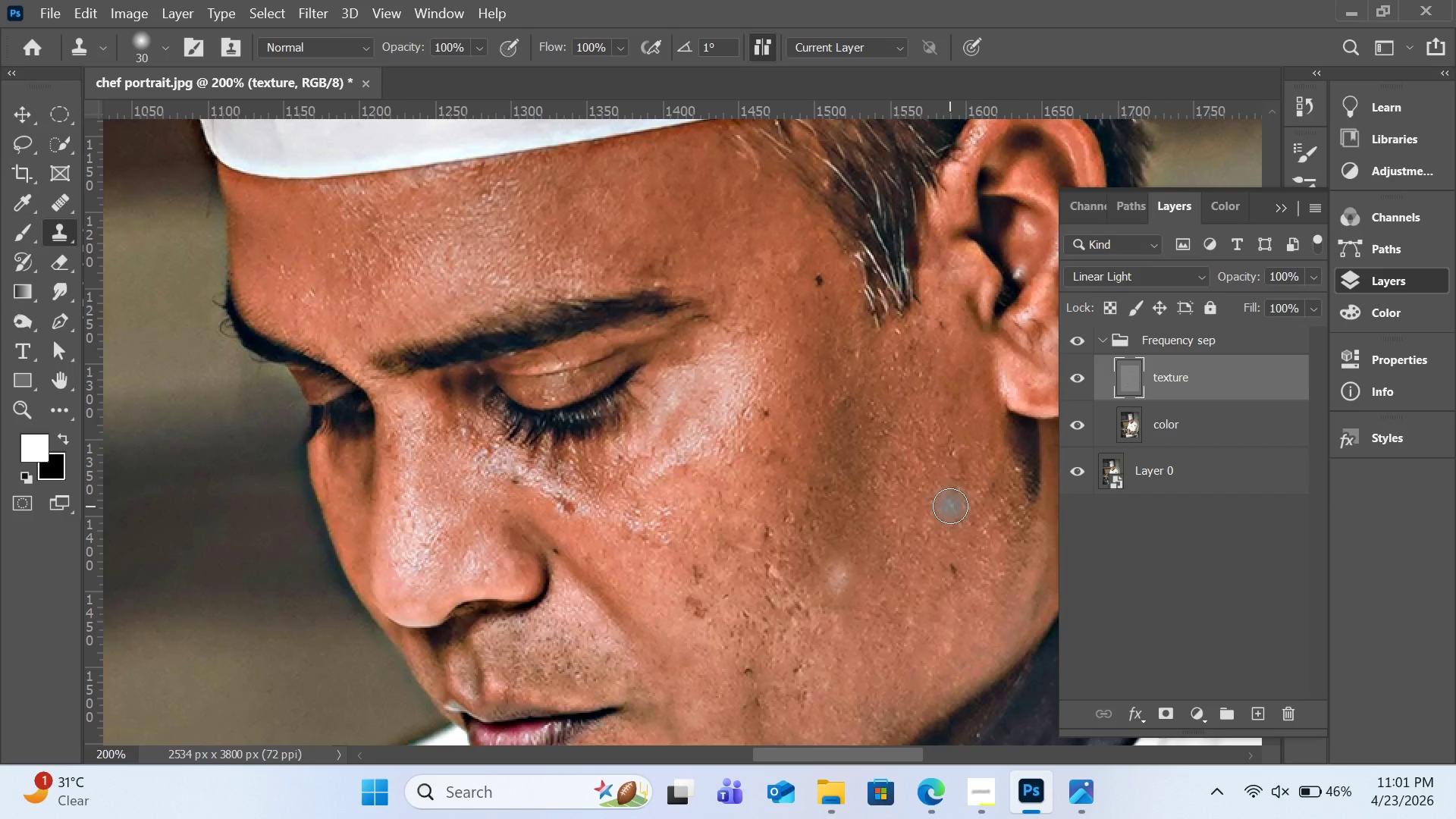 
left_click([1109, 343])
 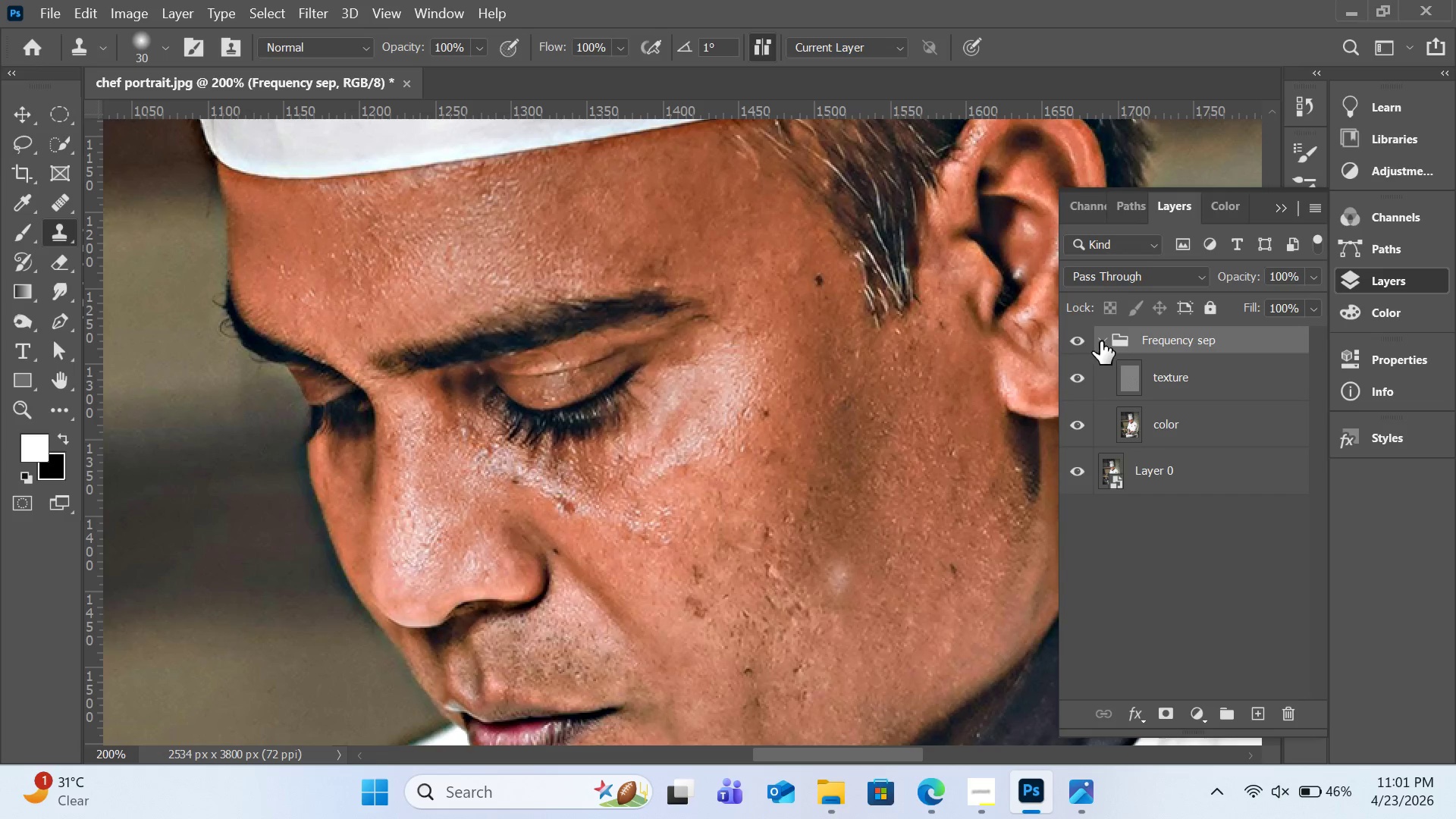 
left_click([1100, 341])
 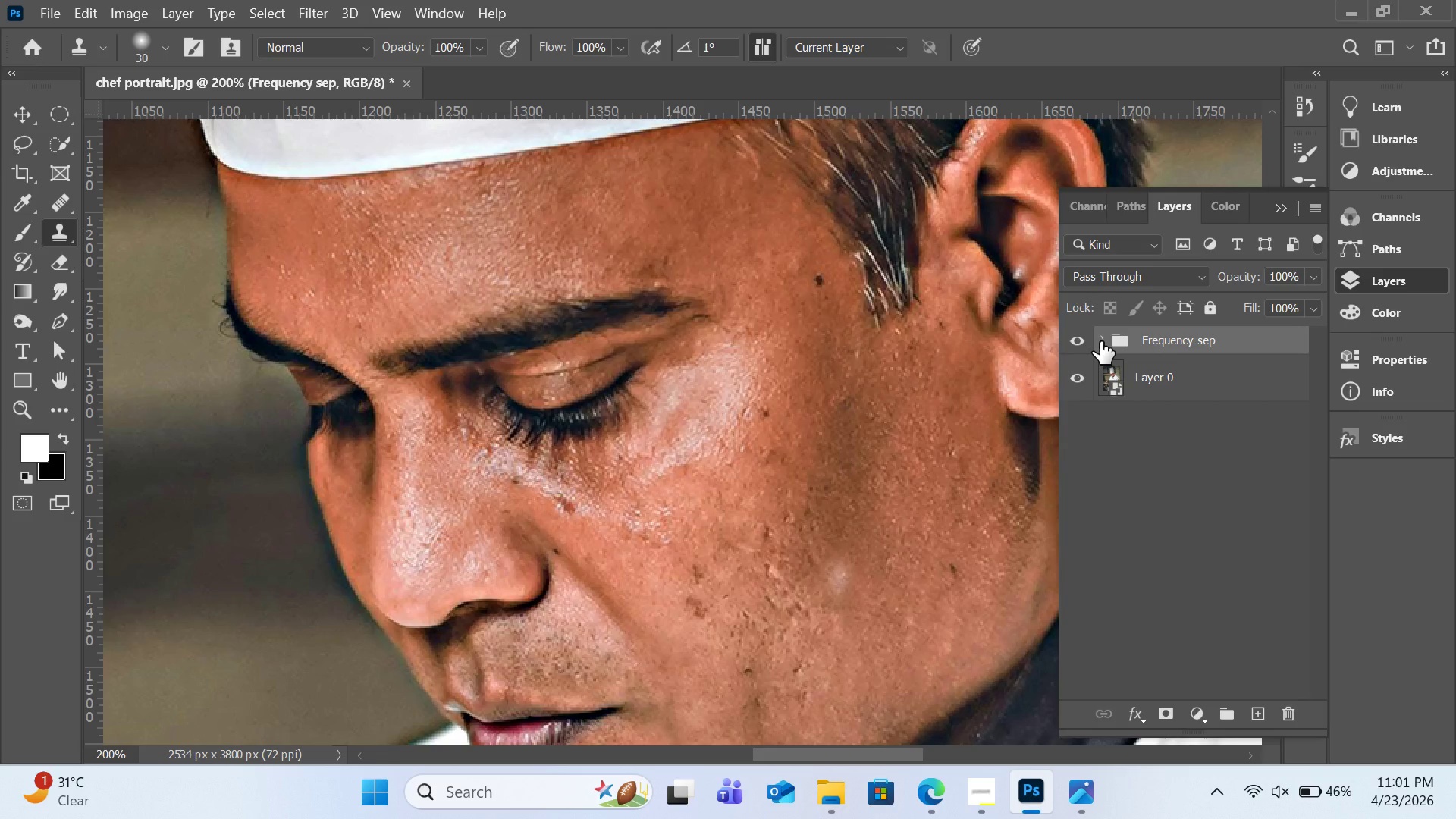 
left_click([1100, 341])
 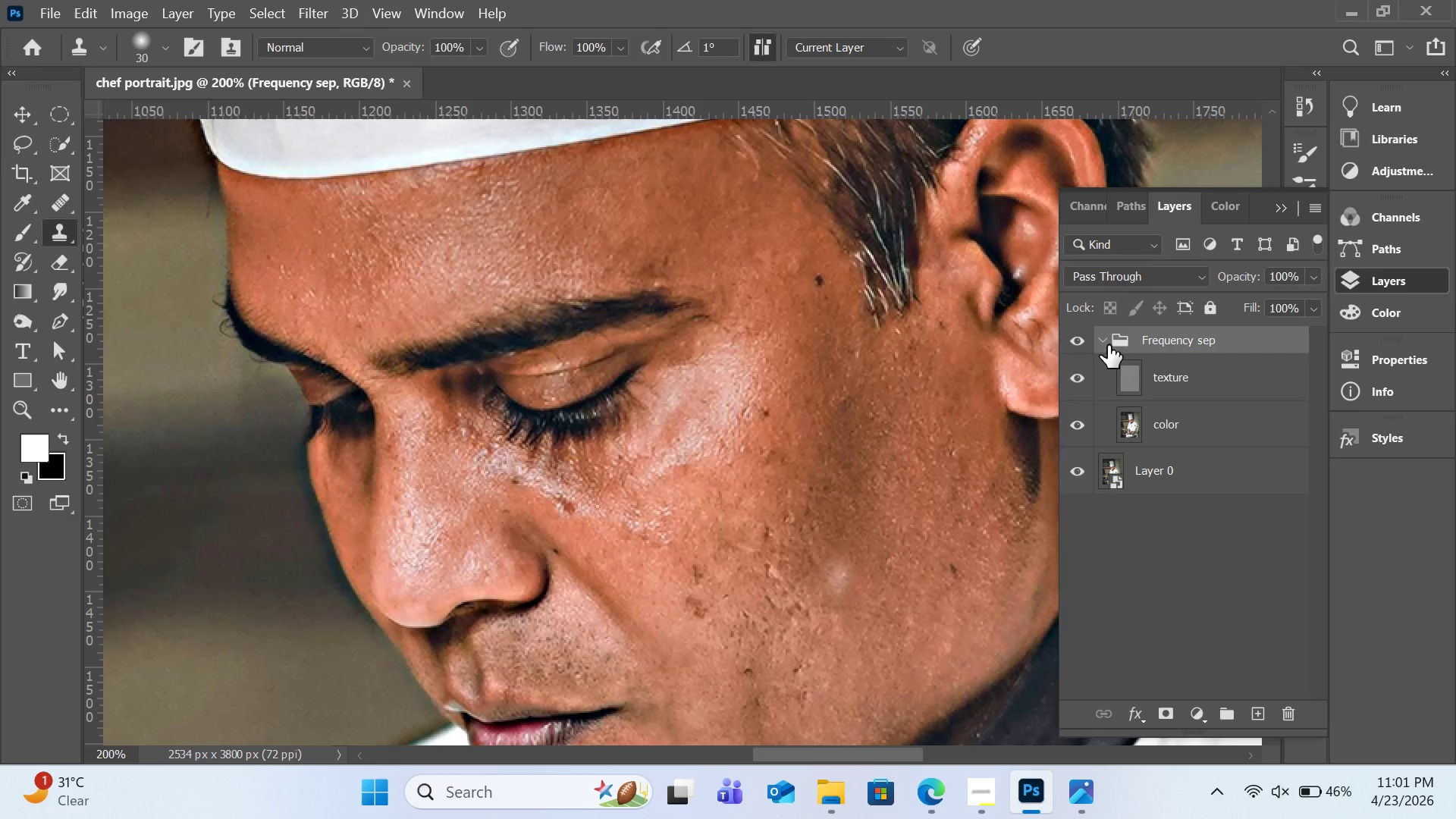 
wait(8.3)
 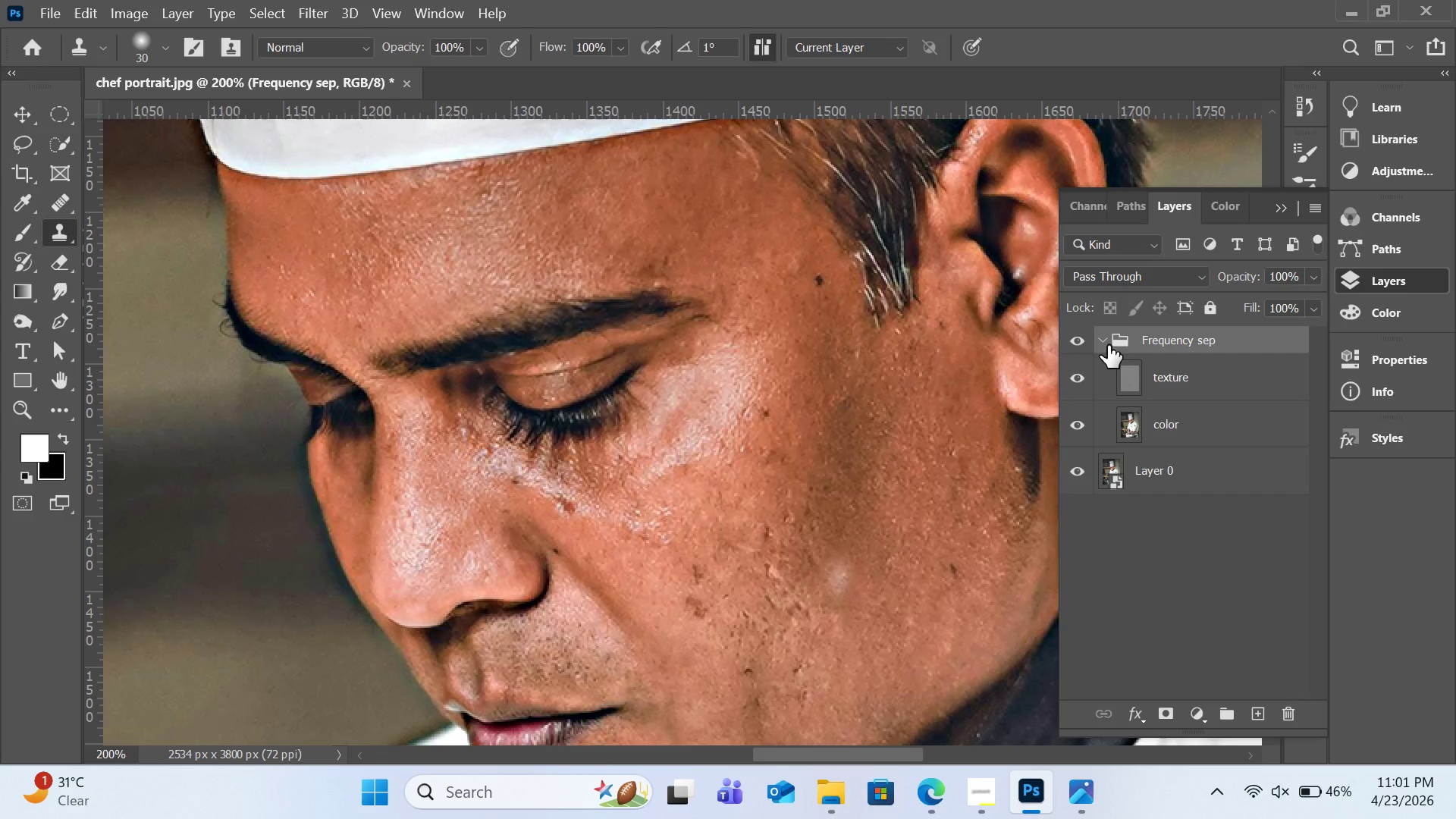 
left_click([770, 52])
 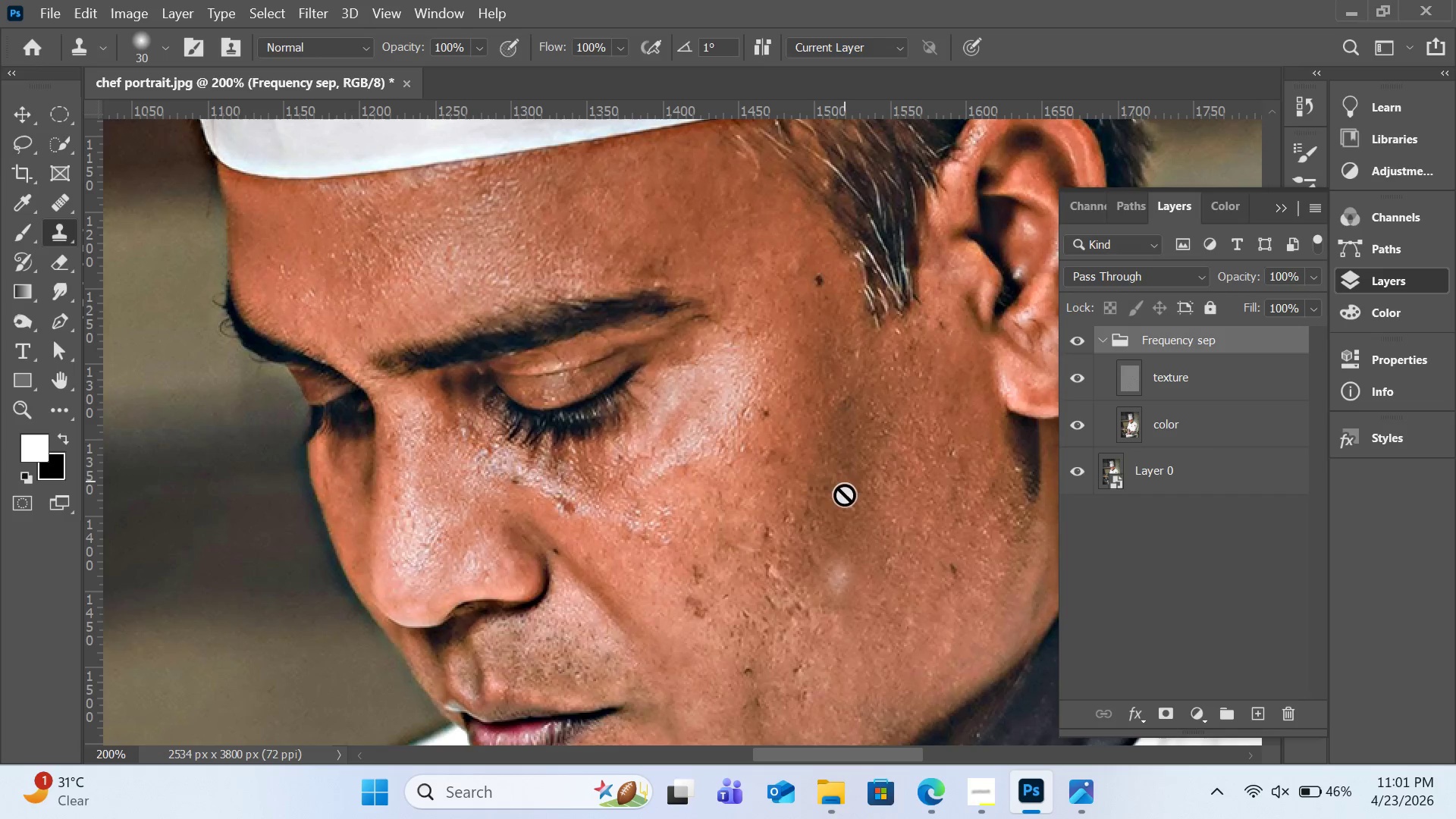 
hold_key(key=AltLeft, duration=0.83)
left_click([843, 529])
 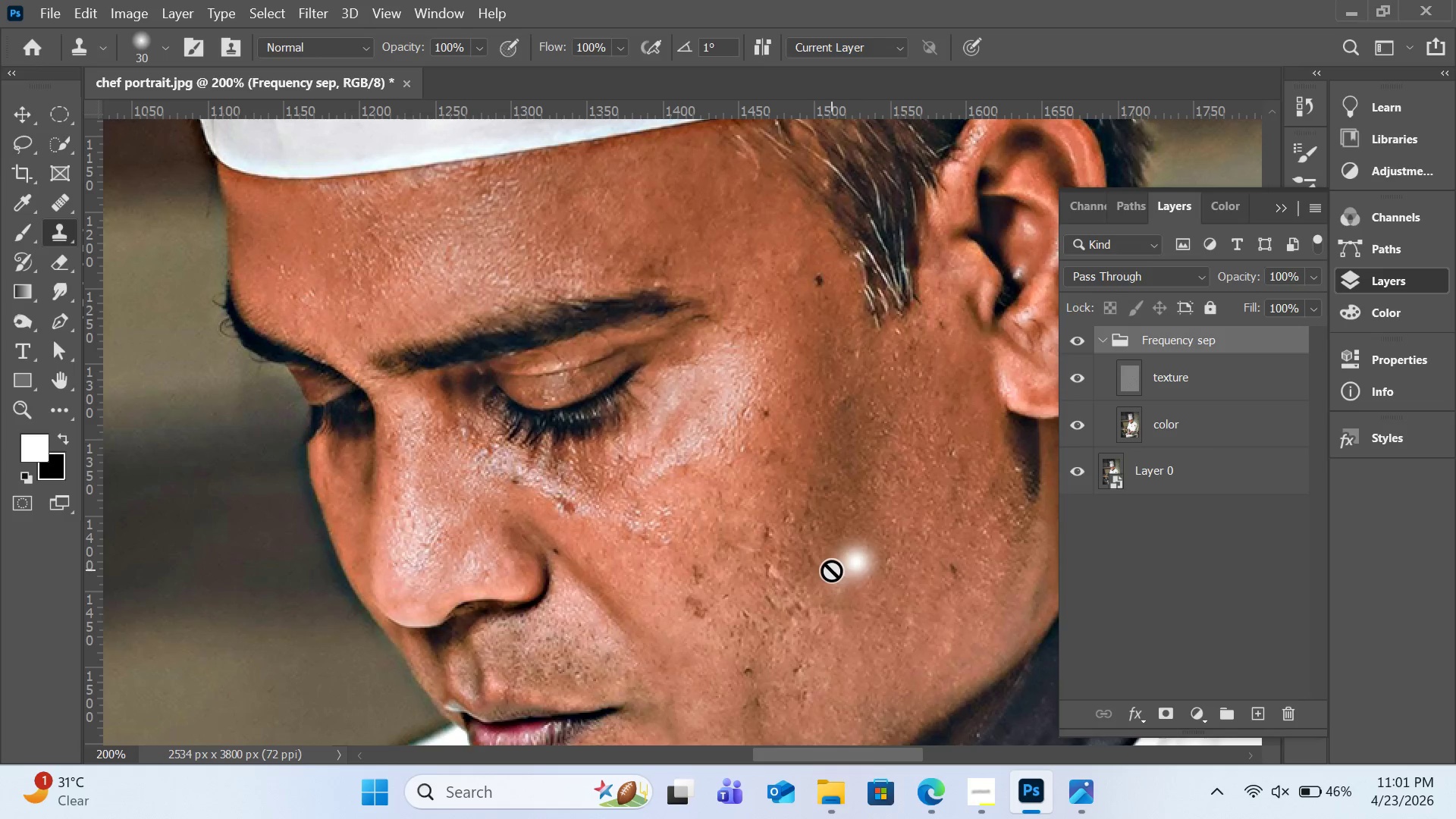 
left_click_drag(start_coordinate=[837, 576], to_coordinate=[841, 576])
 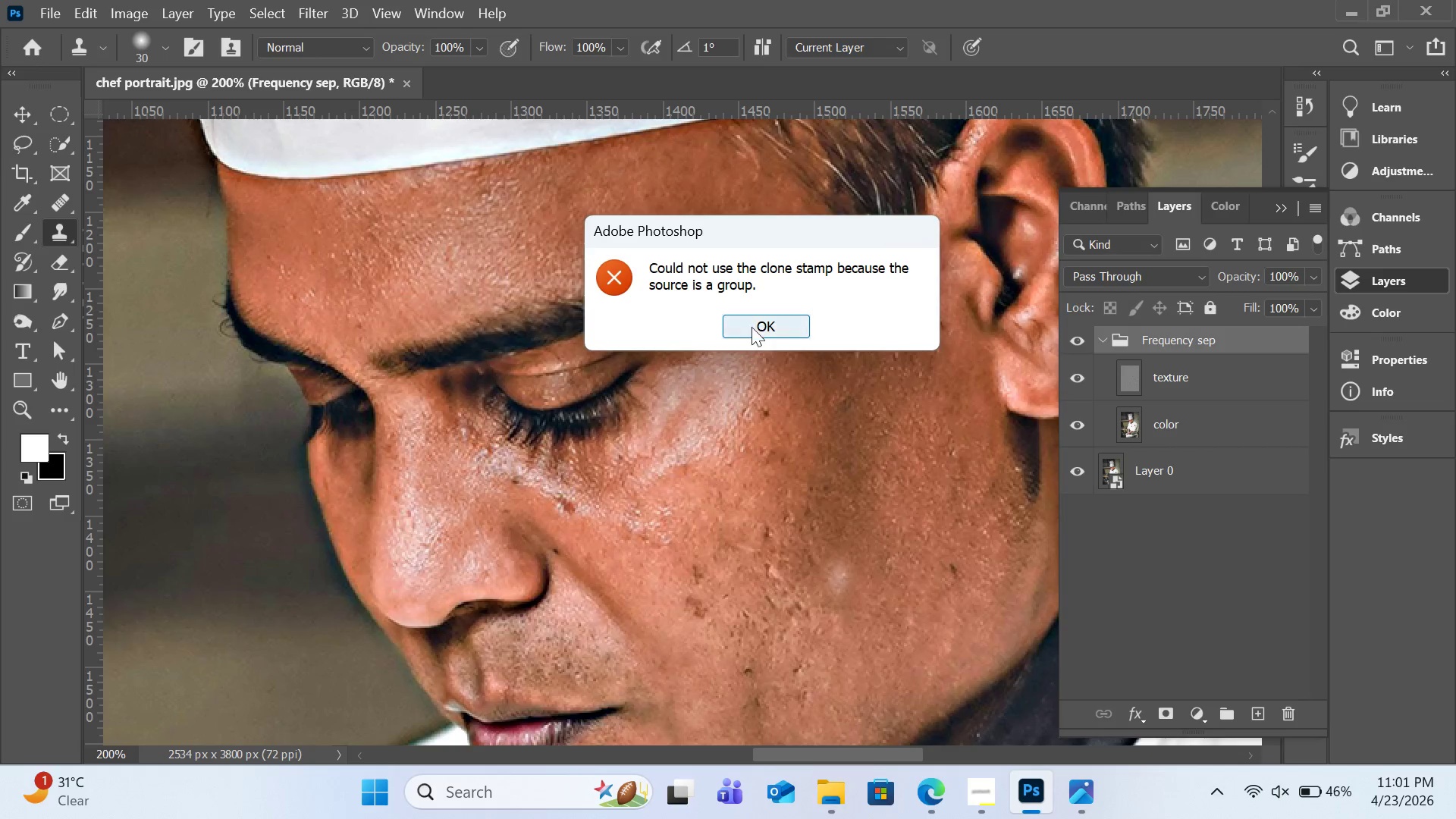 
left_click([752, 326])
 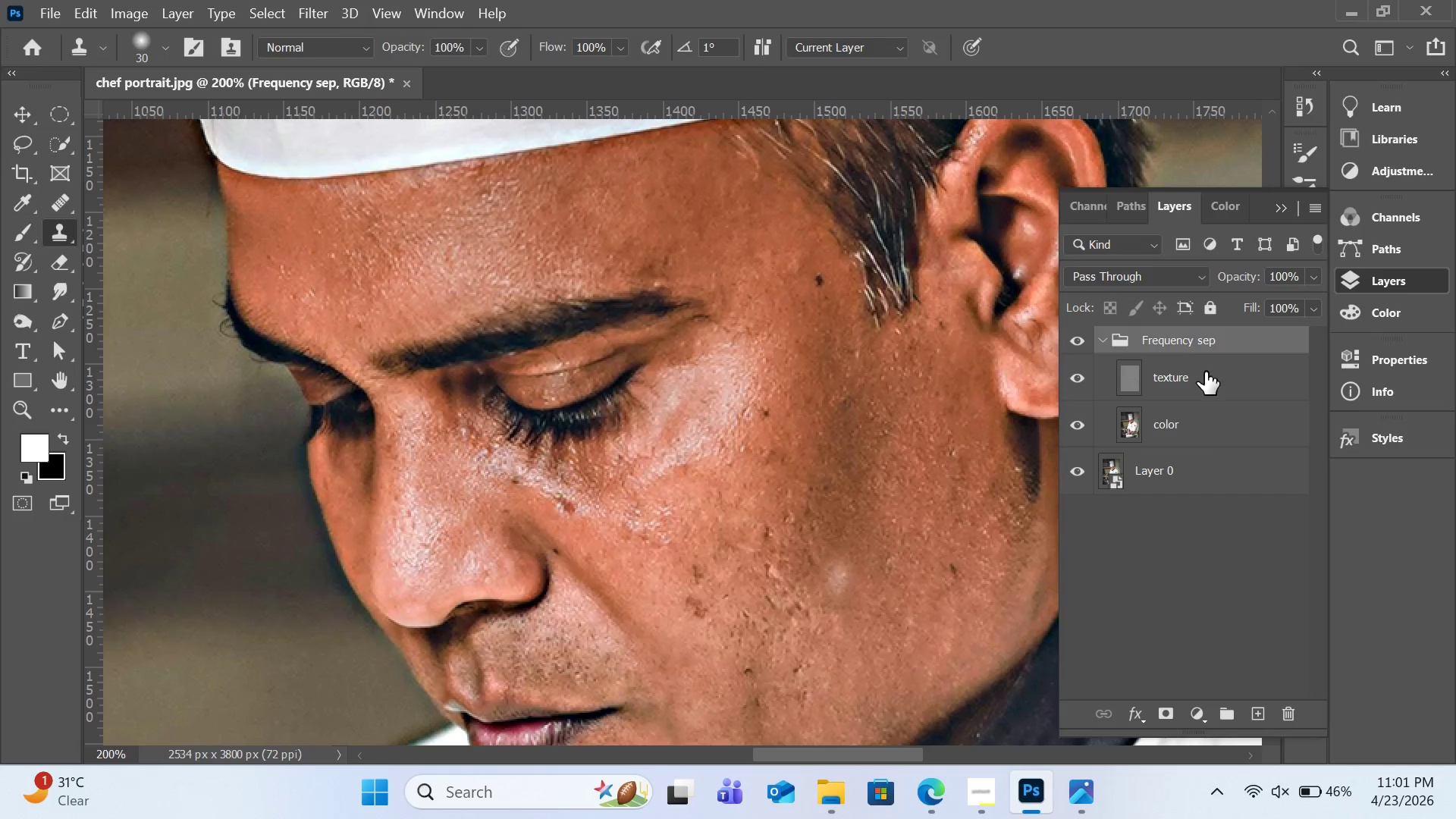 
left_click([1172, 414])
 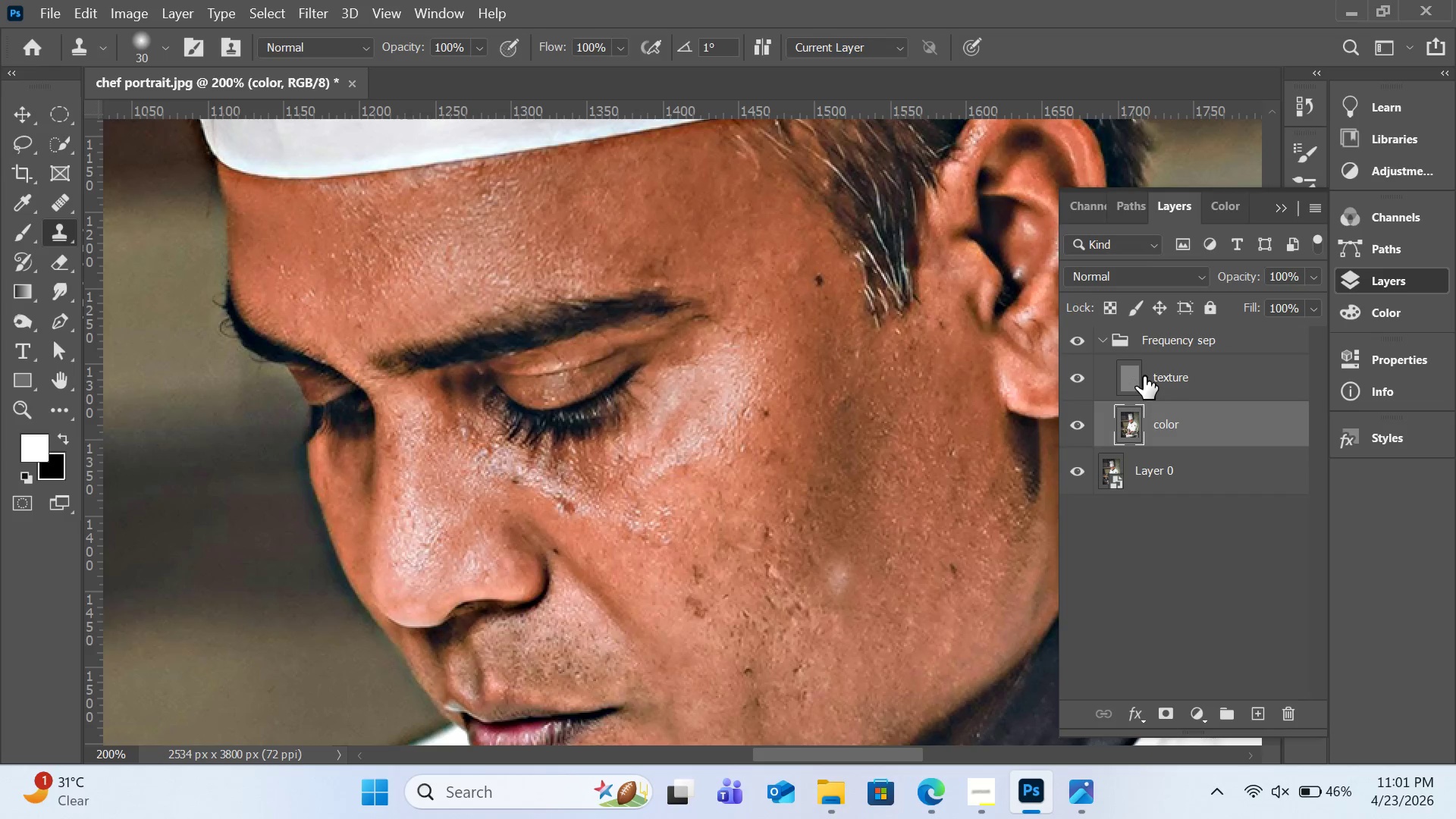 
left_click([1144, 376])
 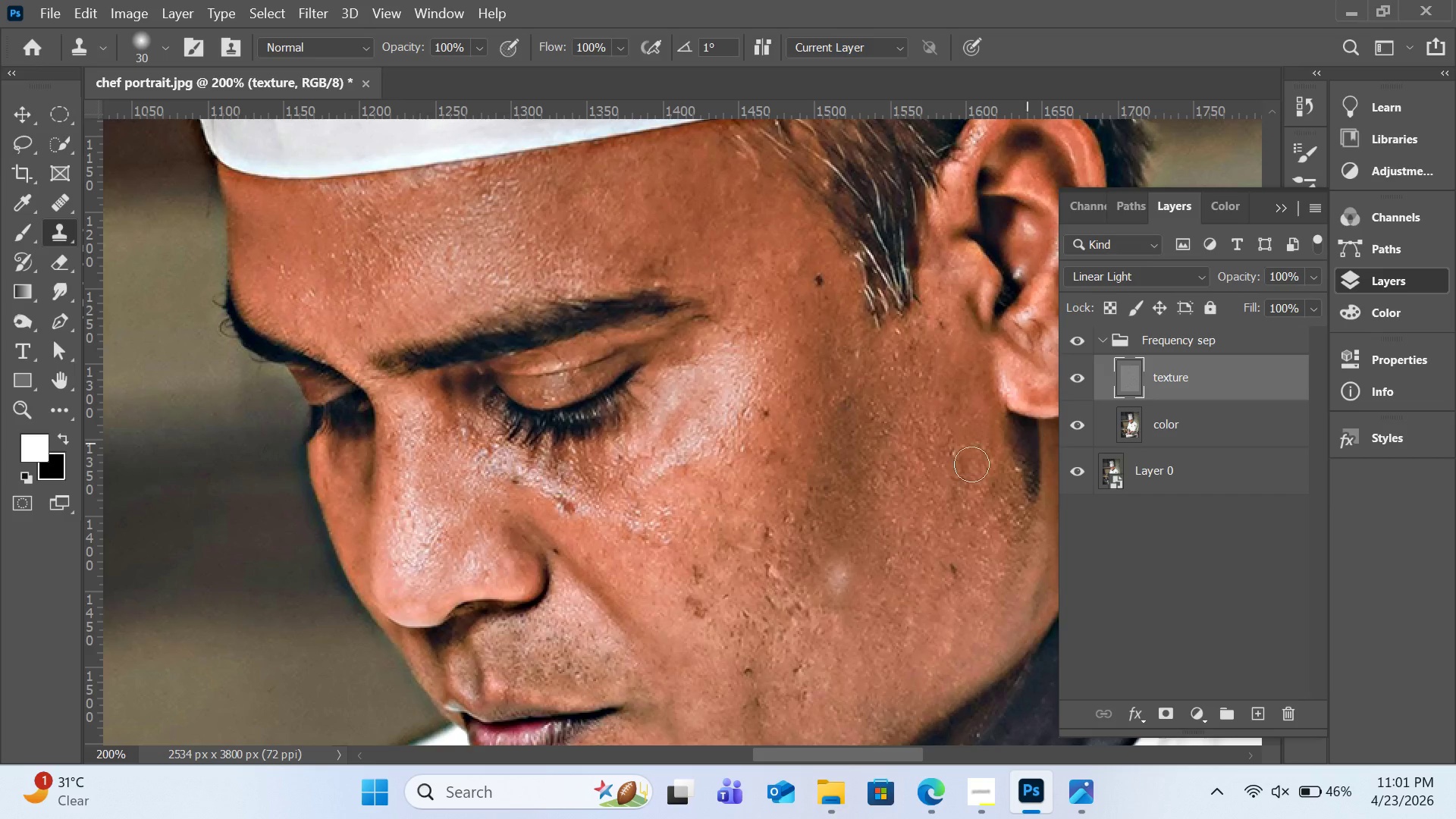 
hold_key(key=AltLeft, duration=0.48)
left_click([868, 534])
 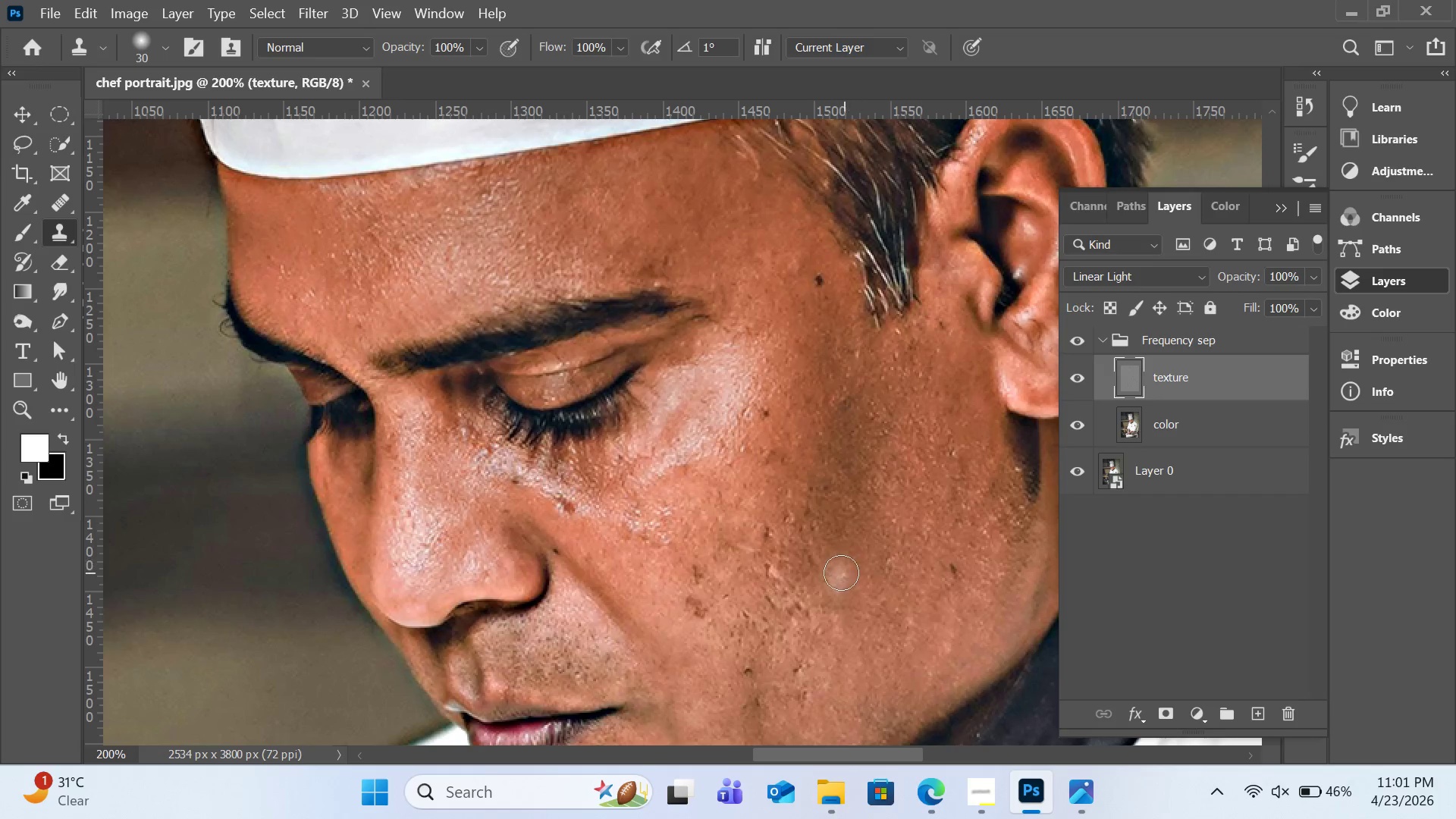 
left_click_drag(start_coordinate=[841, 573], to_coordinate=[834, 567])
 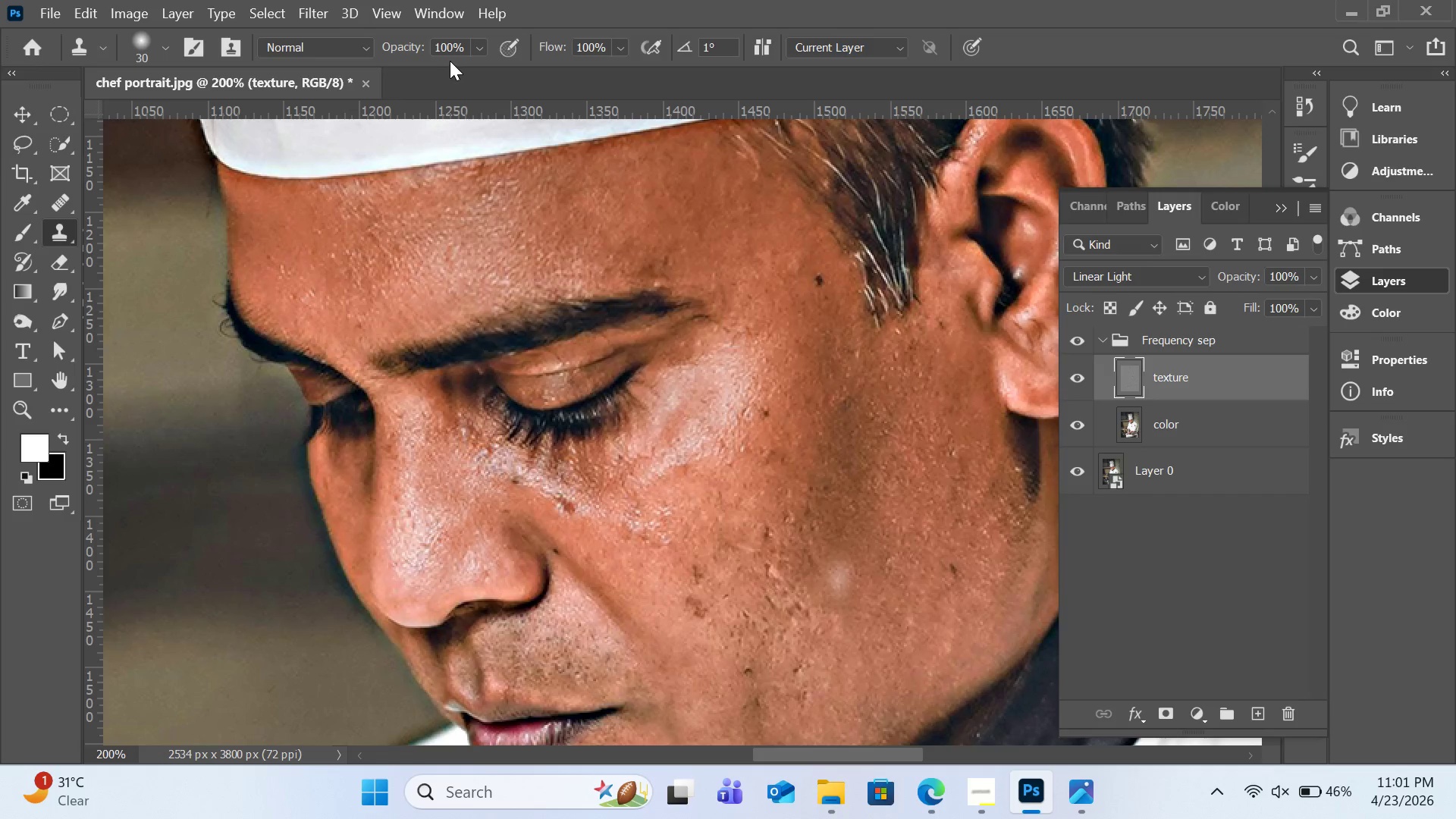 
left_click([353, 51])
 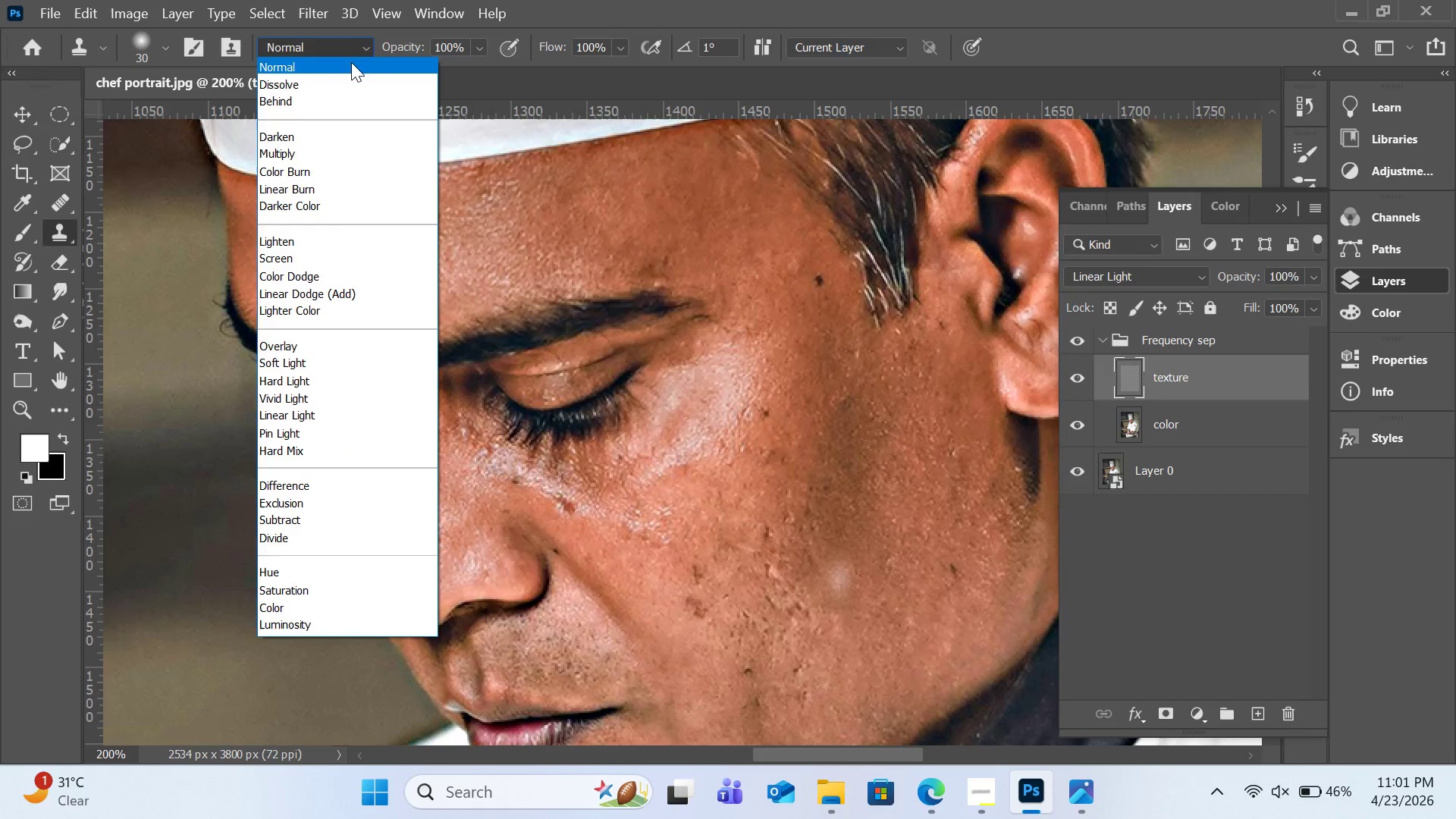 
left_click([351, 62])
 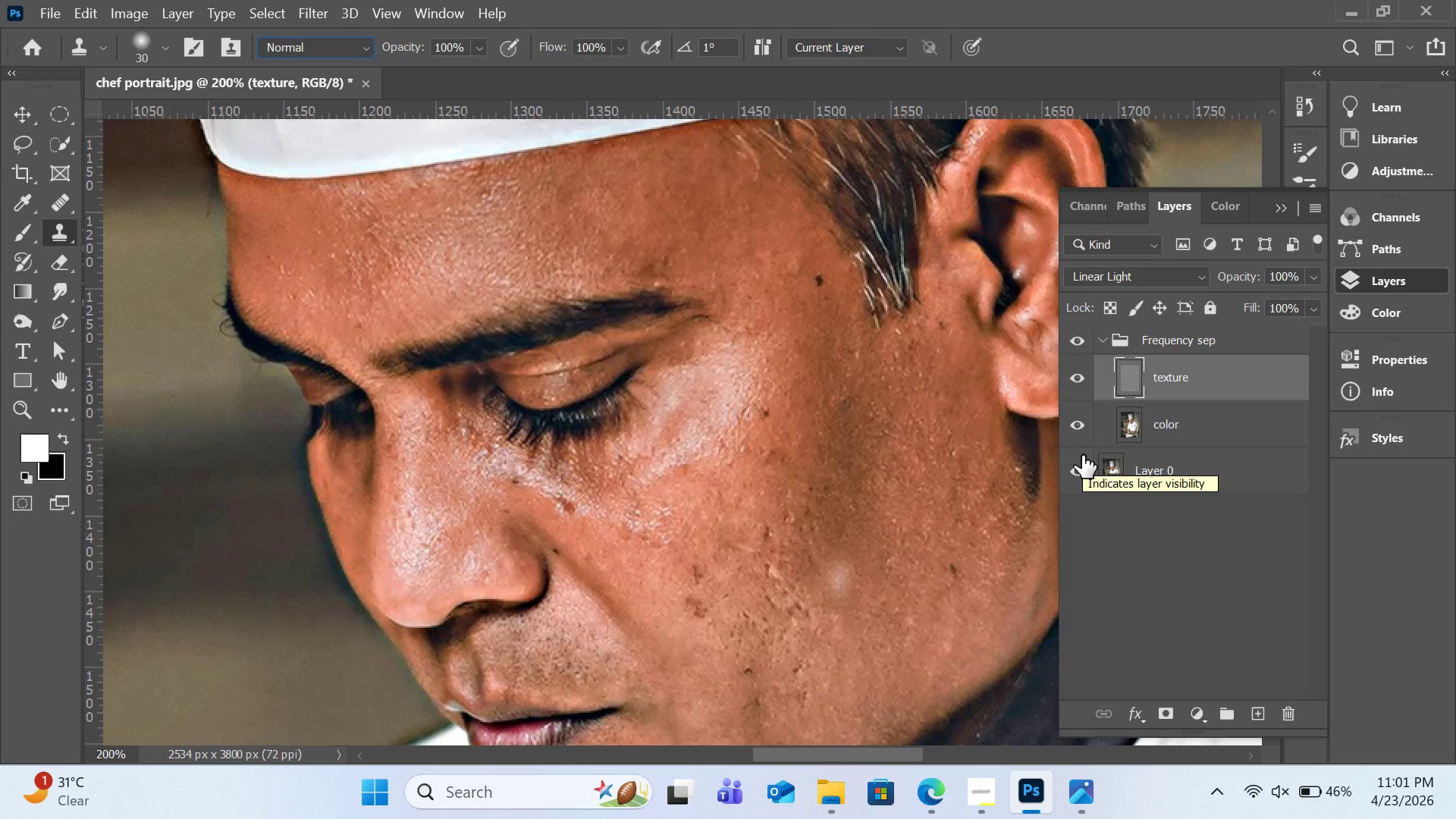 
wait(12.27)
 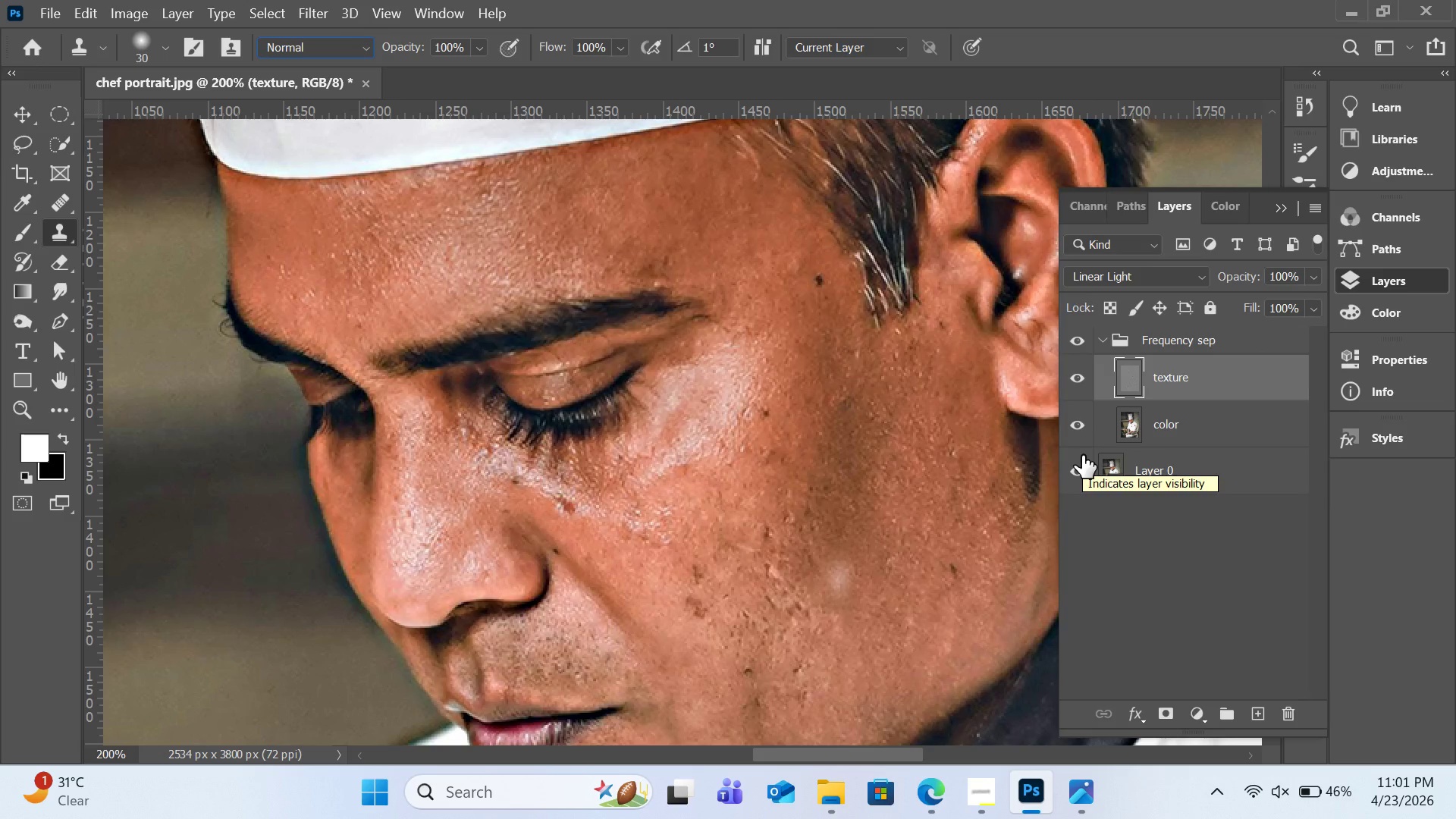 
left_click([894, 49])
 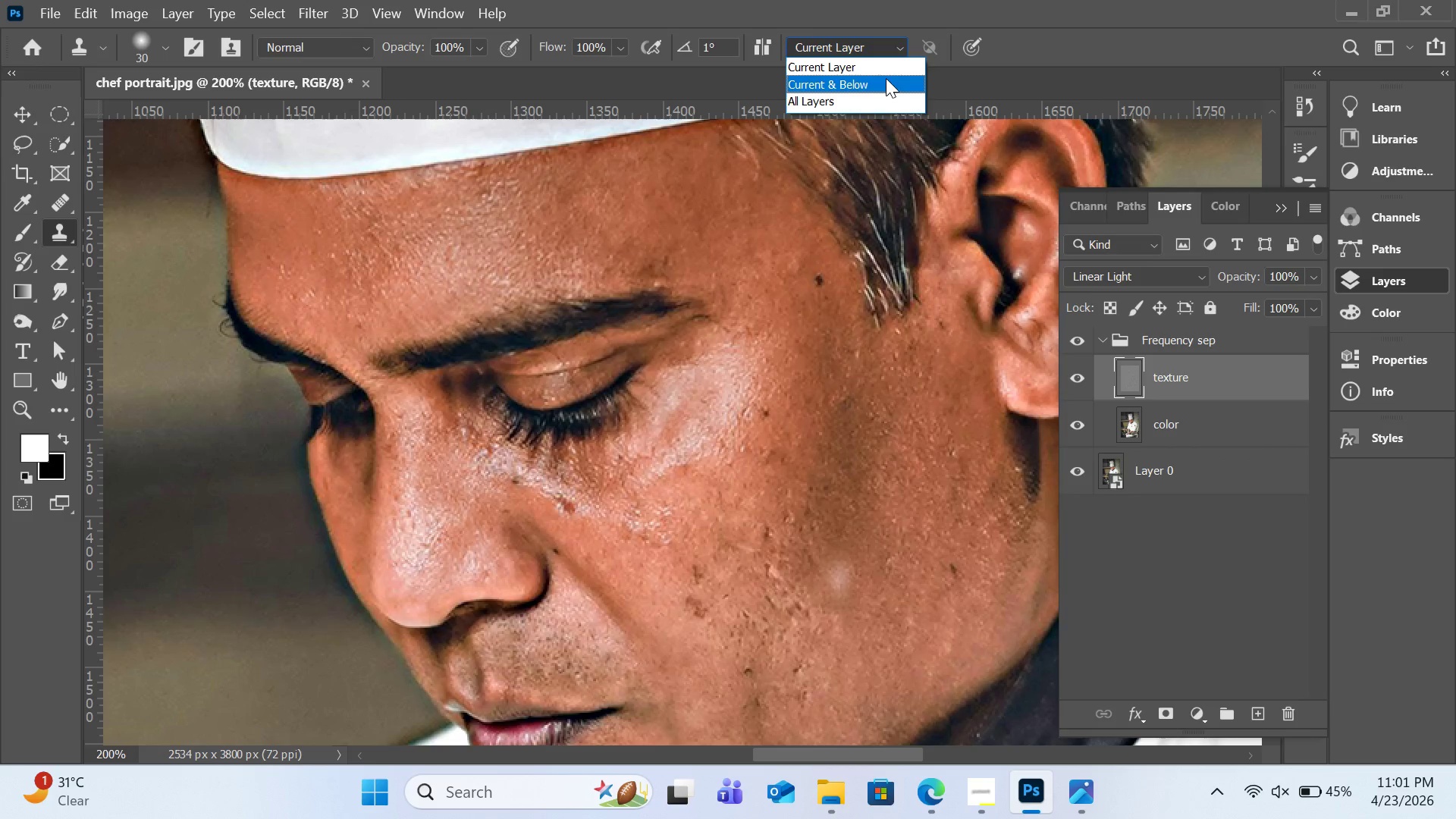 
left_click([886, 78])
 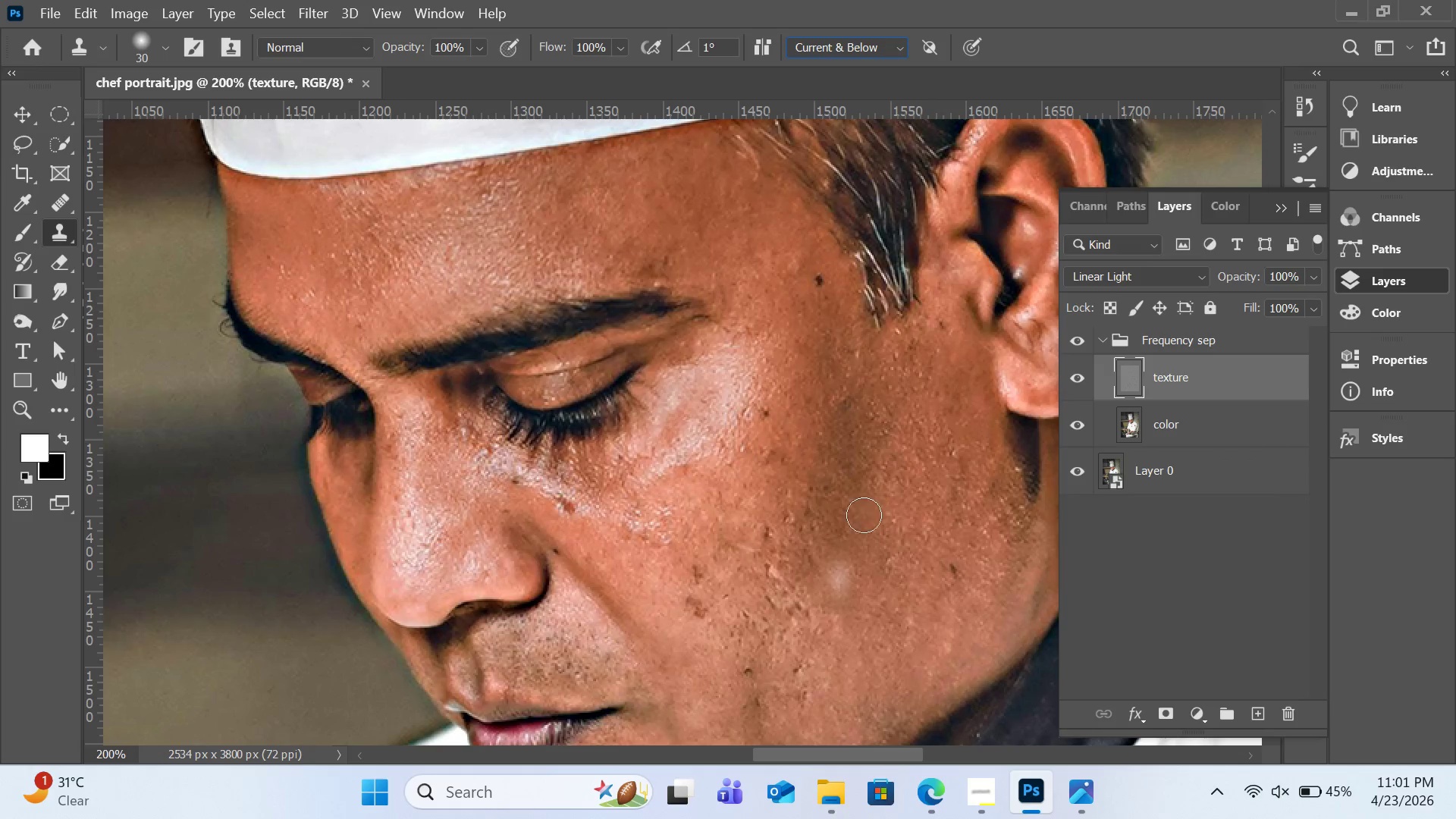 
hold_key(key=AltLeft, duration=0.52)
left_click([860, 527])
 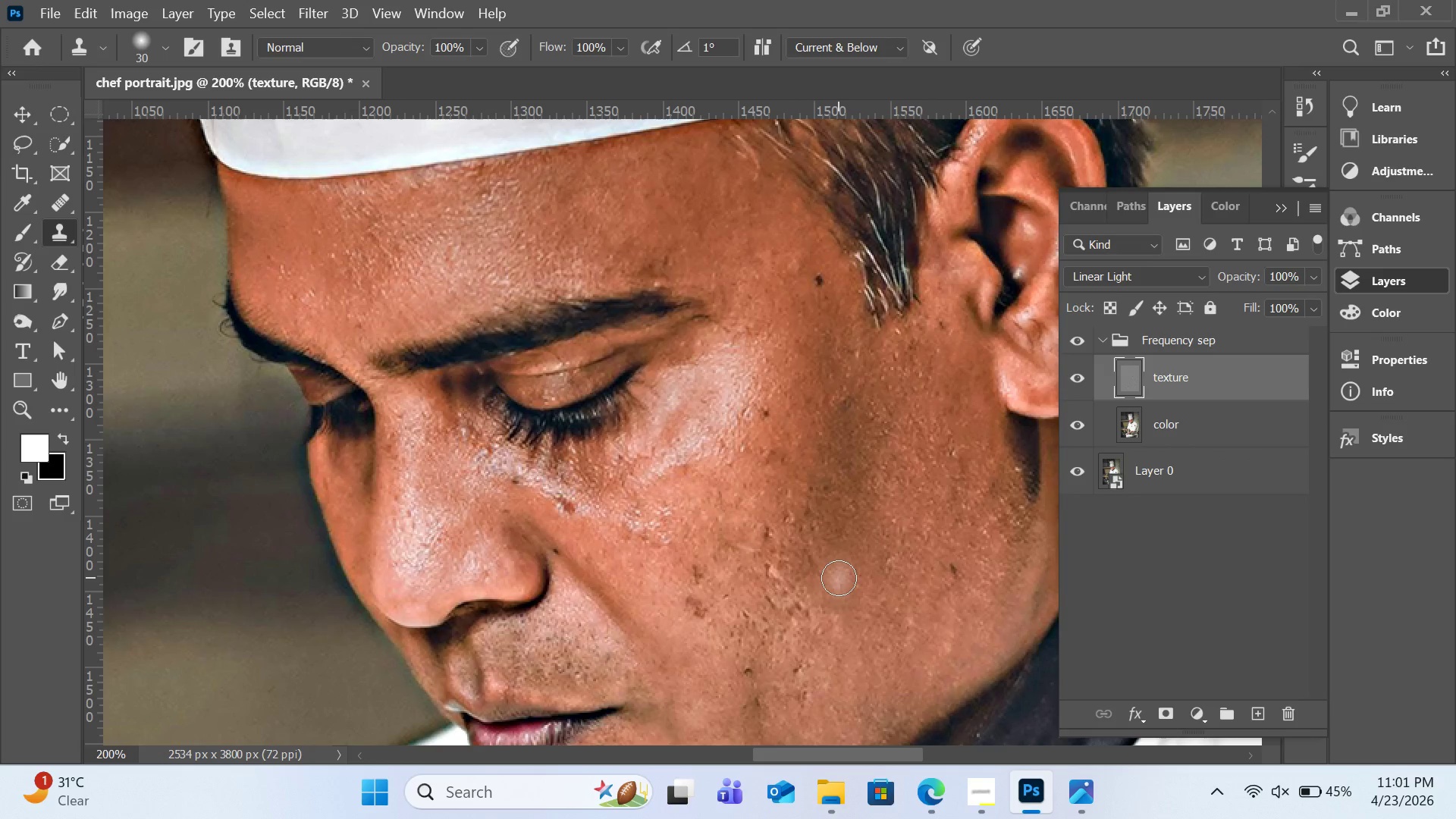 
left_click_drag(start_coordinate=[839, 578], to_coordinate=[845, 579])
 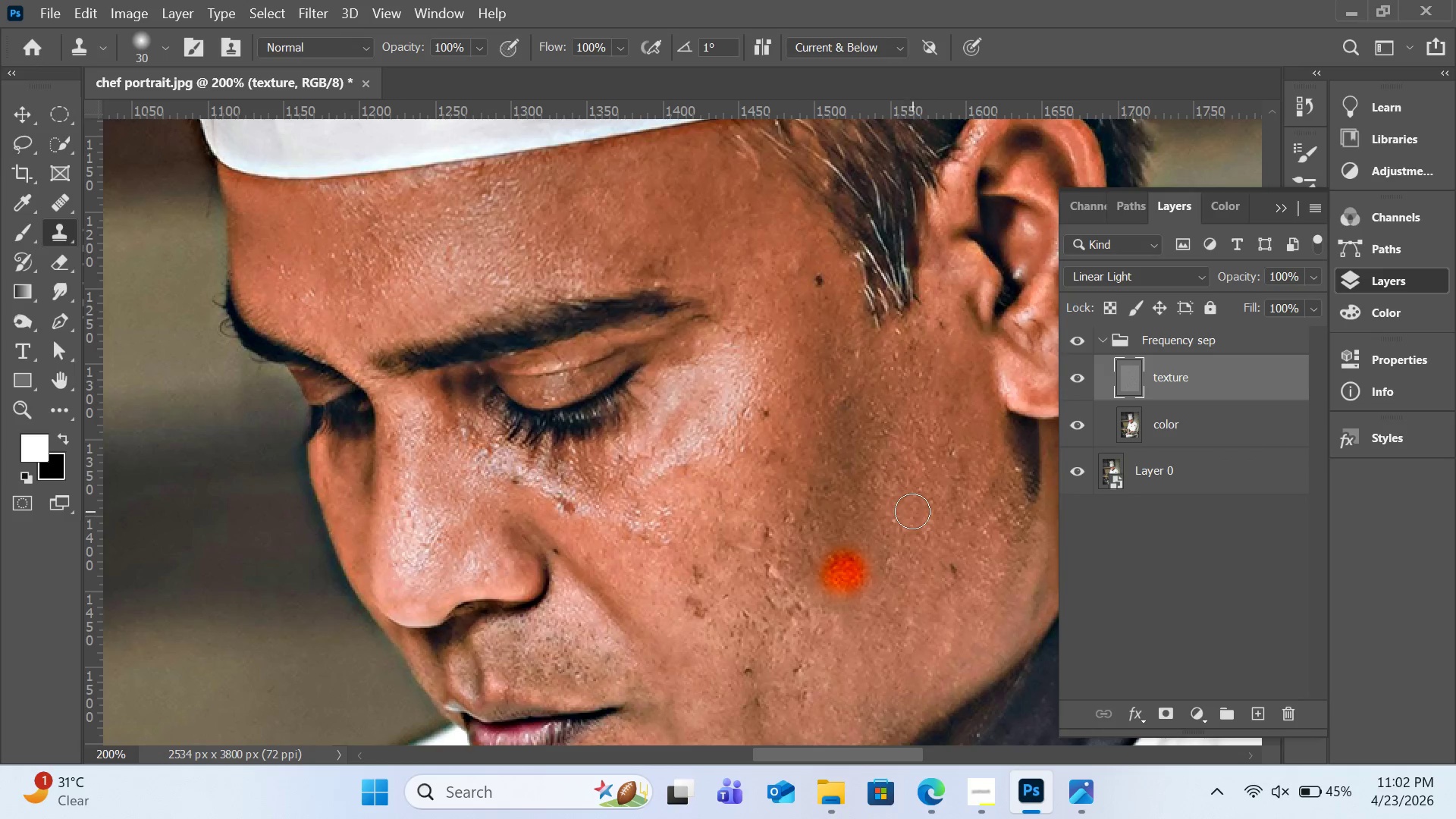 
key(Control+Z)
 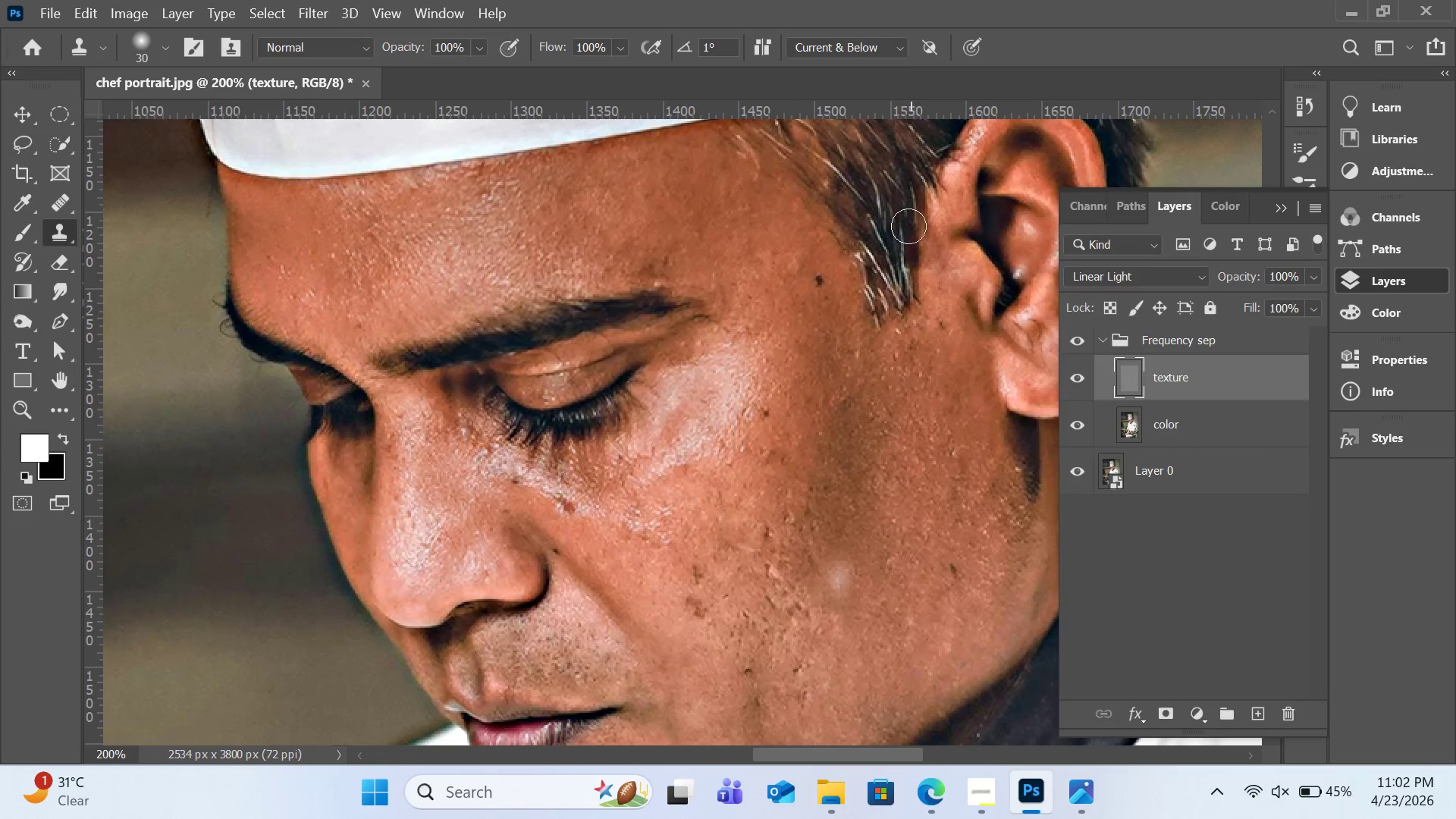 
mouse_move([899, 61])
 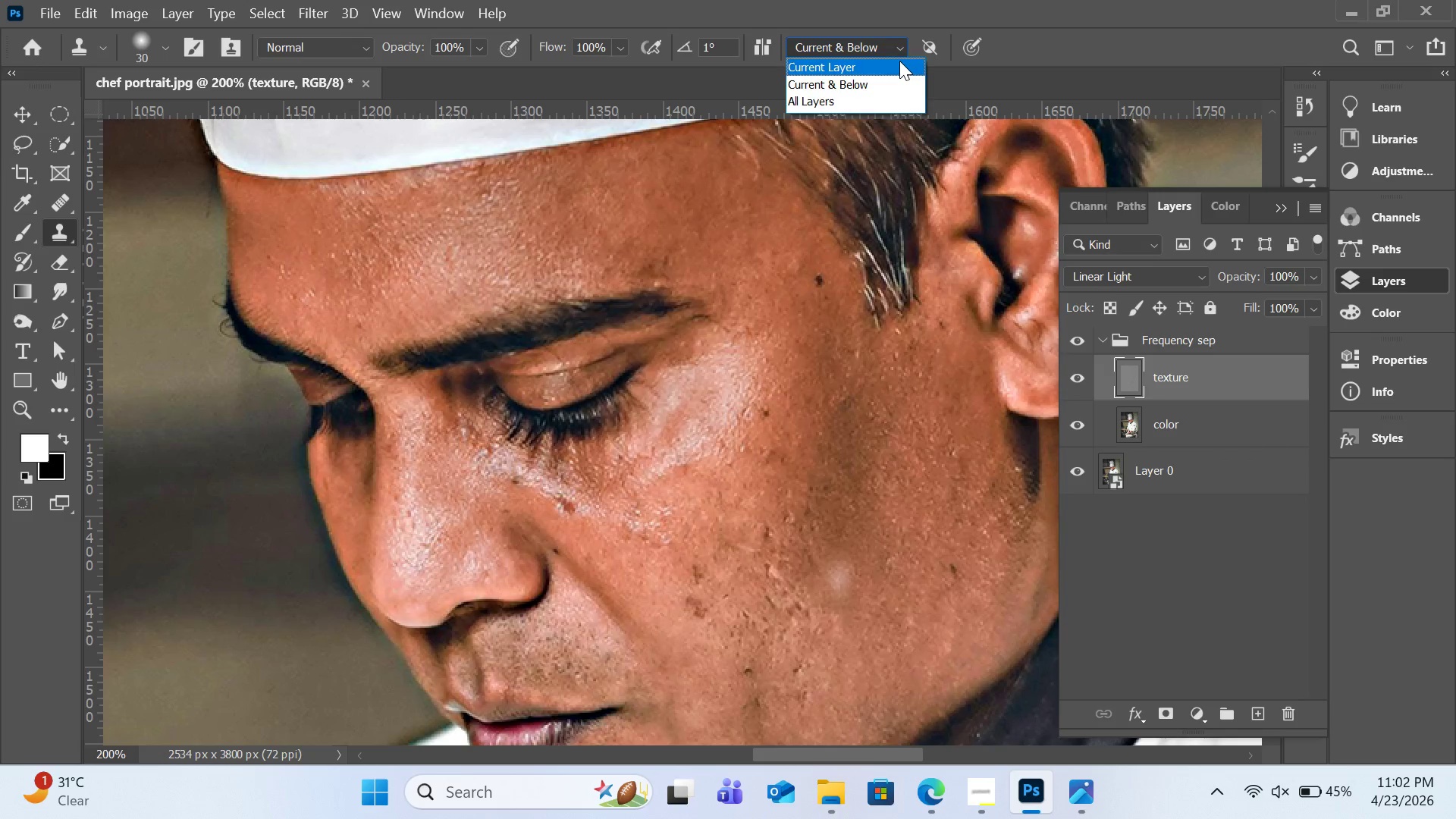 
left_click([899, 61])
 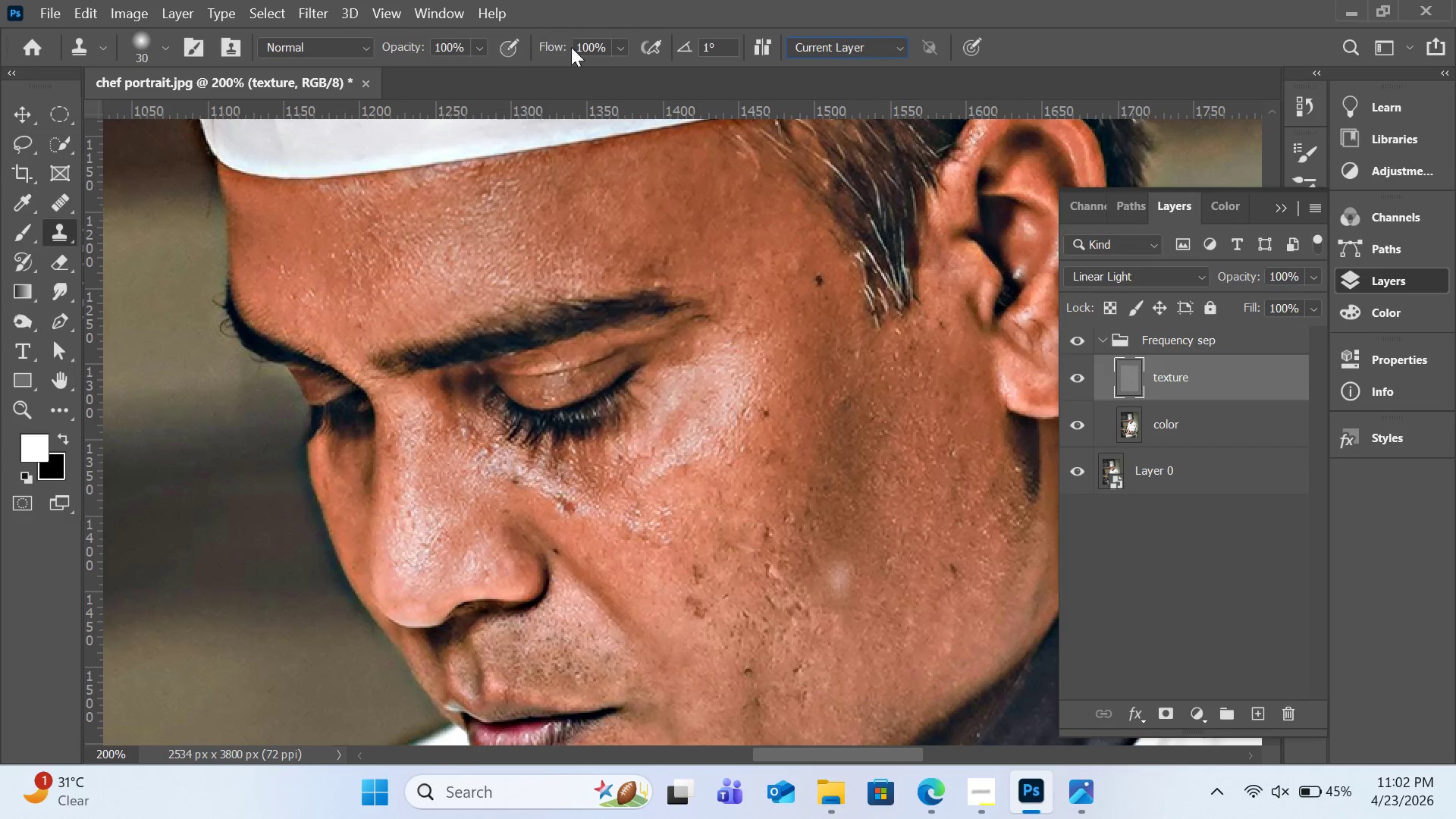 
wait(6.47)
 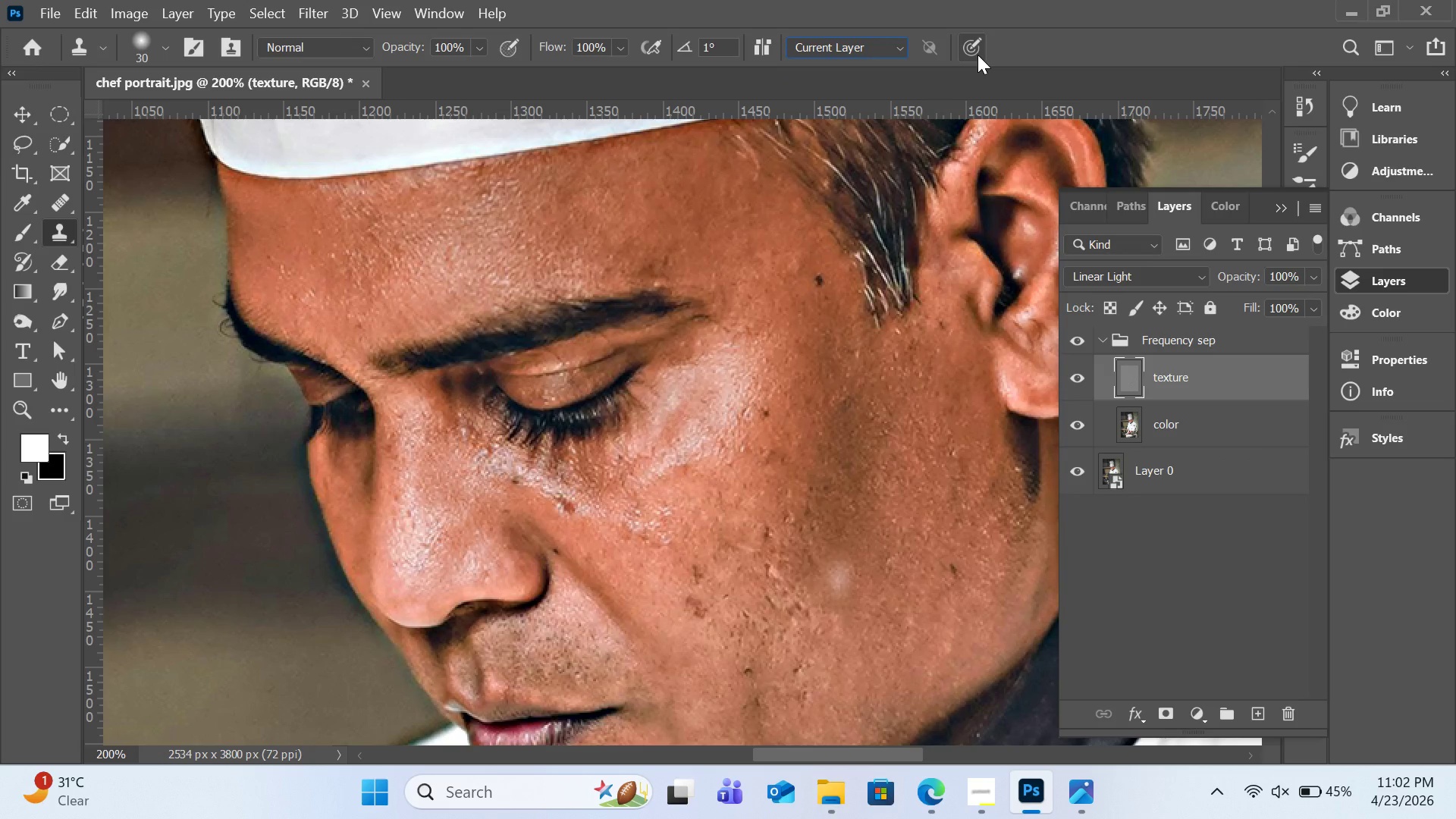 
left_click([513, 50])
 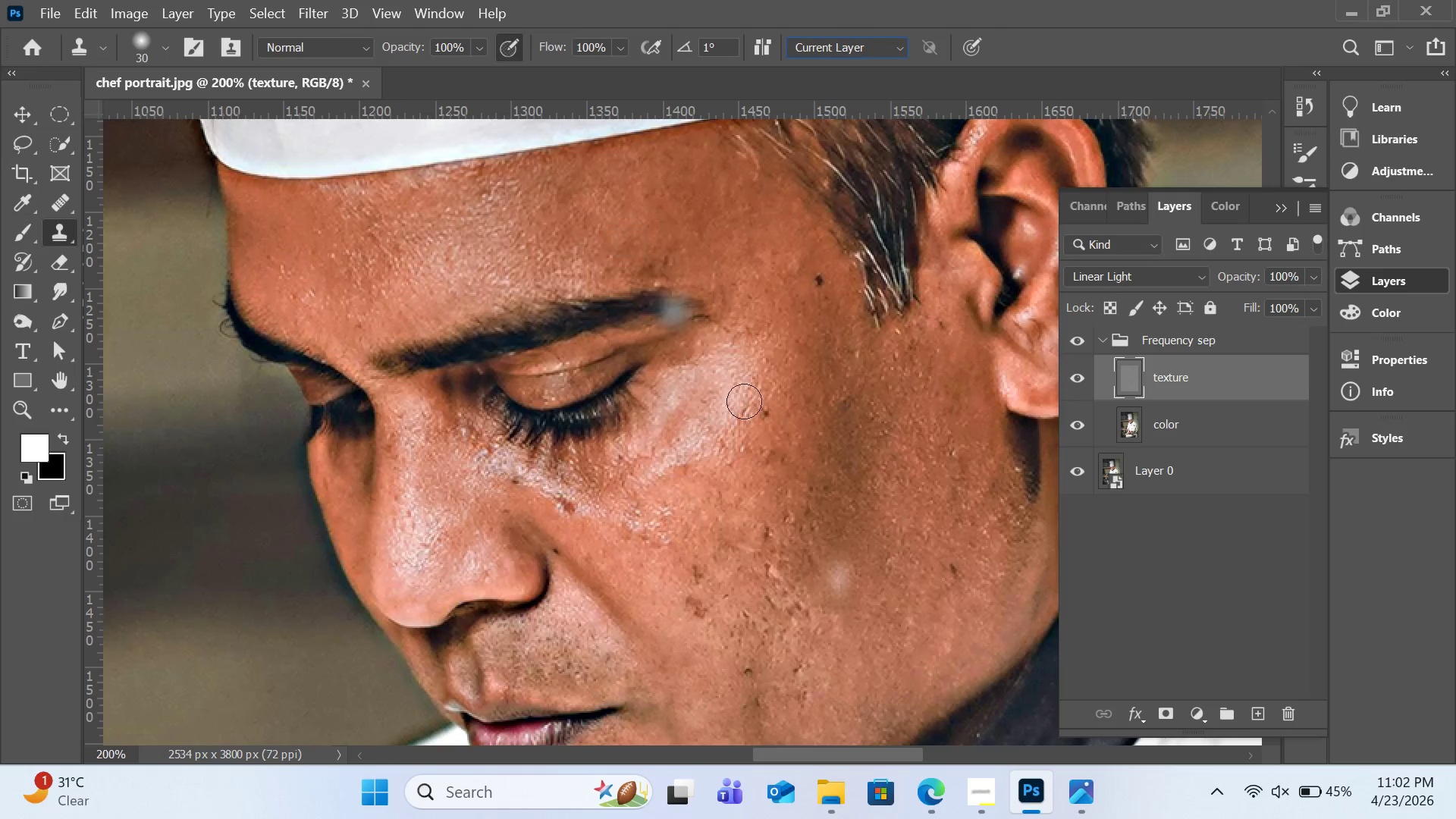 
hold_key(key=AltLeft, duration=0.62)
left_click([843, 537])
 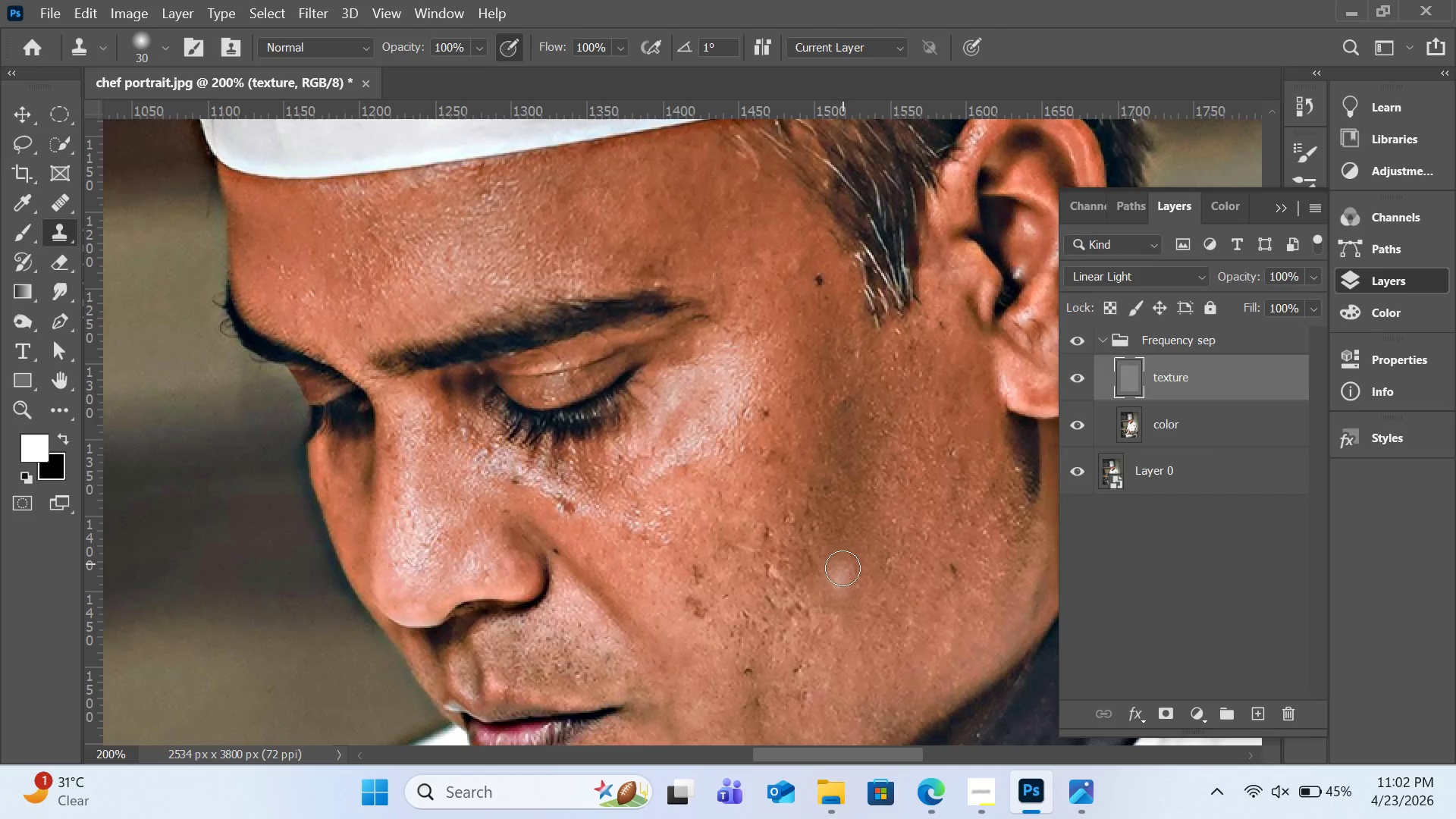 
left_click_drag(start_coordinate=[843, 570], to_coordinate=[833, 582])
 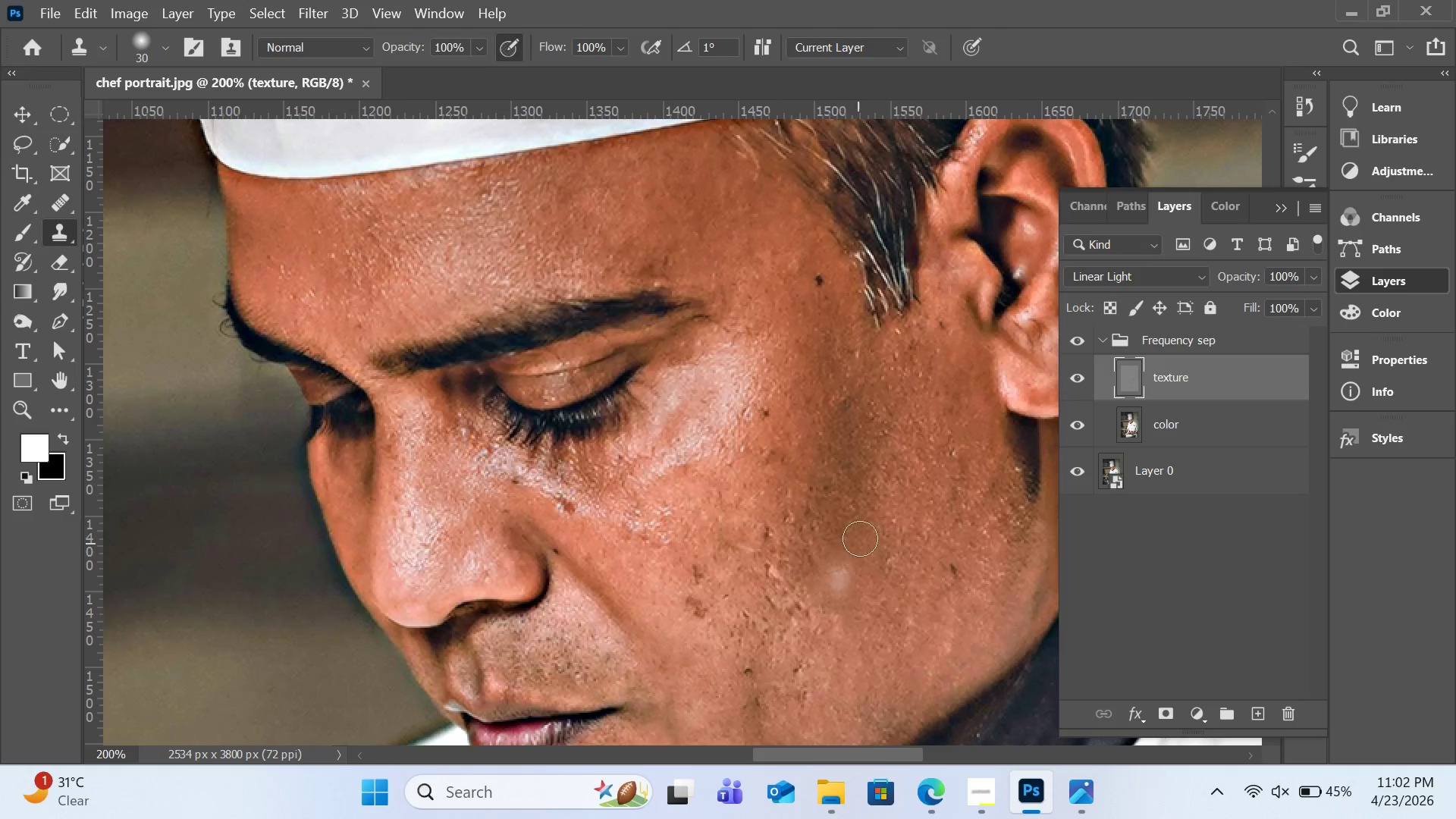 
hold_key(key=AltLeft, duration=0.34)
left_click([862, 523])
 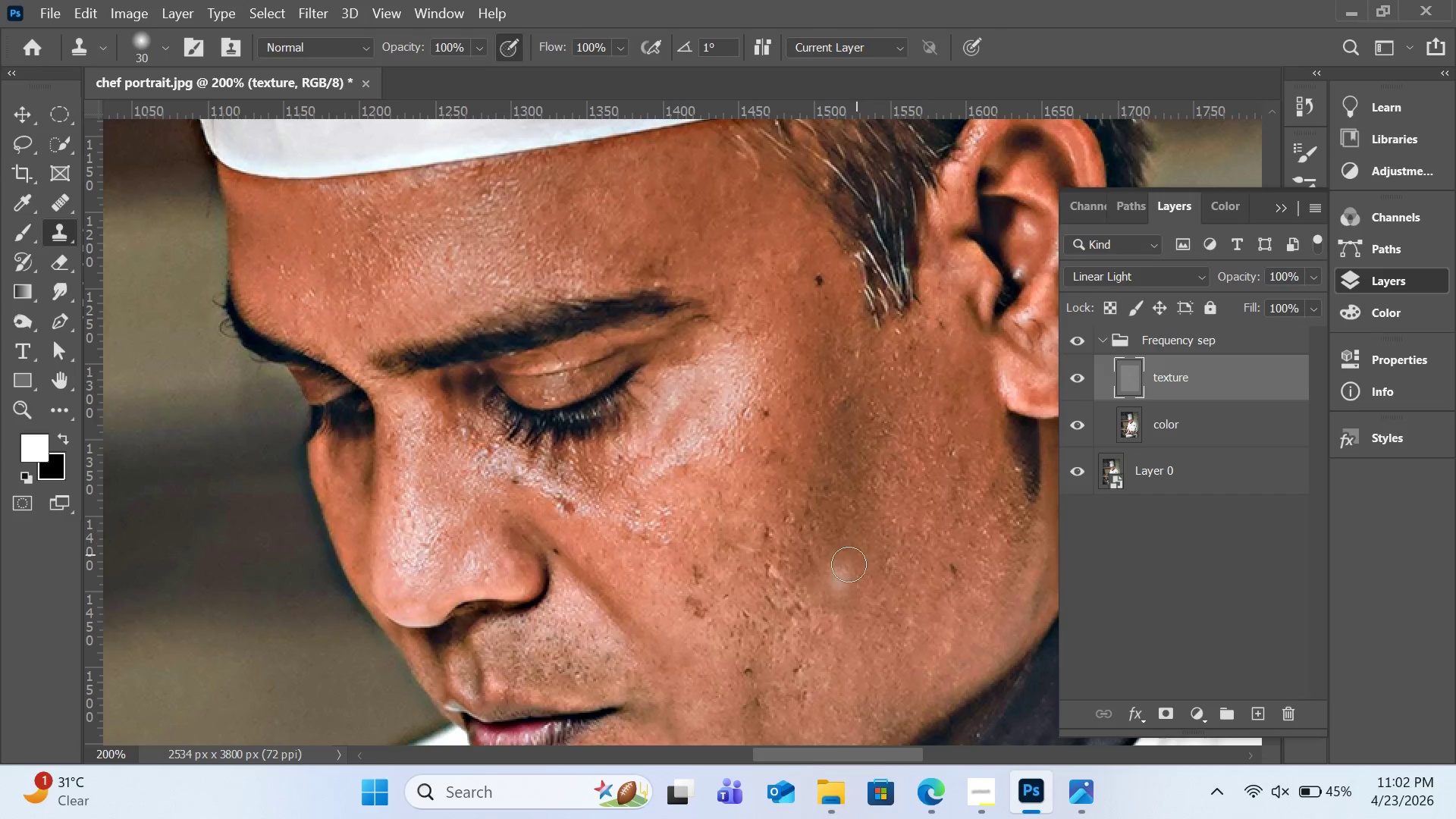 
left_click_drag(start_coordinate=[849, 569], to_coordinate=[843, 586])
 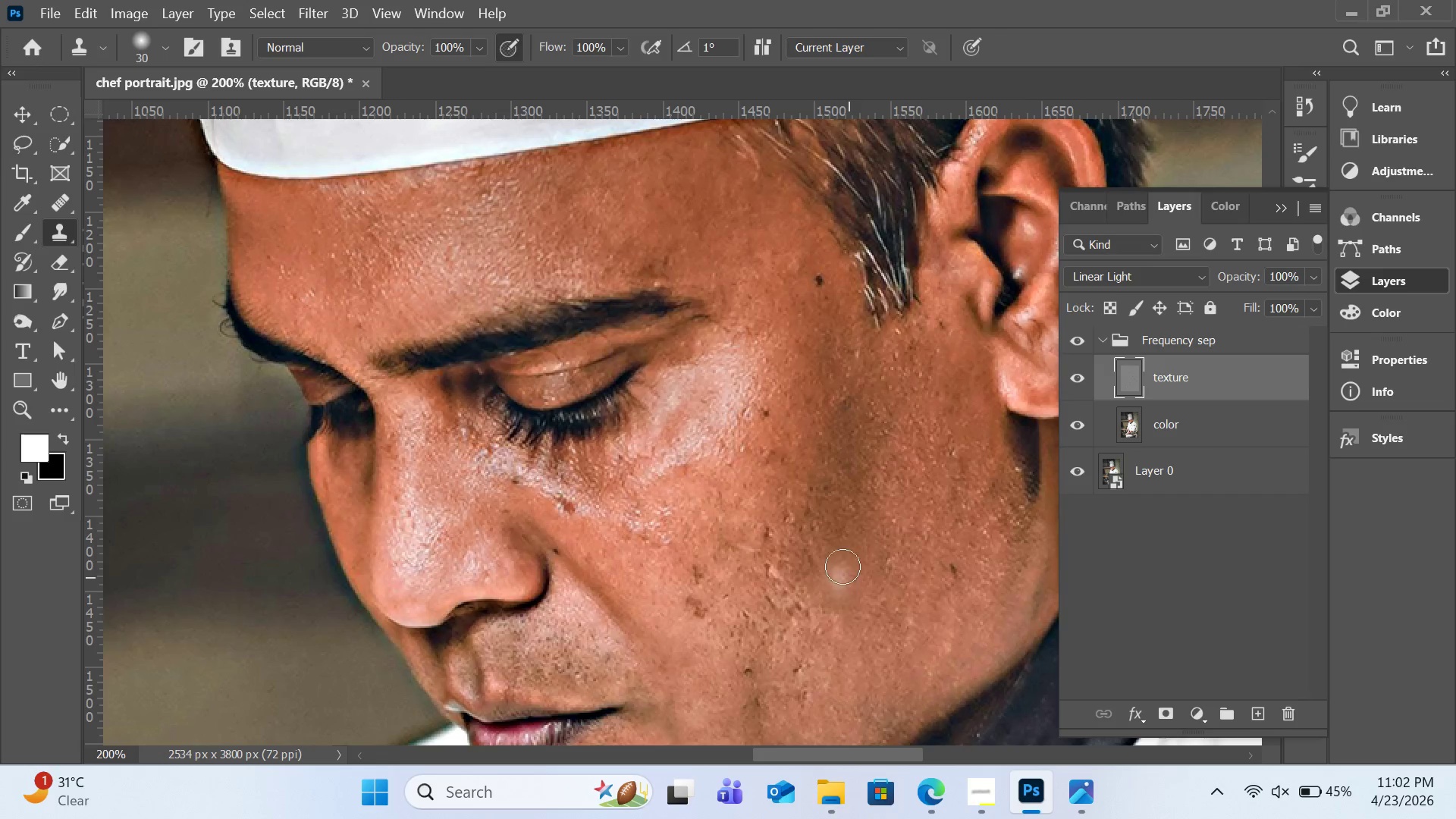 
hold_key(key=AltLeft, duration=0.33)
left_click([854, 528])
 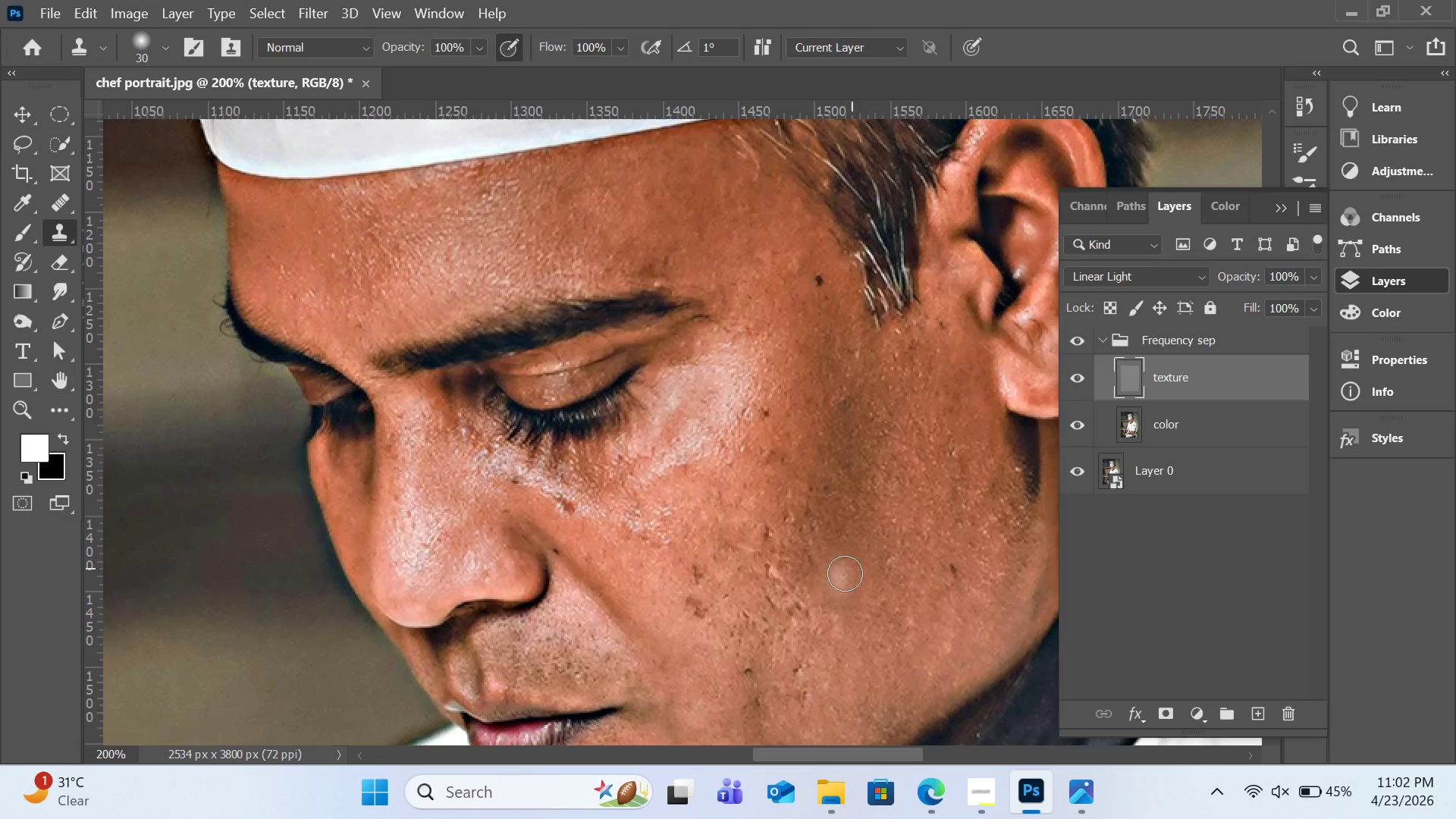 
left_click_drag(start_coordinate=[845, 579], to_coordinate=[840, 591])
 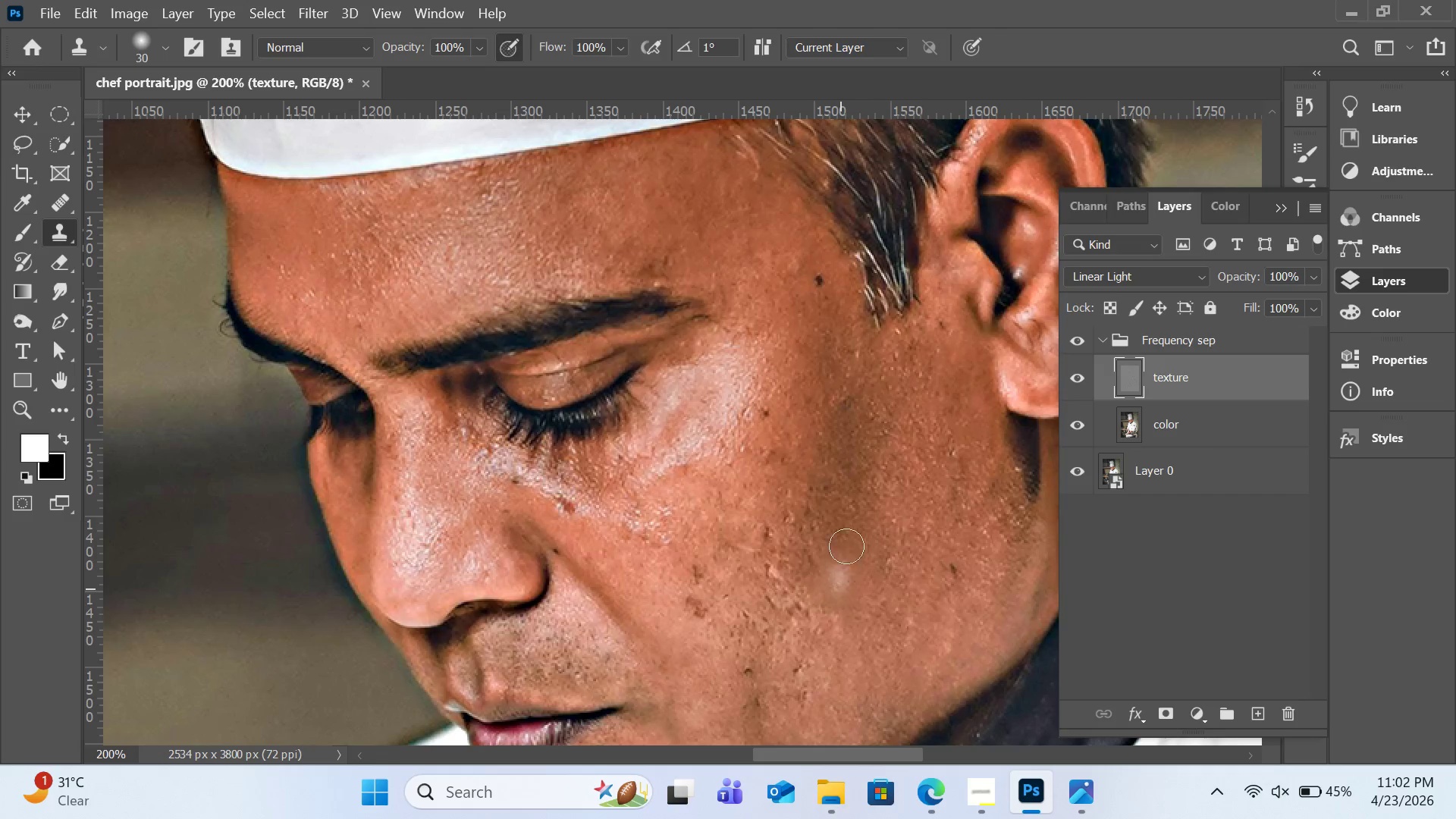 
hold_key(key=AltLeft, duration=0.41)
left_click([866, 506])
 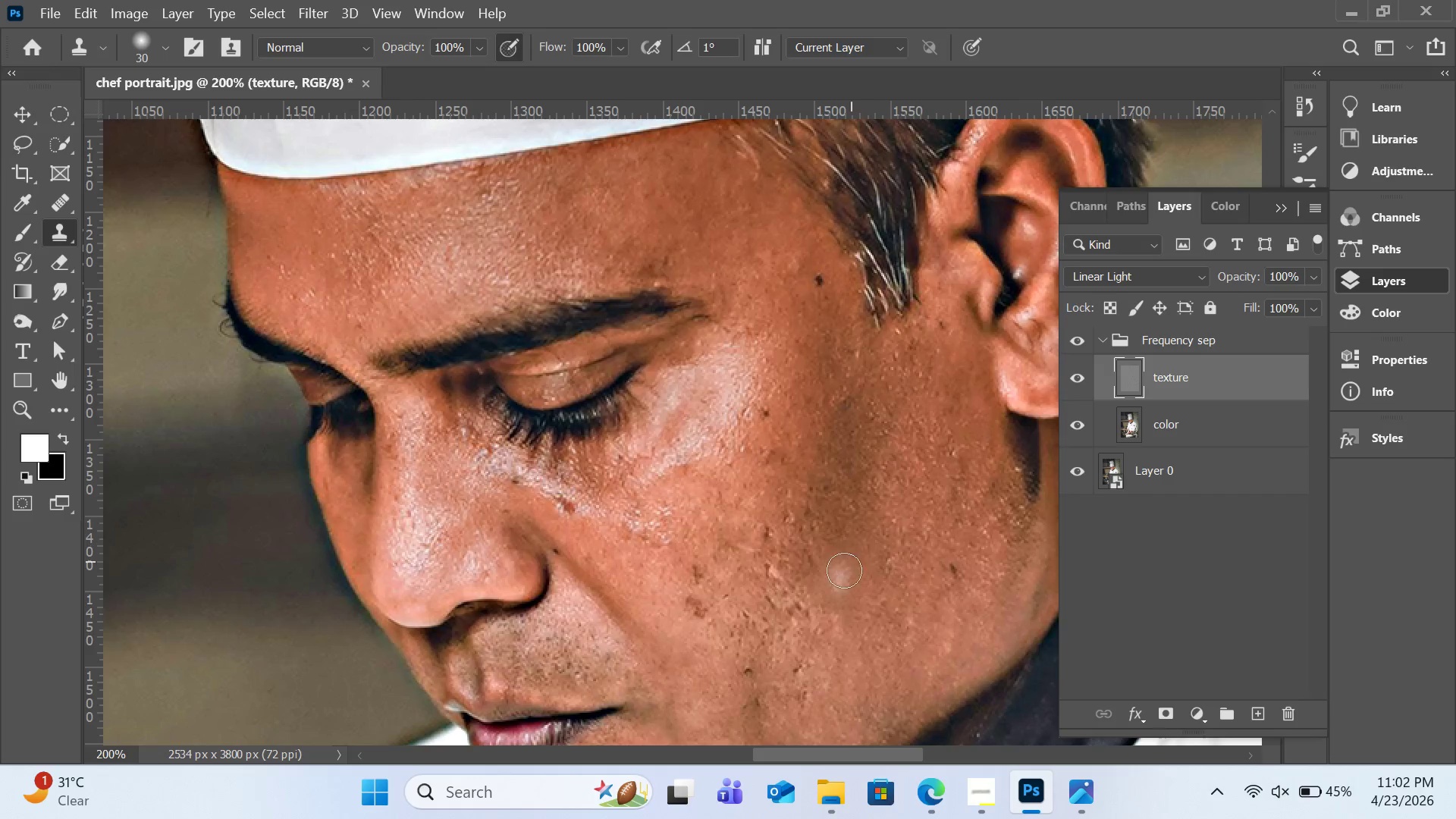 
left_click_drag(start_coordinate=[845, 573], to_coordinate=[835, 579])
 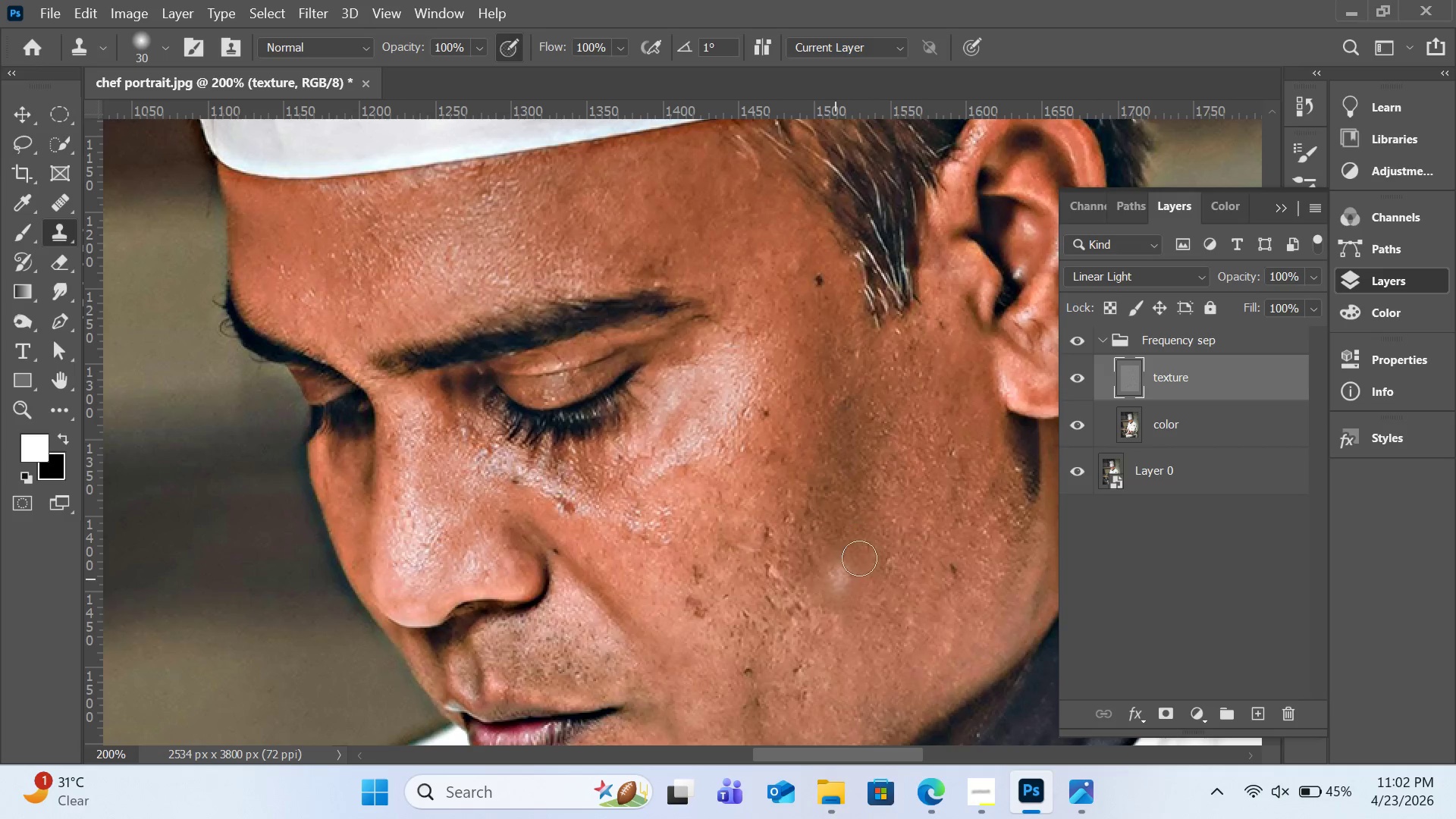 
hold_key(key=AltLeft, duration=0.44)
left_click([914, 536])
 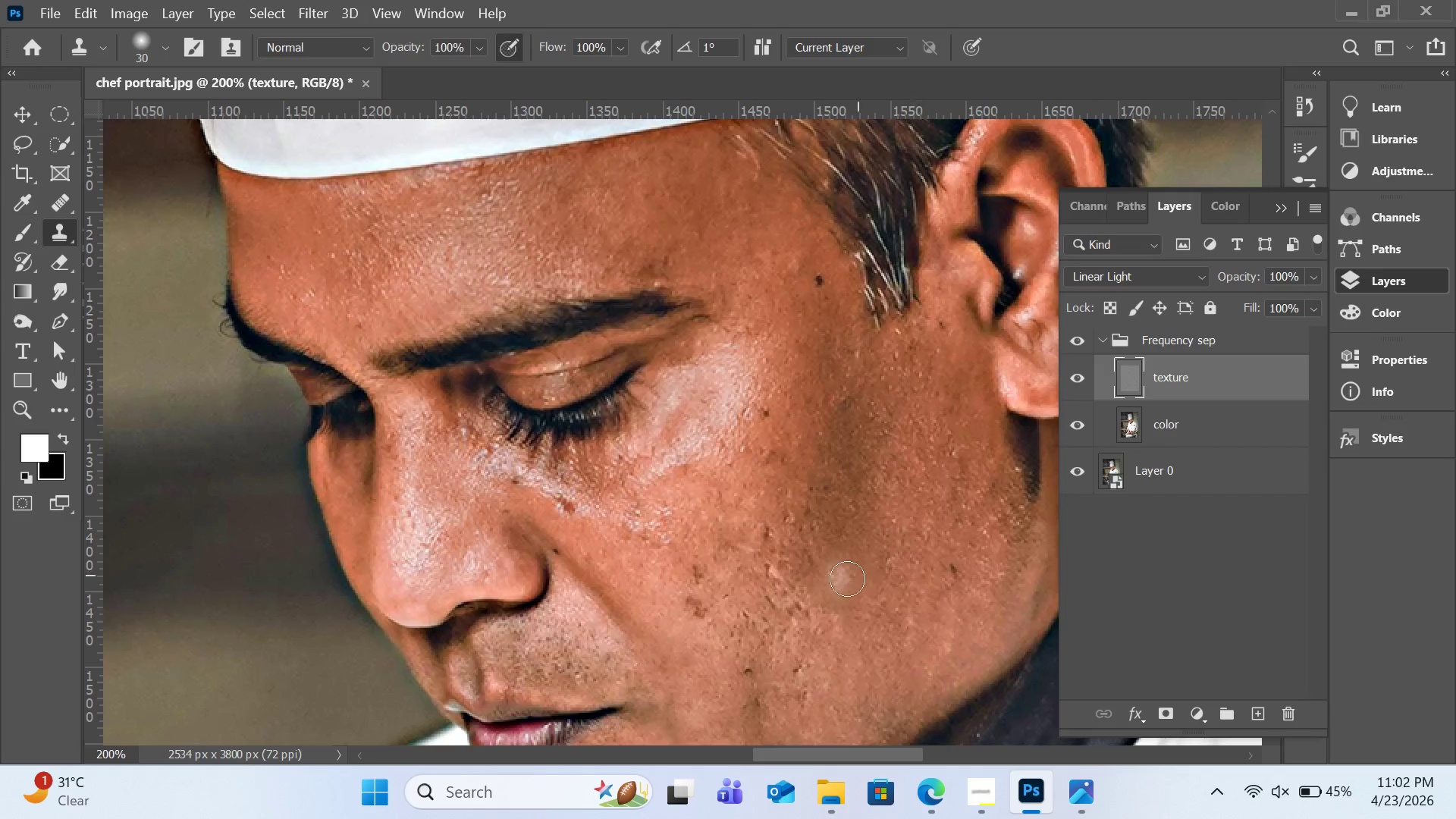 
left_click_drag(start_coordinate=[845, 581], to_coordinate=[837, 579])
 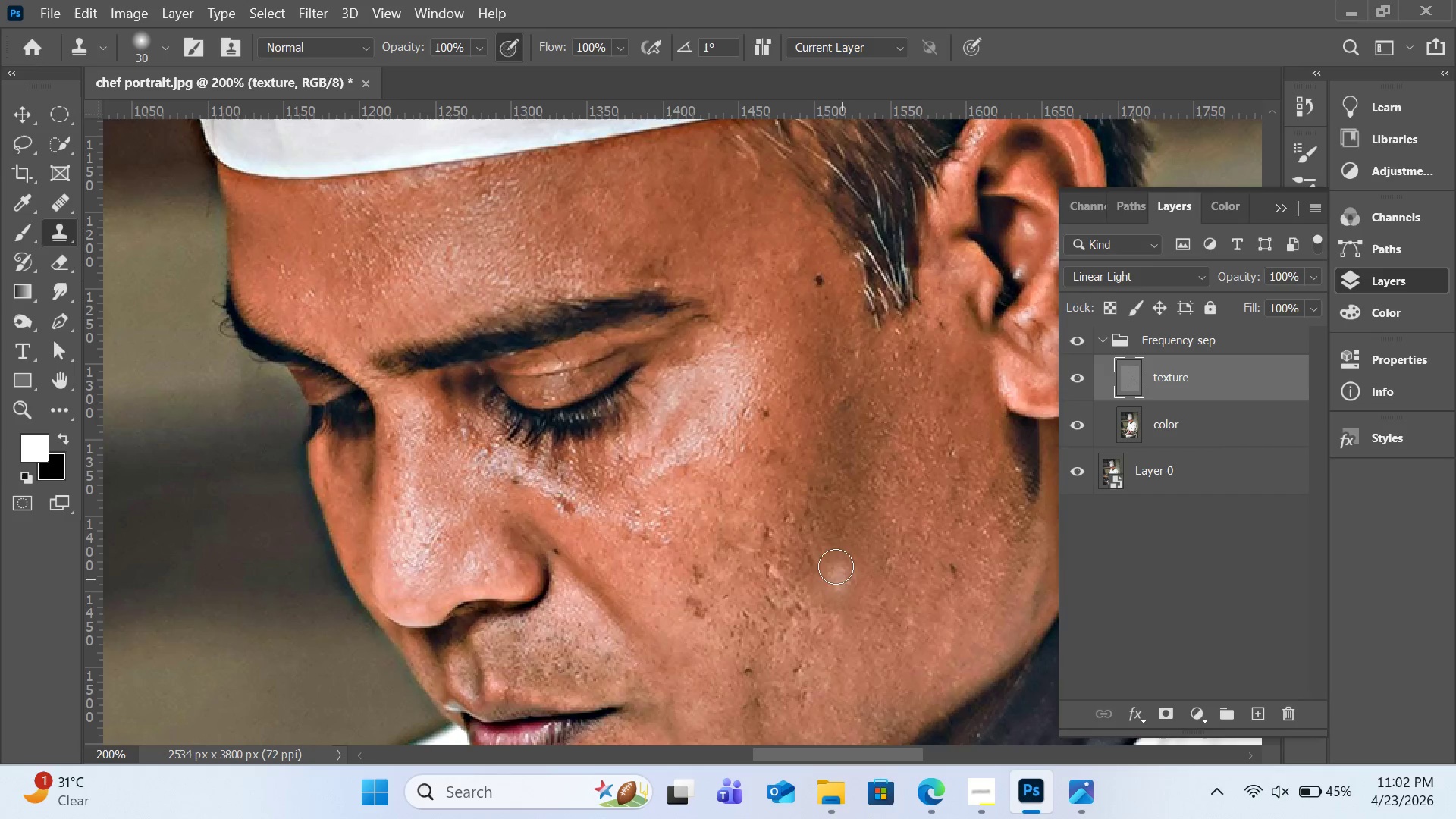 
hold_key(key=AltLeft, duration=0.66)
left_click([798, 532])
 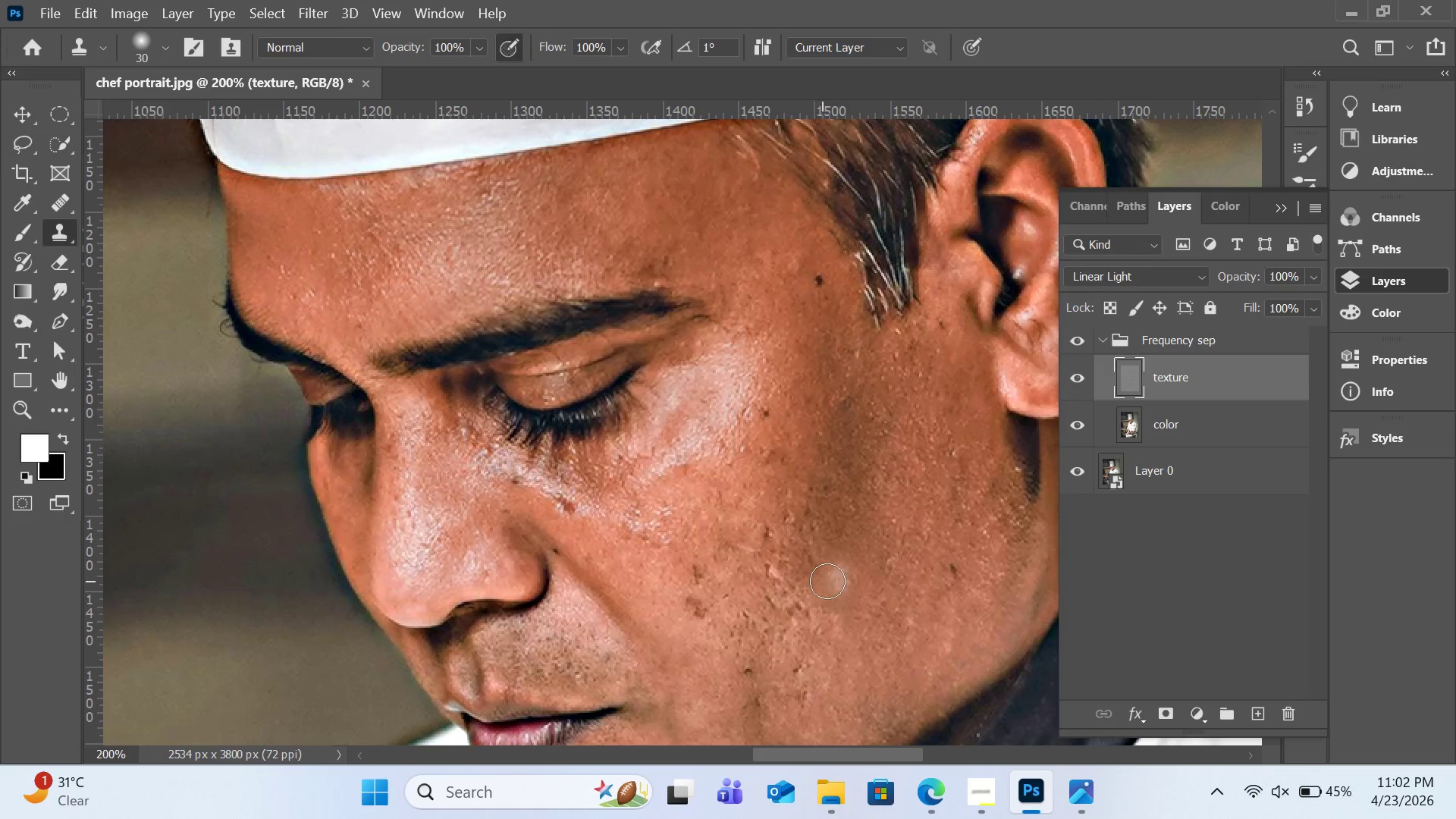 
left_click_drag(start_coordinate=[842, 580], to_coordinate=[846, 579])
 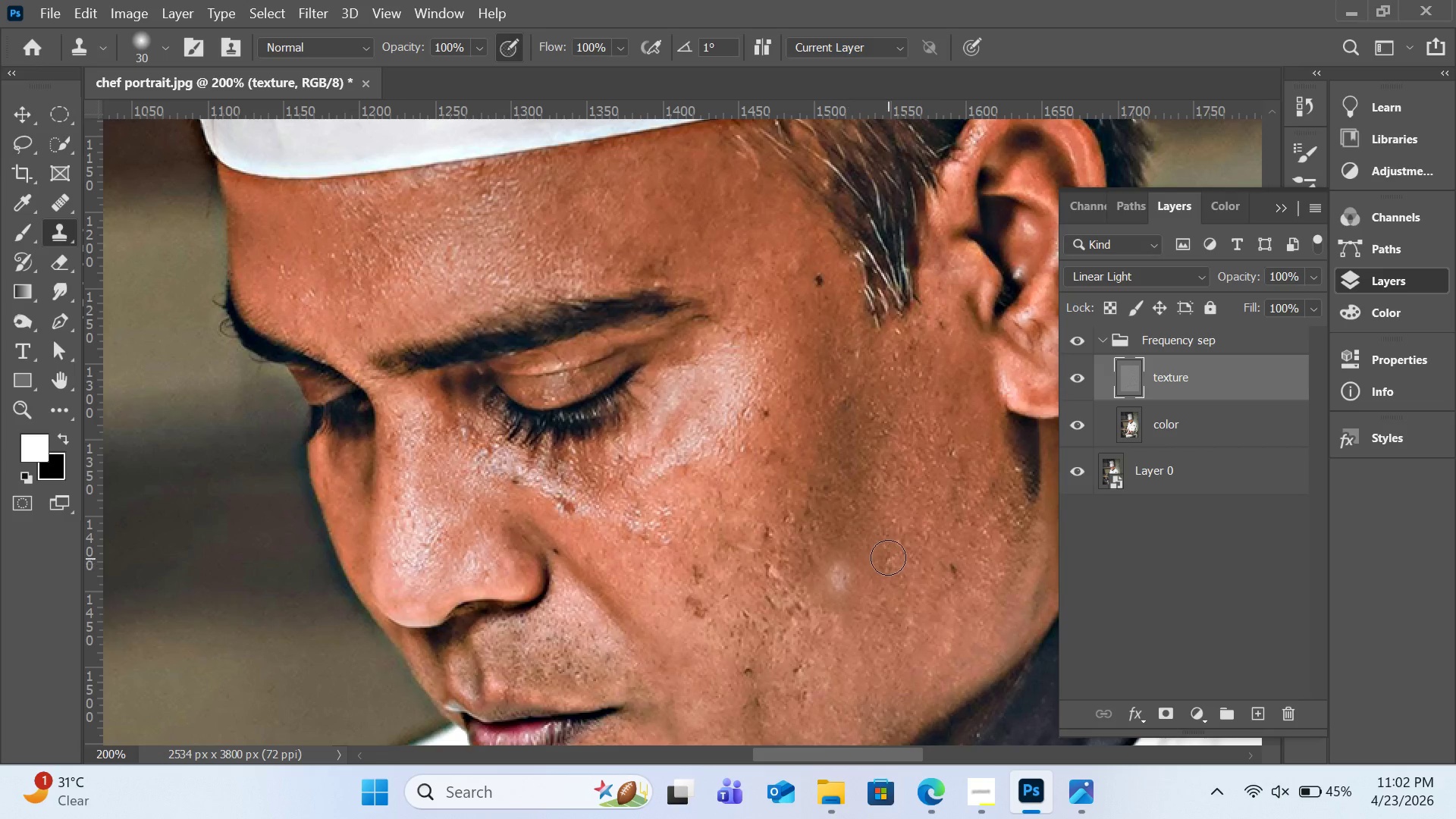 
hold_key(key=AltLeft, duration=0.8)
left_click([776, 494])
 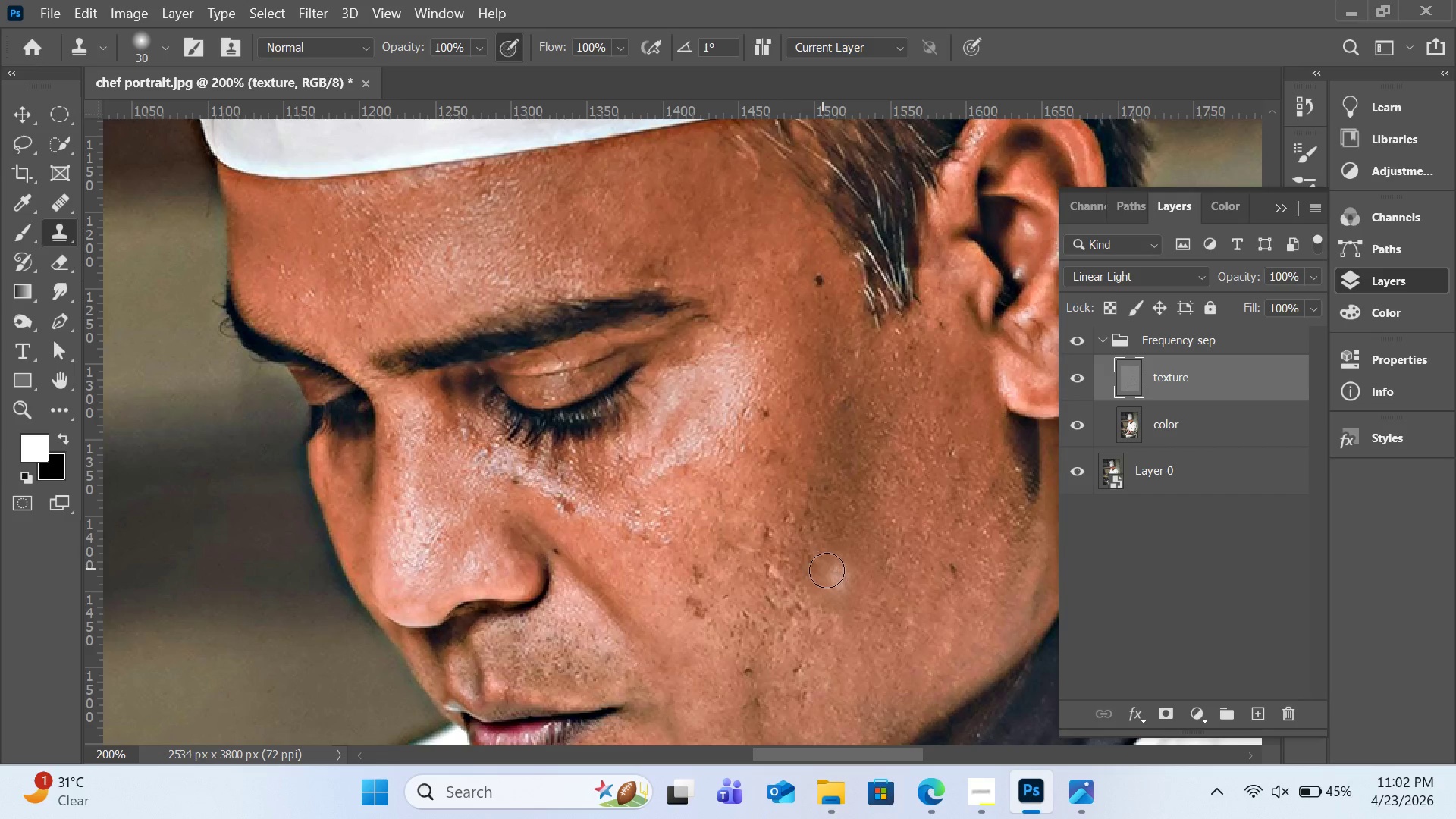 
left_click([839, 579])
 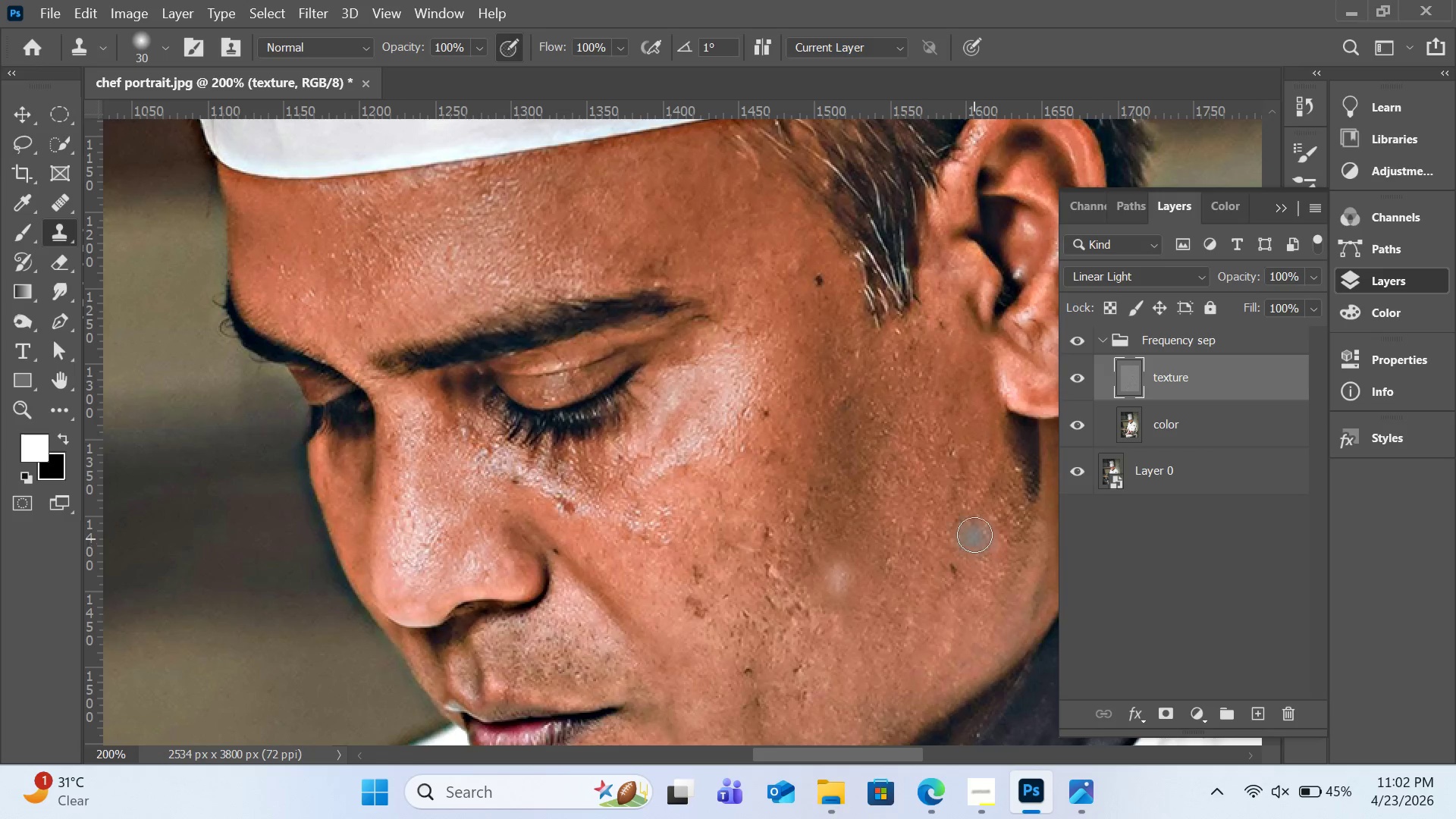 
scroll: coordinate [975, 517], scroll_direction: down, amount: 7.0
 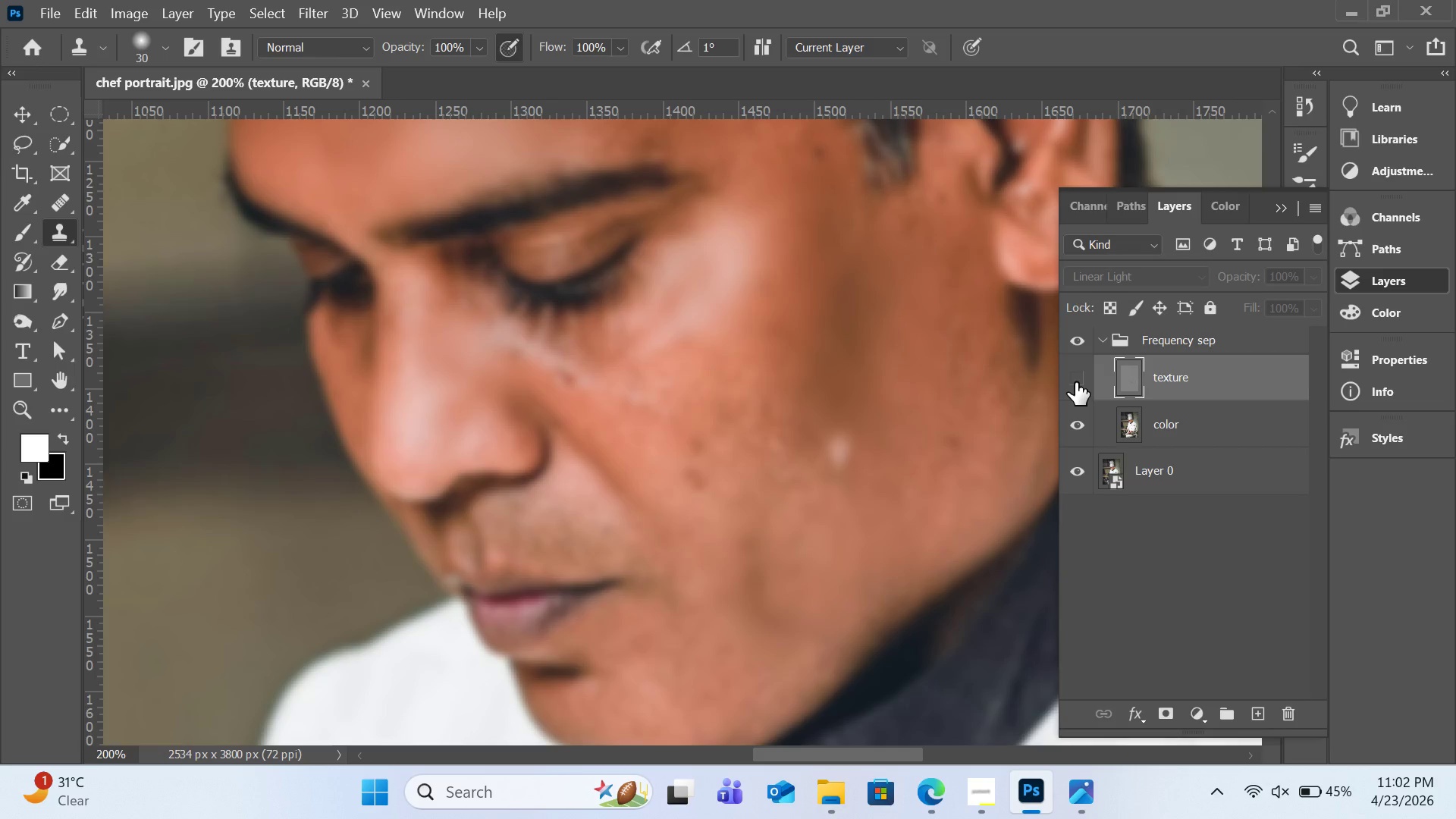 
left_click([1081, 421])
 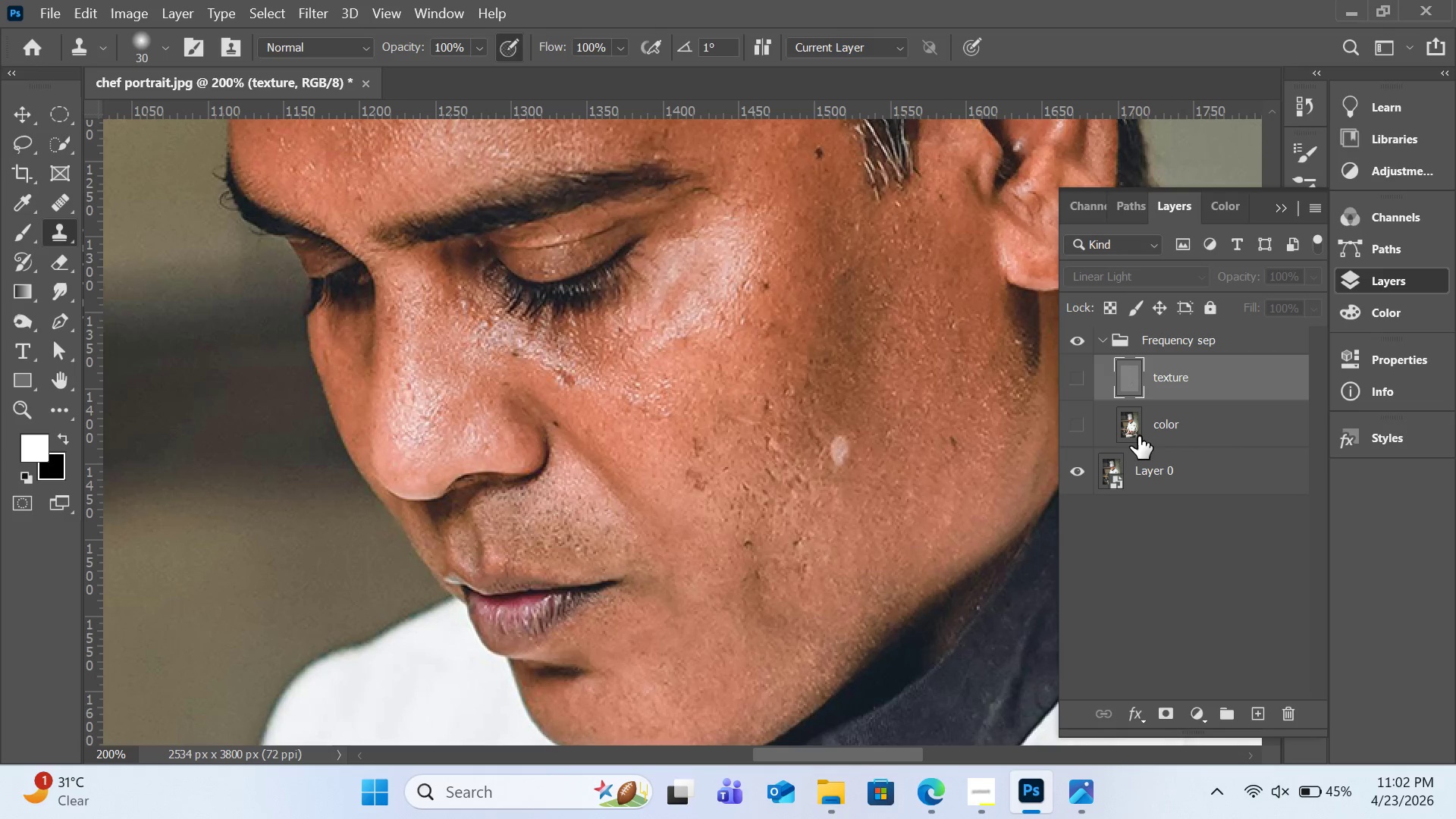 
left_click([1145, 429])
 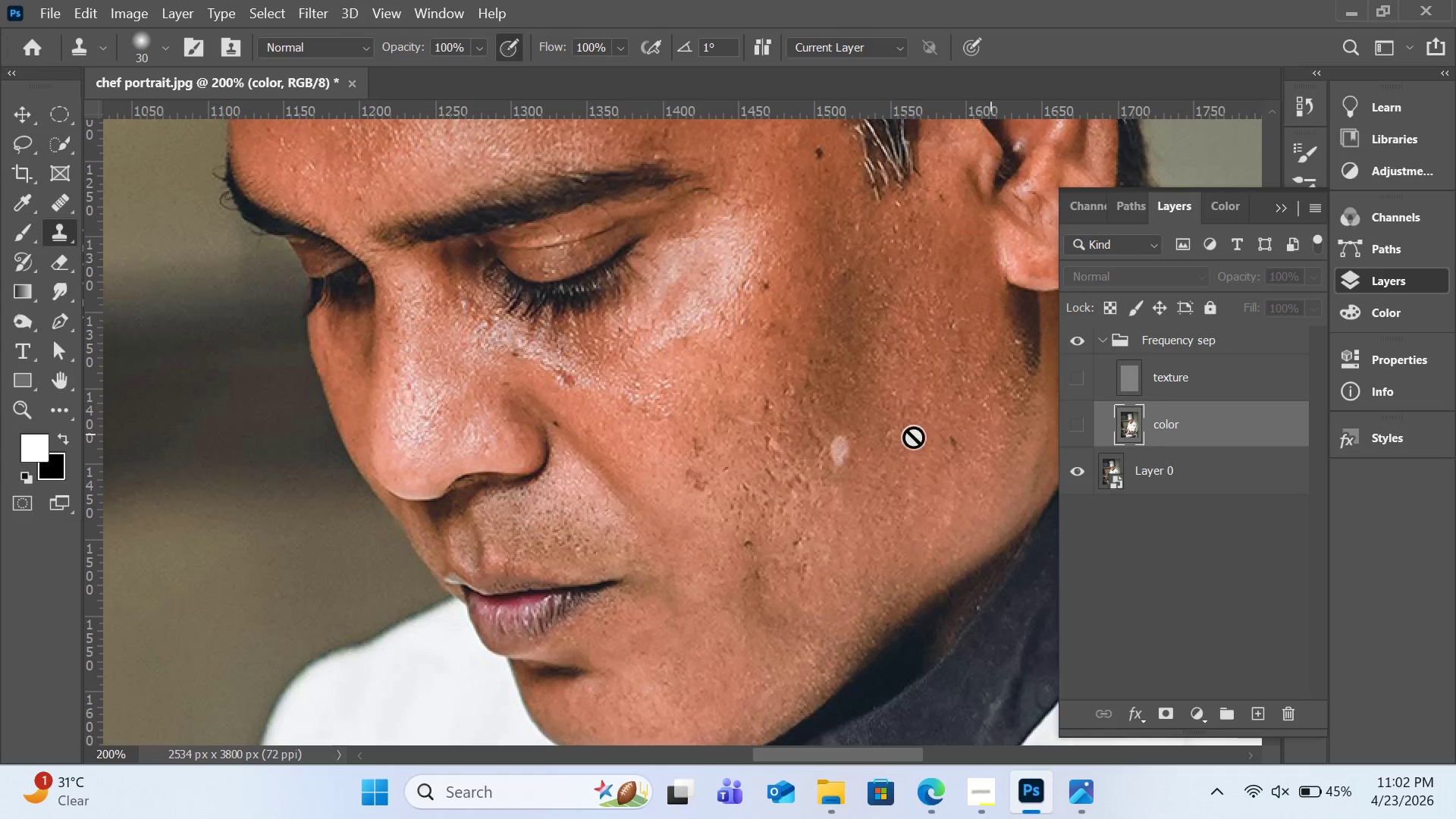 
hold_key(key=AltLeft, duration=0.83)
 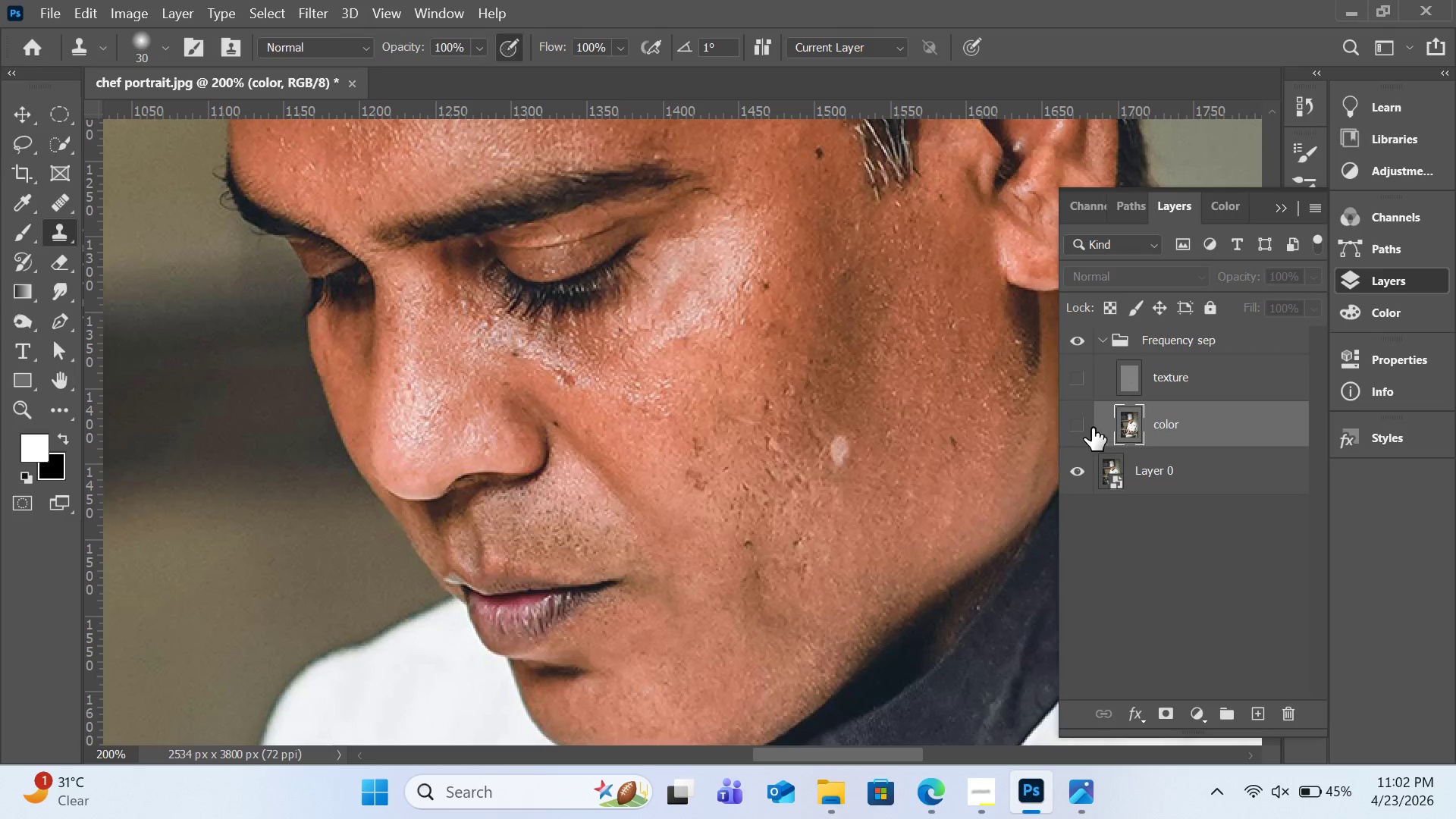 
left_click([1071, 428])
 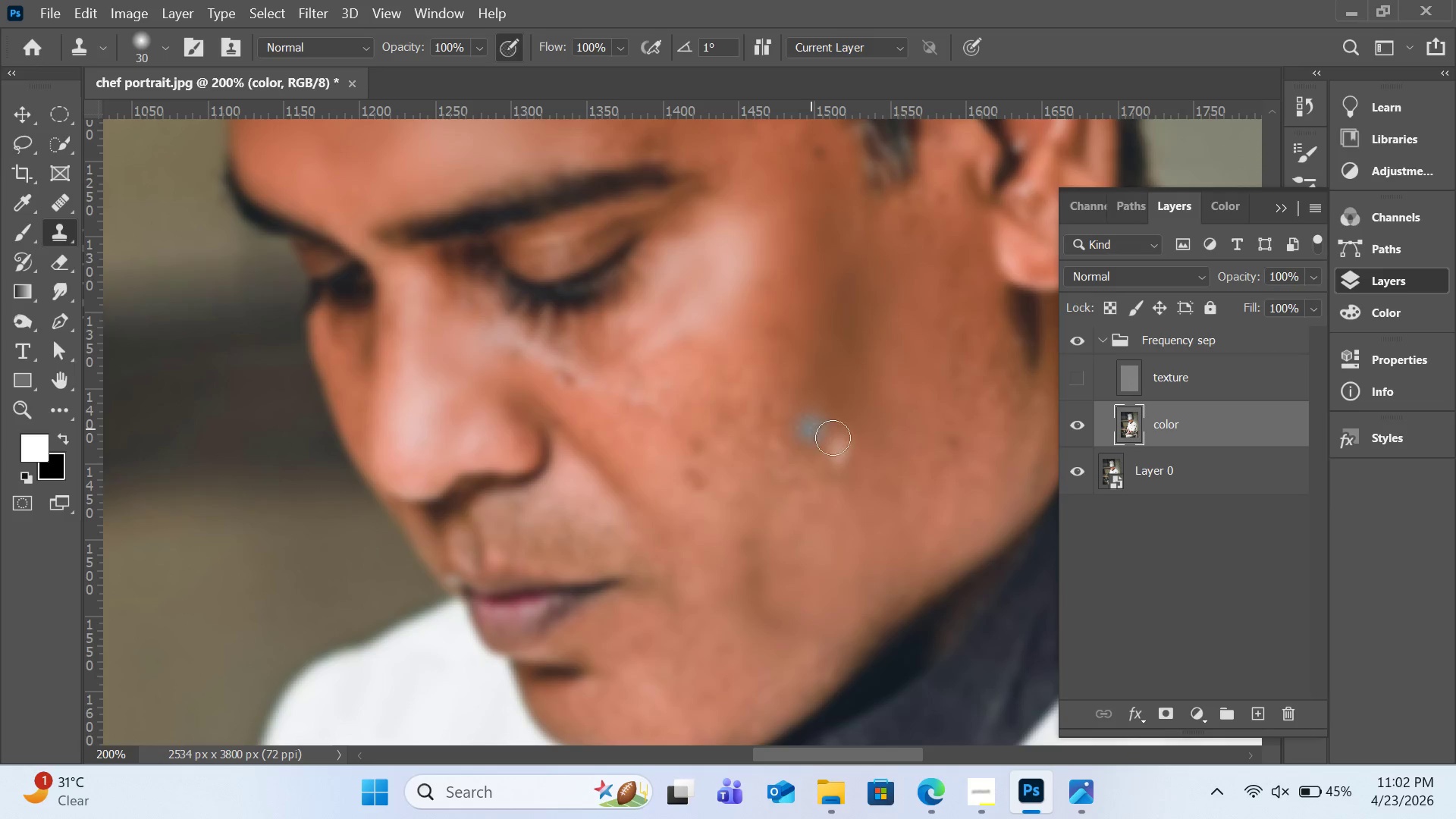 
hold_key(key=AltLeft, duration=0.53)
left_click([875, 429])
 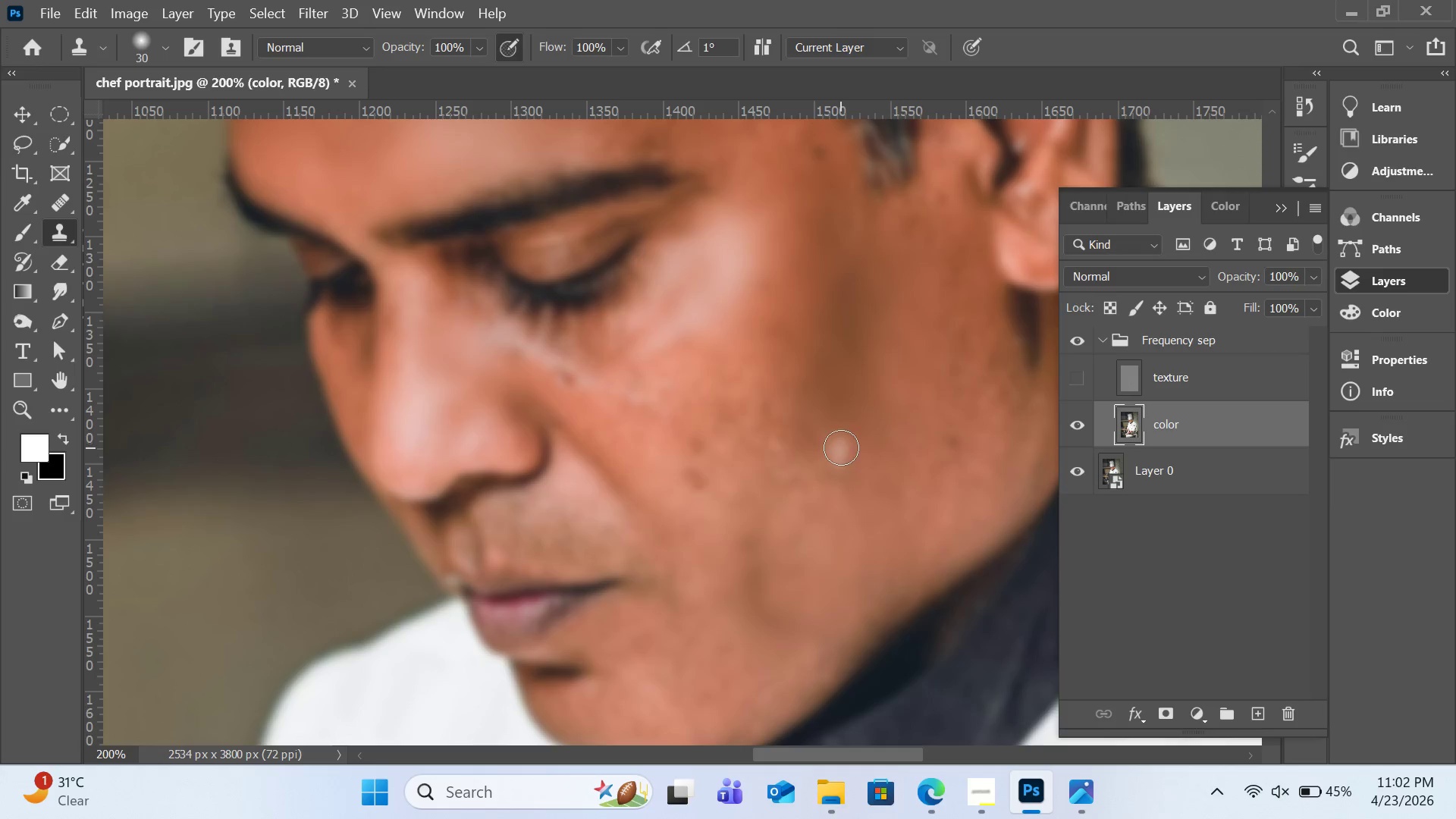 
left_click_drag(start_coordinate=[841, 450], to_coordinate=[841, 460])
 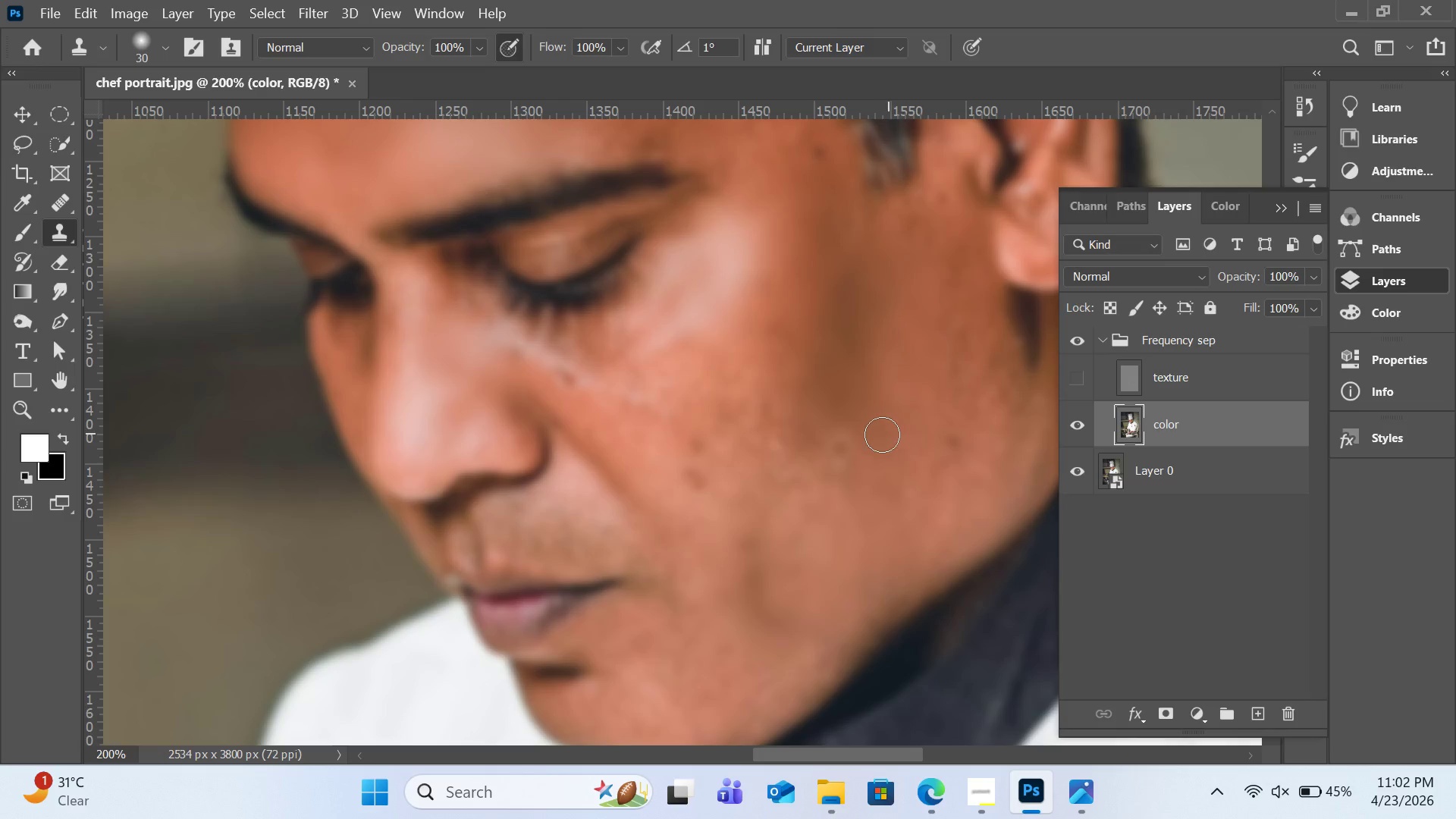 
hold_key(key=AltLeft, duration=0.38)
left_click([871, 415])
 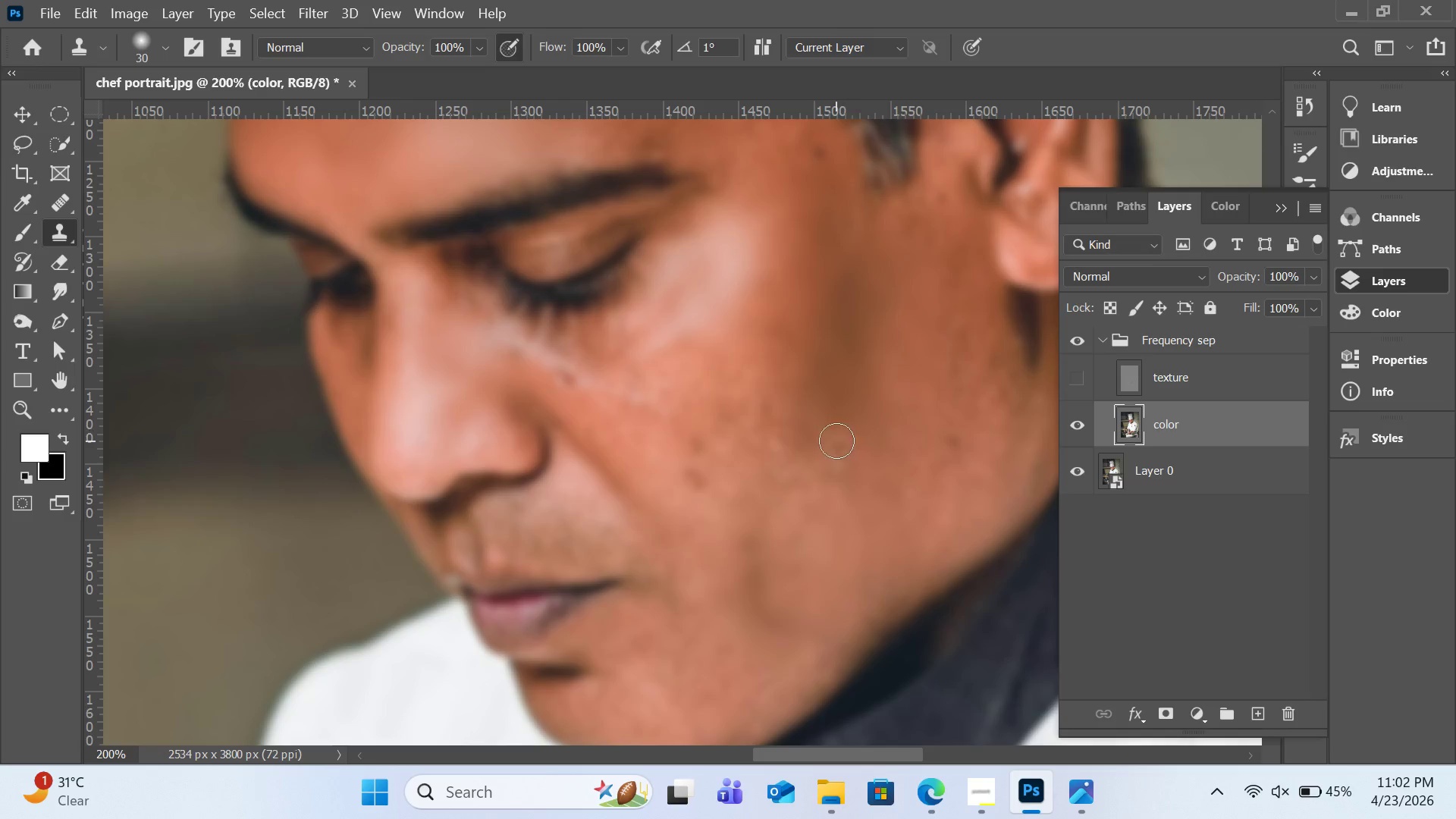 
left_click_drag(start_coordinate=[836, 441], to_coordinate=[838, 448])
 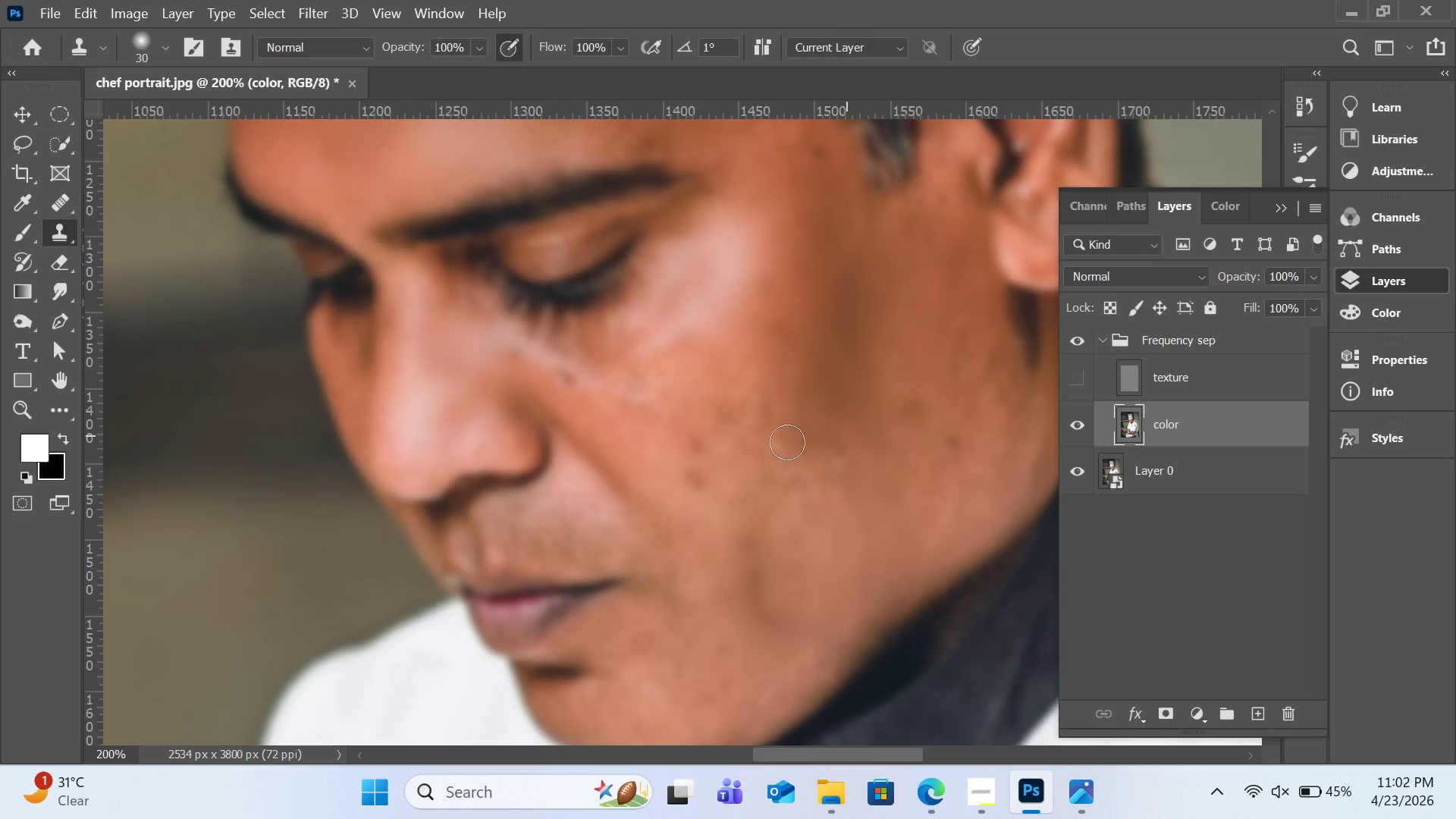 
hold_key(key=AltLeft, duration=0.61)
left_click([704, 419])
 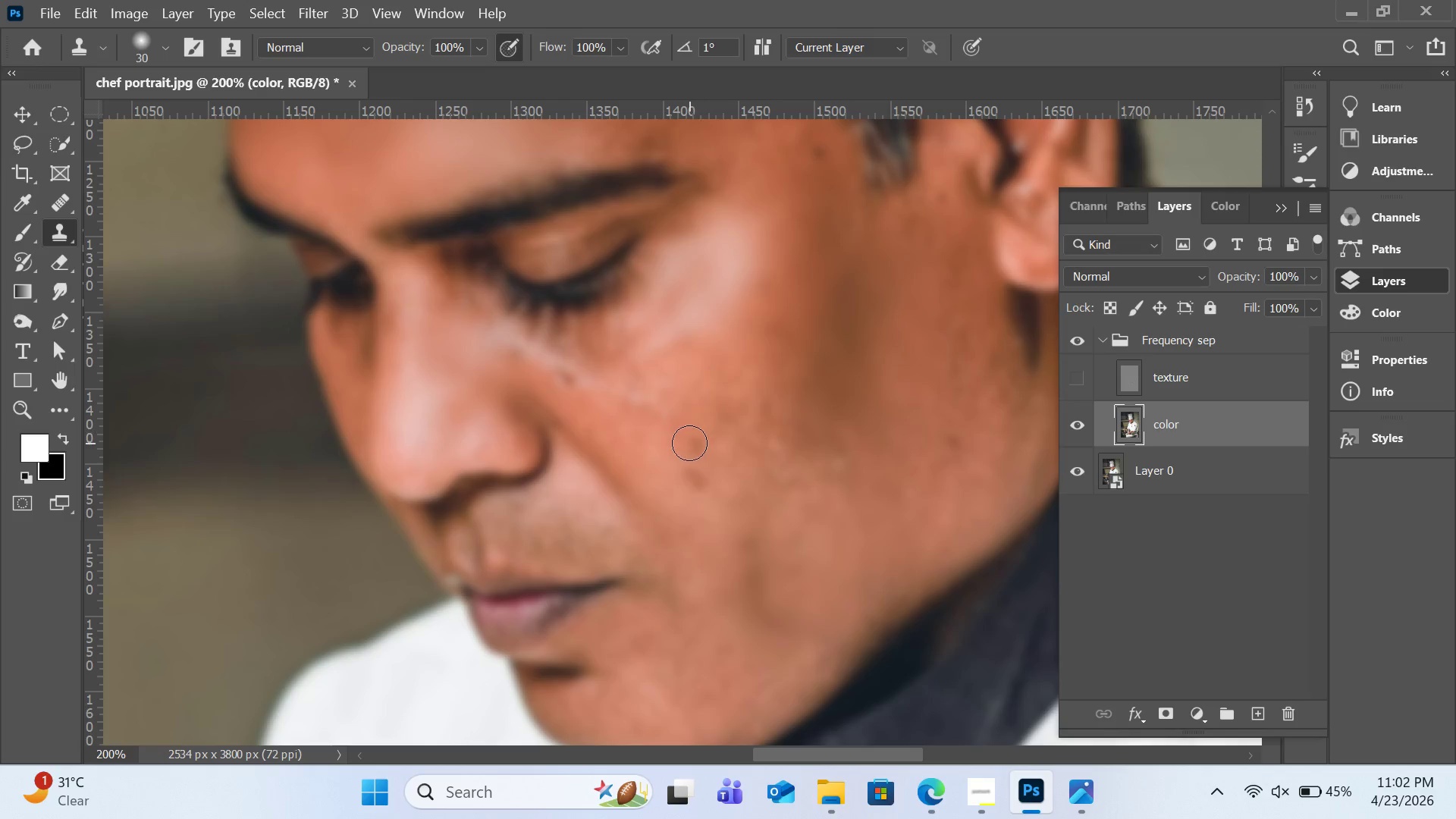 
double_click([689, 443])
 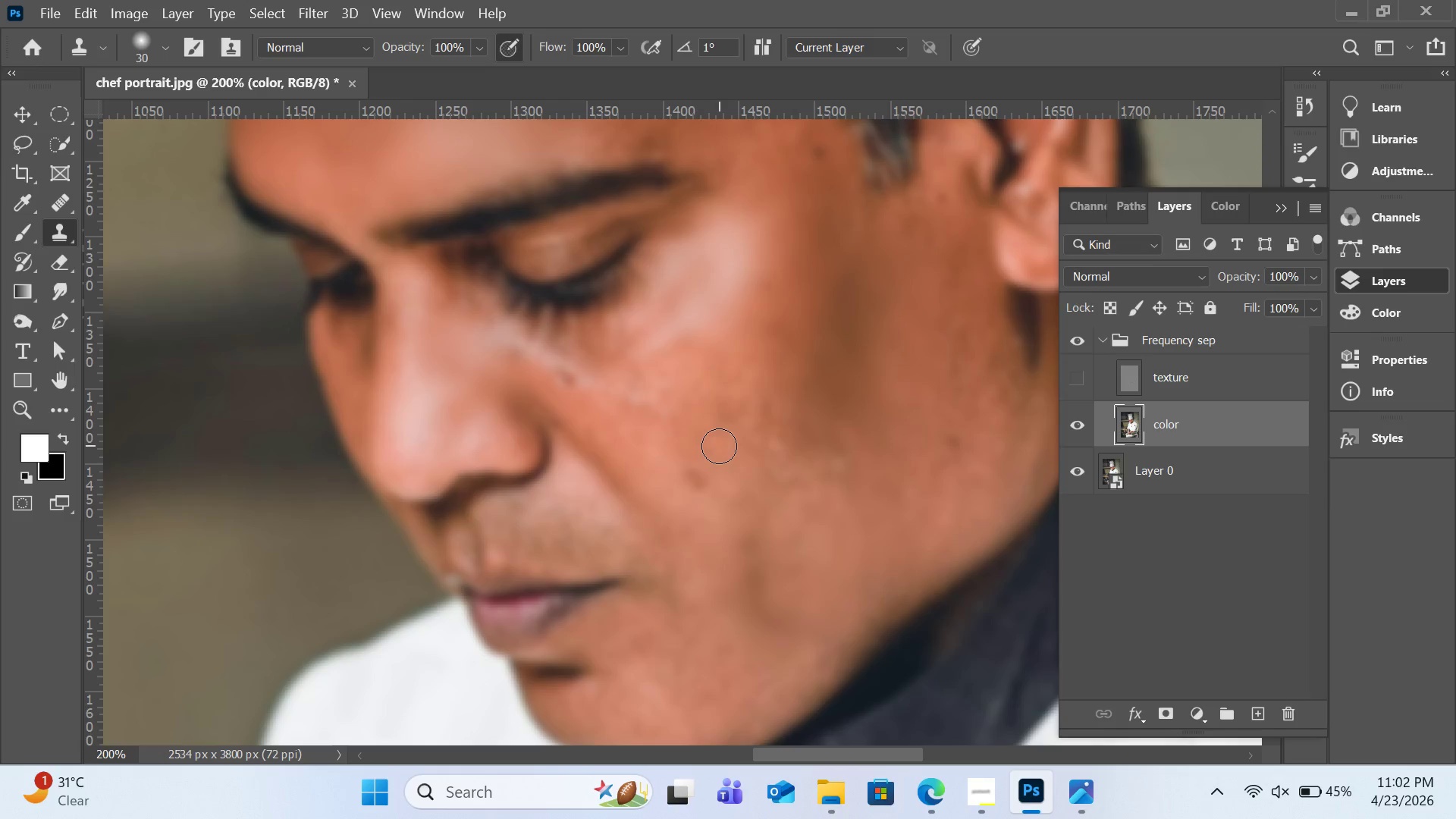 
key(Alt+AltLeft)
 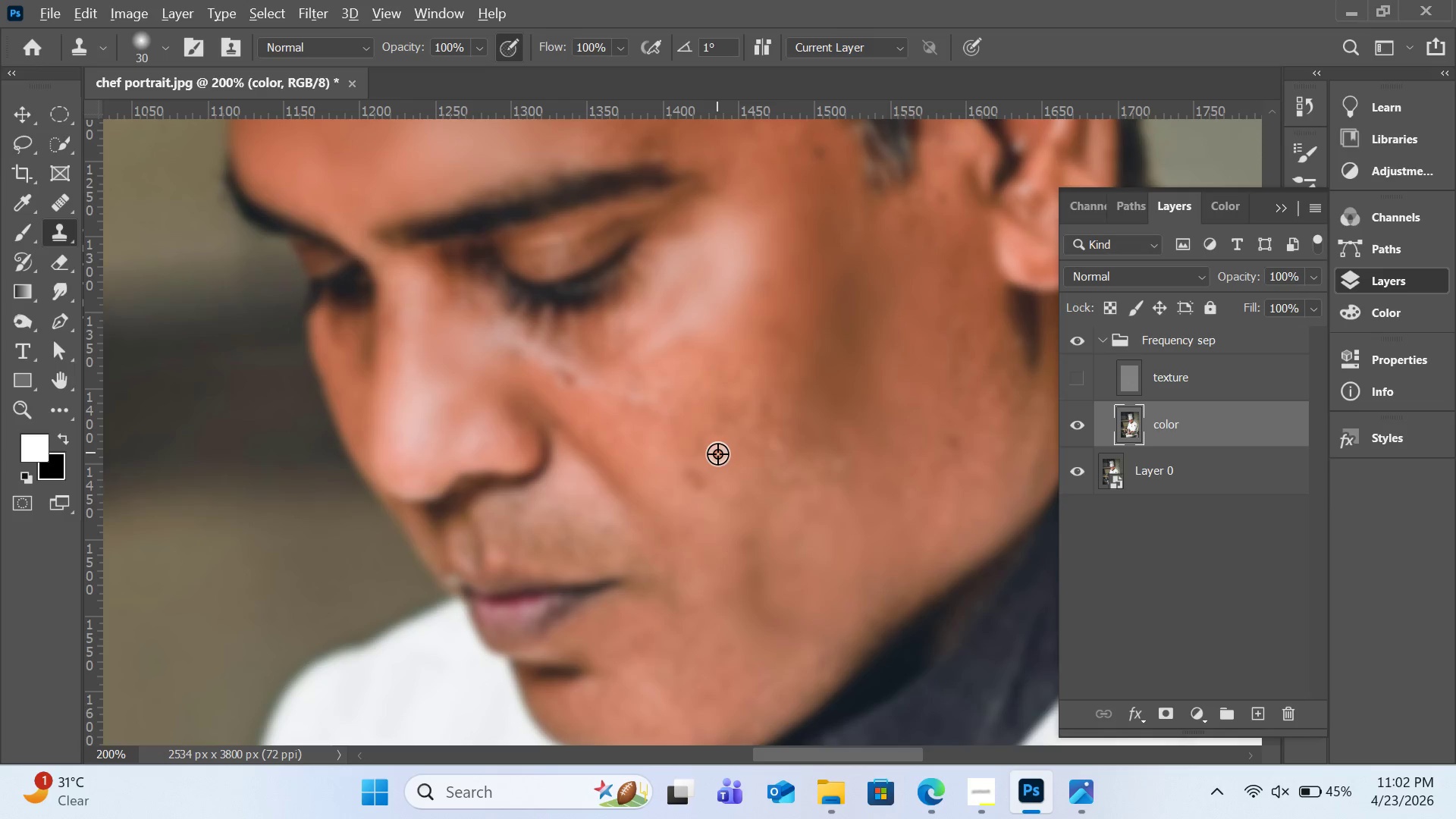 
left_click([717, 453])
 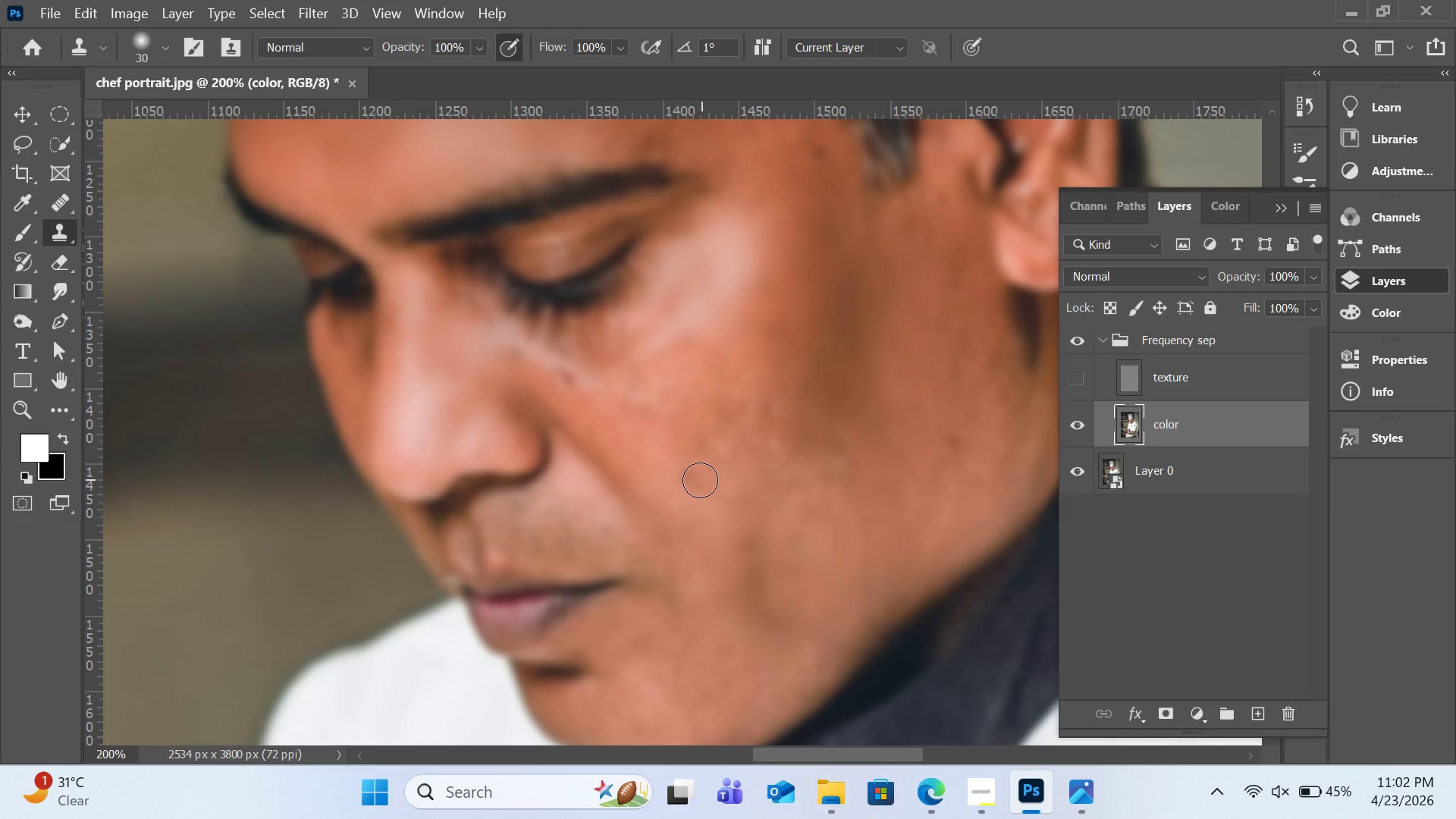 
left_click([699, 480])
 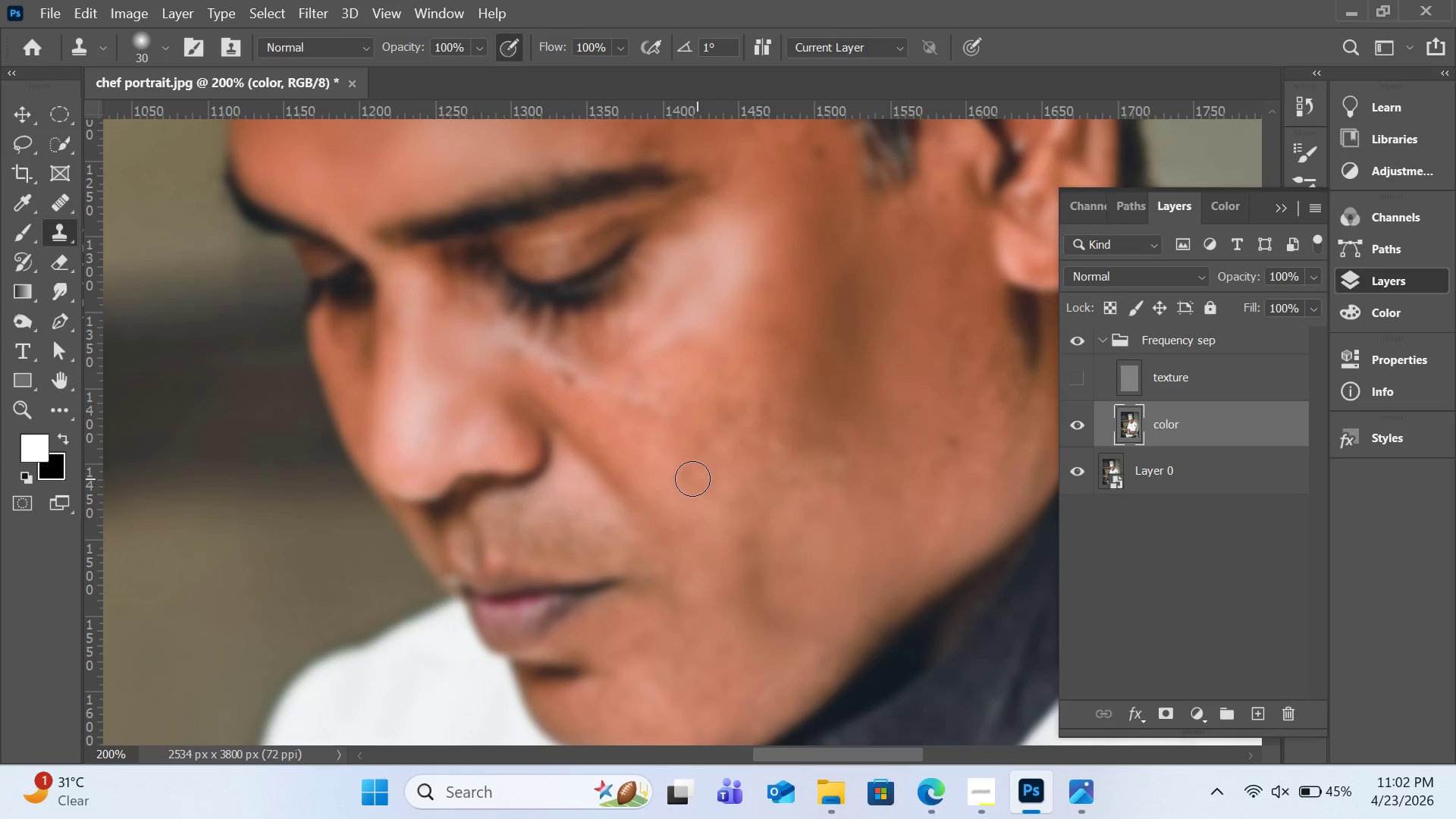 
left_click_drag(start_coordinate=[689, 479], to_coordinate=[696, 486])
 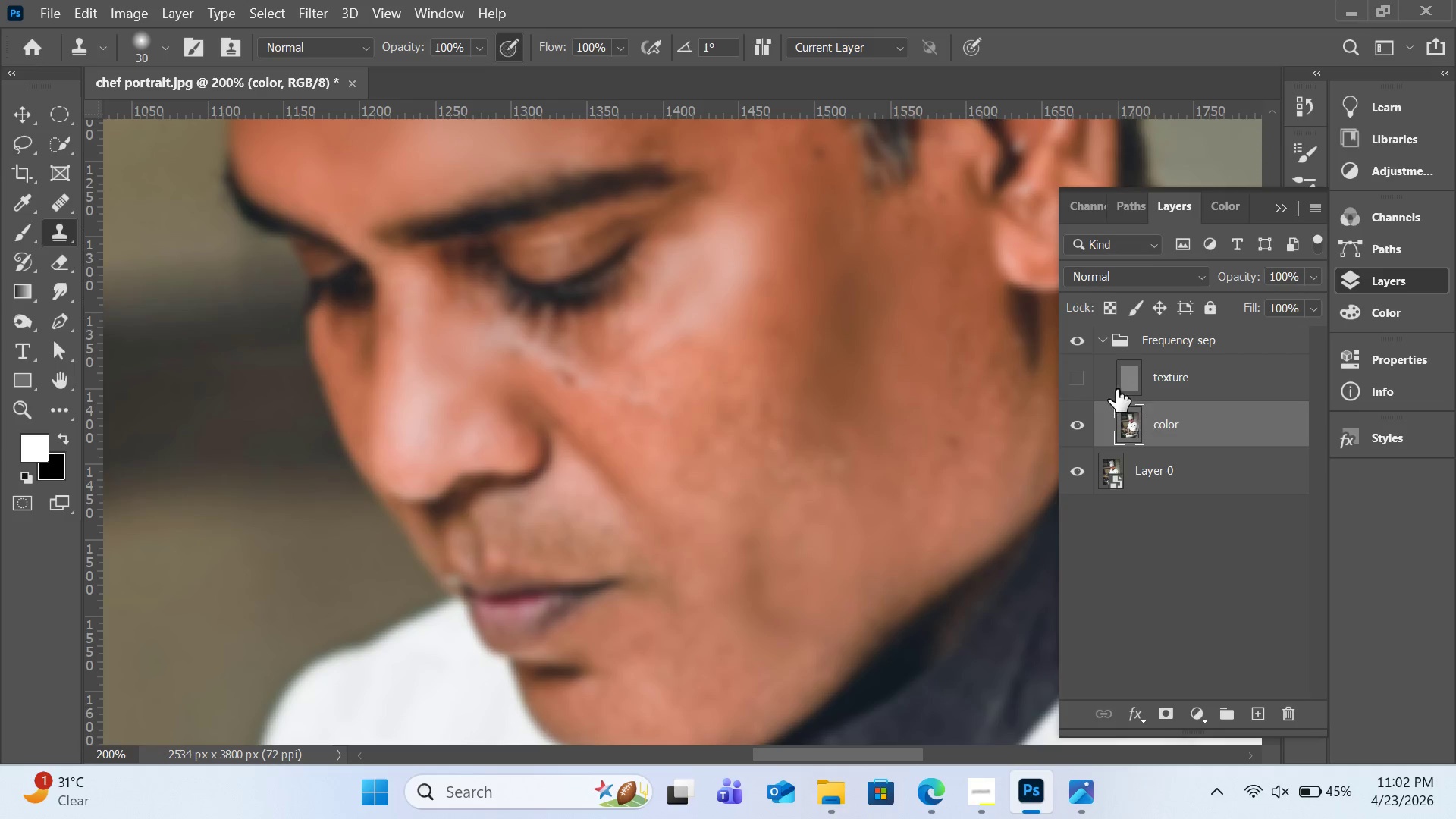 
left_click([1075, 379])
 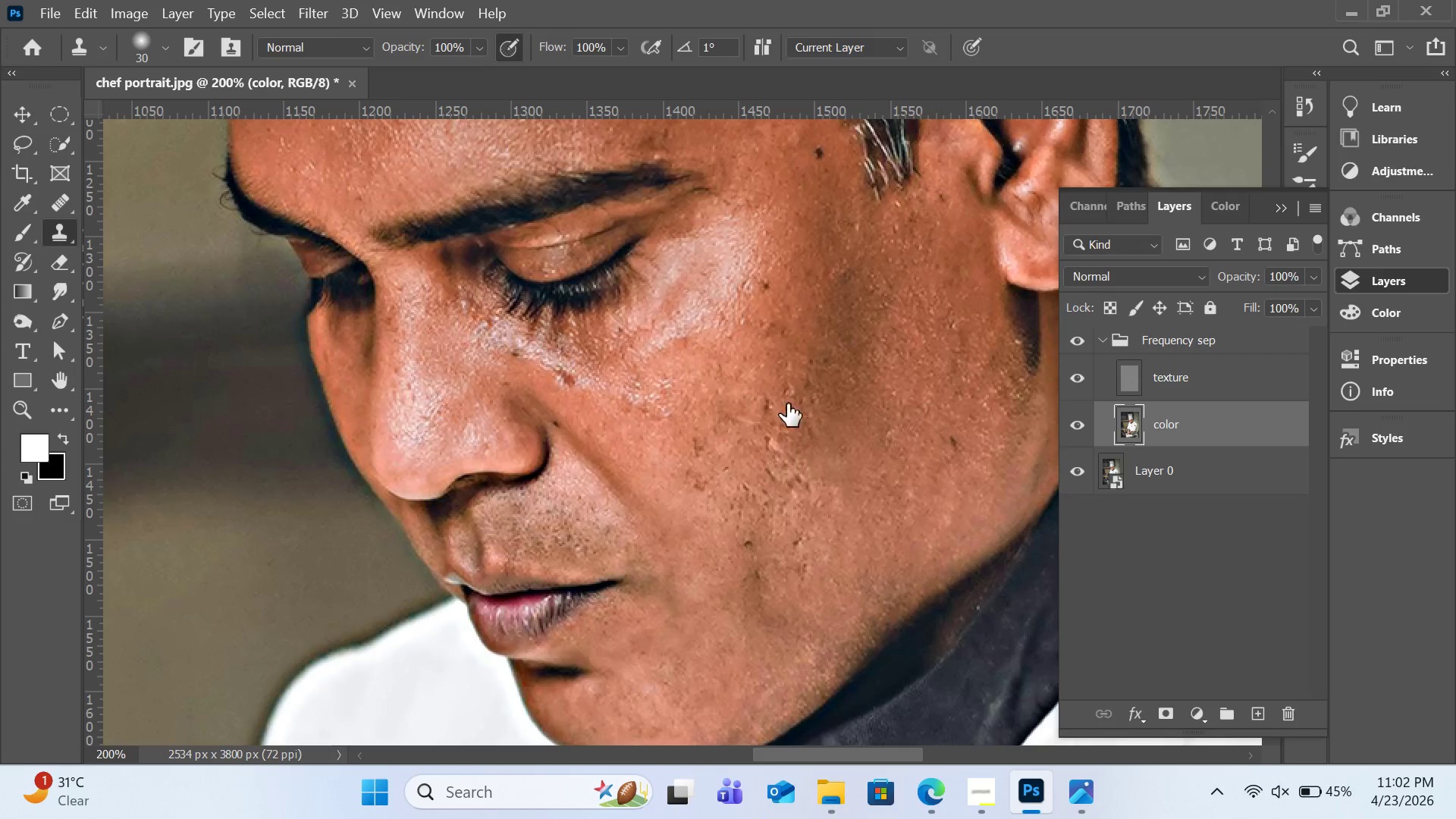 
hold_key(key=AltLeft, duration=0.62)
 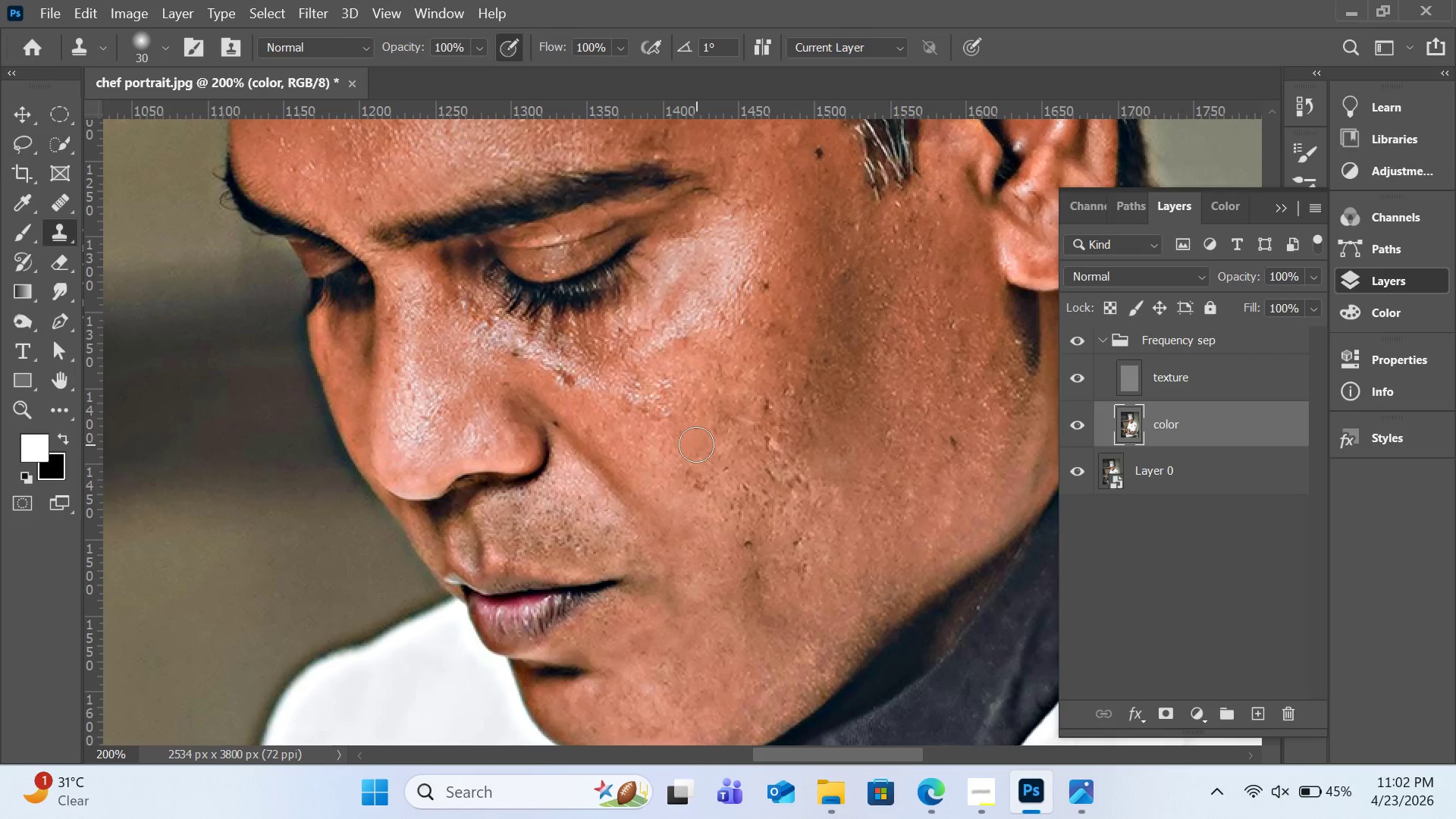 
left_click([696, 444])
 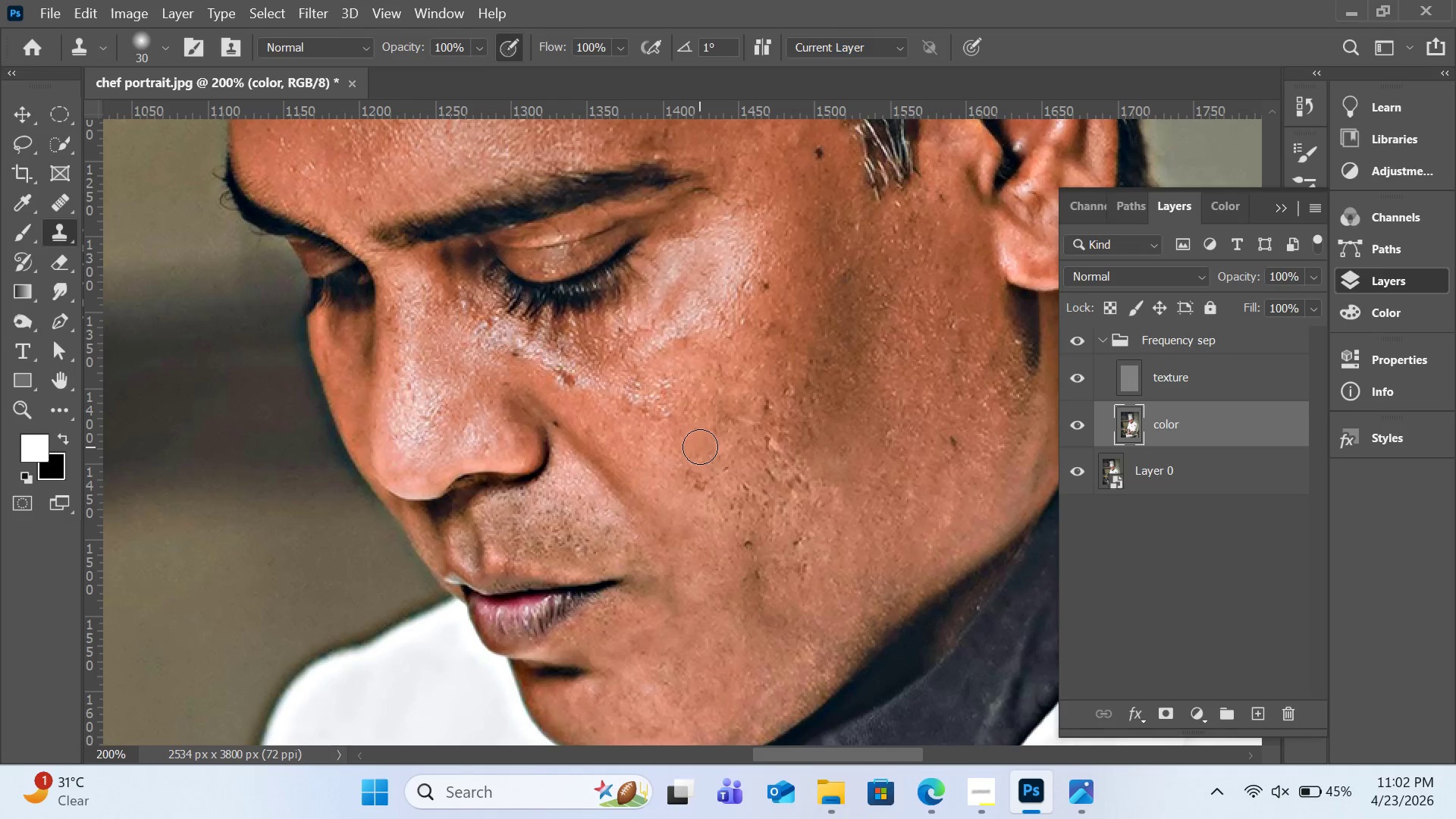 
left_click([700, 447])
 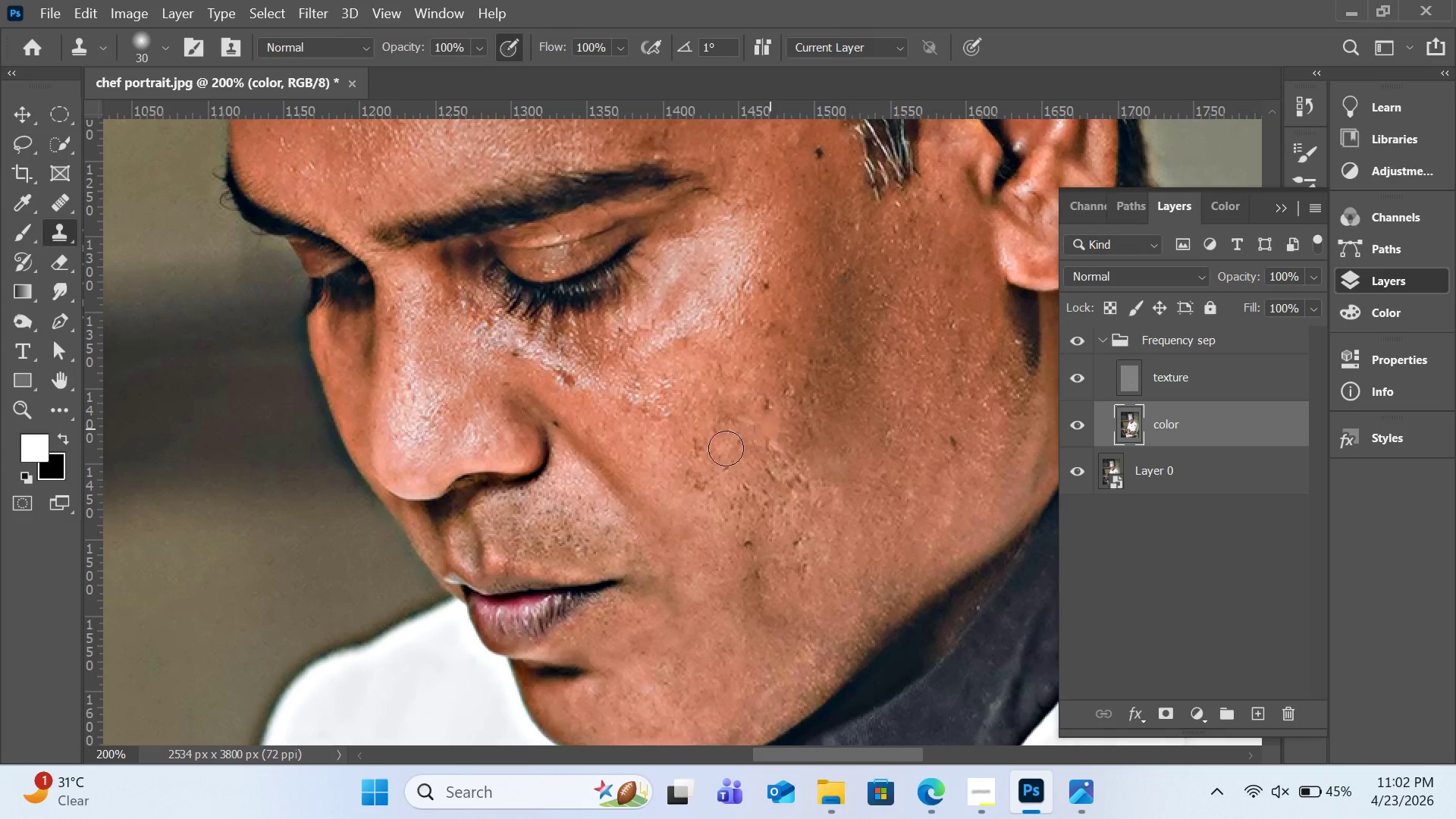 
hold_key(key=AltLeft, duration=0.34)
left_click([668, 453])
 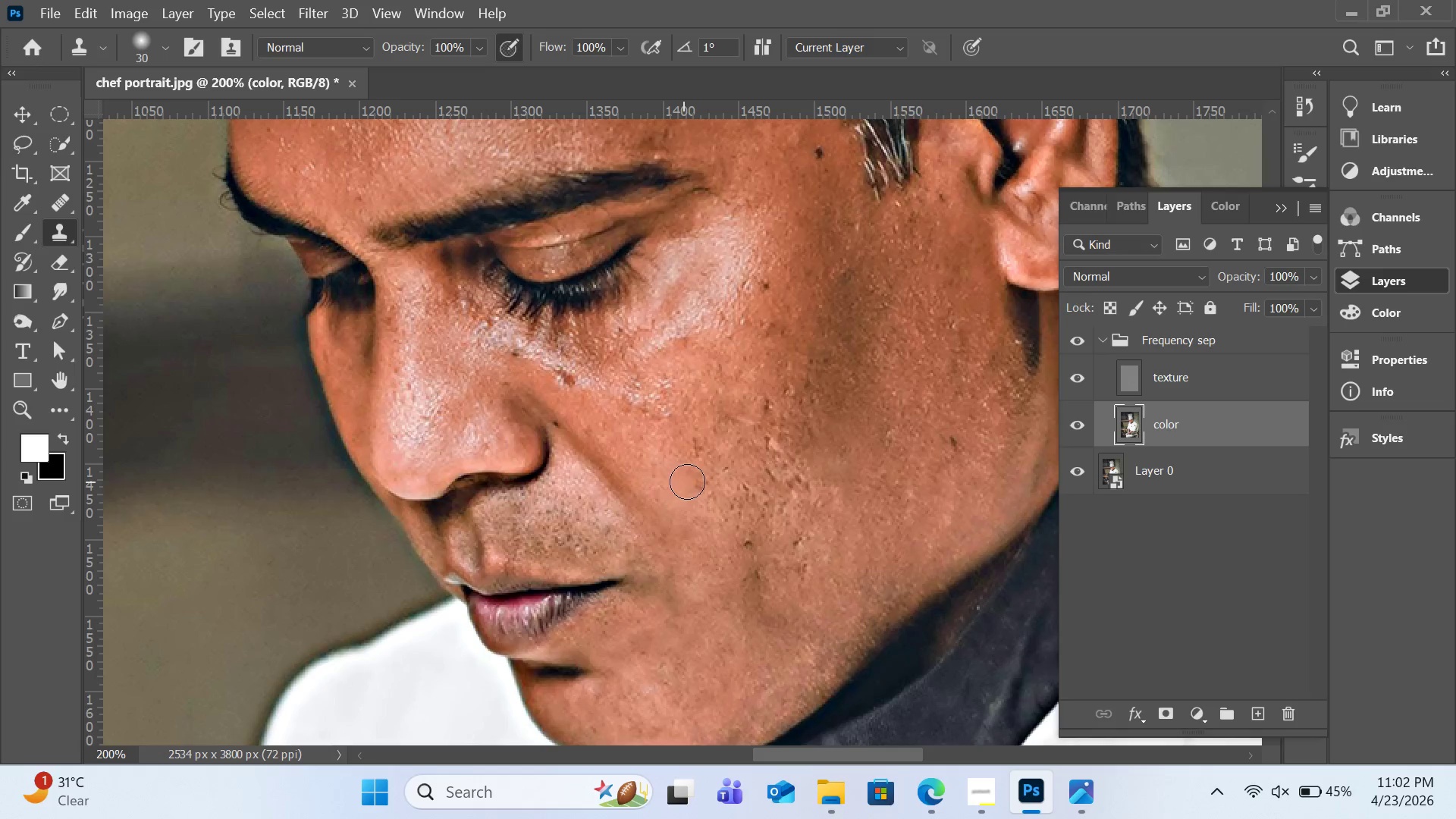 
left_click_drag(start_coordinate=[688, 482], to_coordinate=[695, 477])
 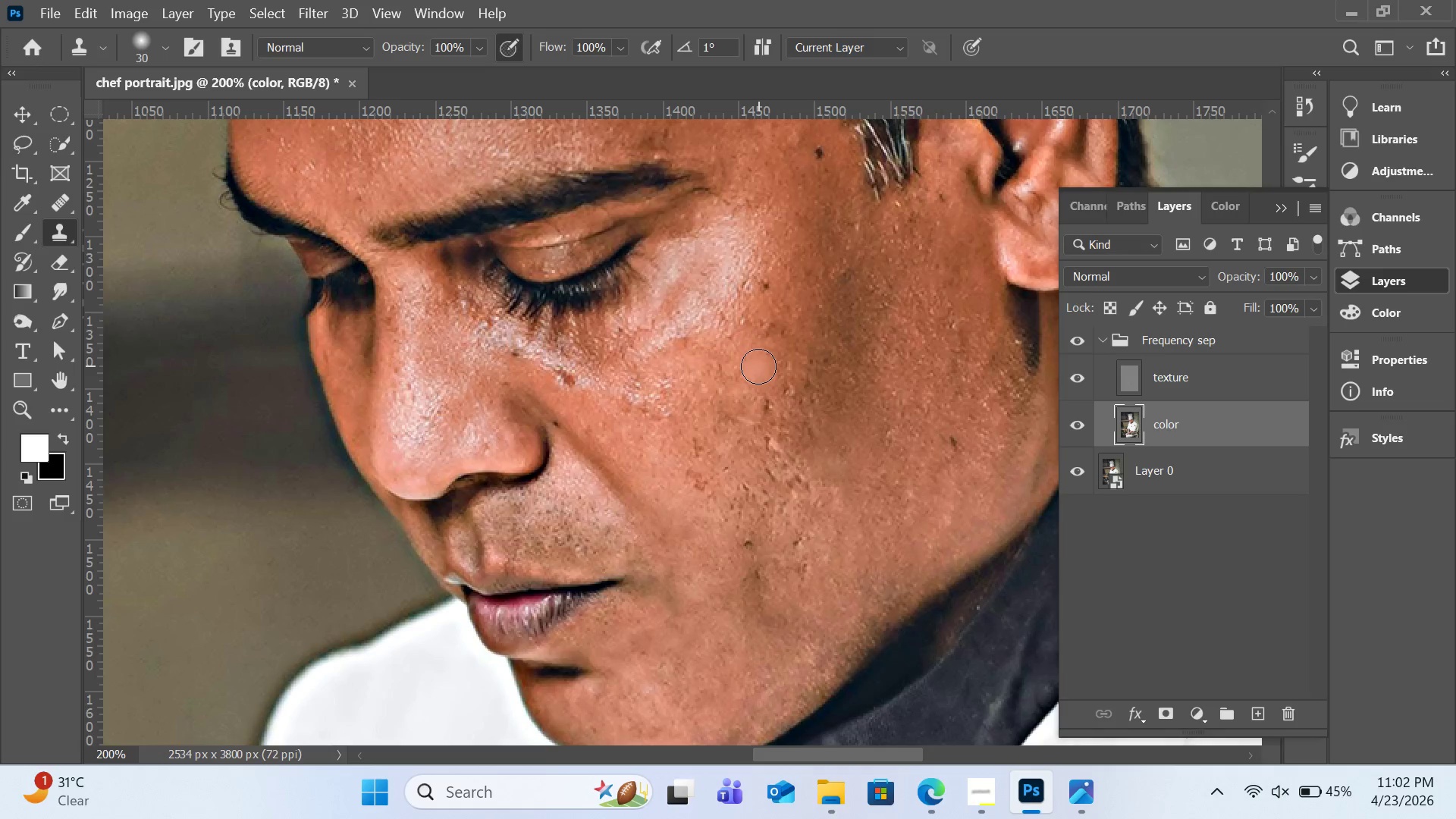 
hold_key(key=AltLeft, duration=1.03)
left_click([795, 309])
 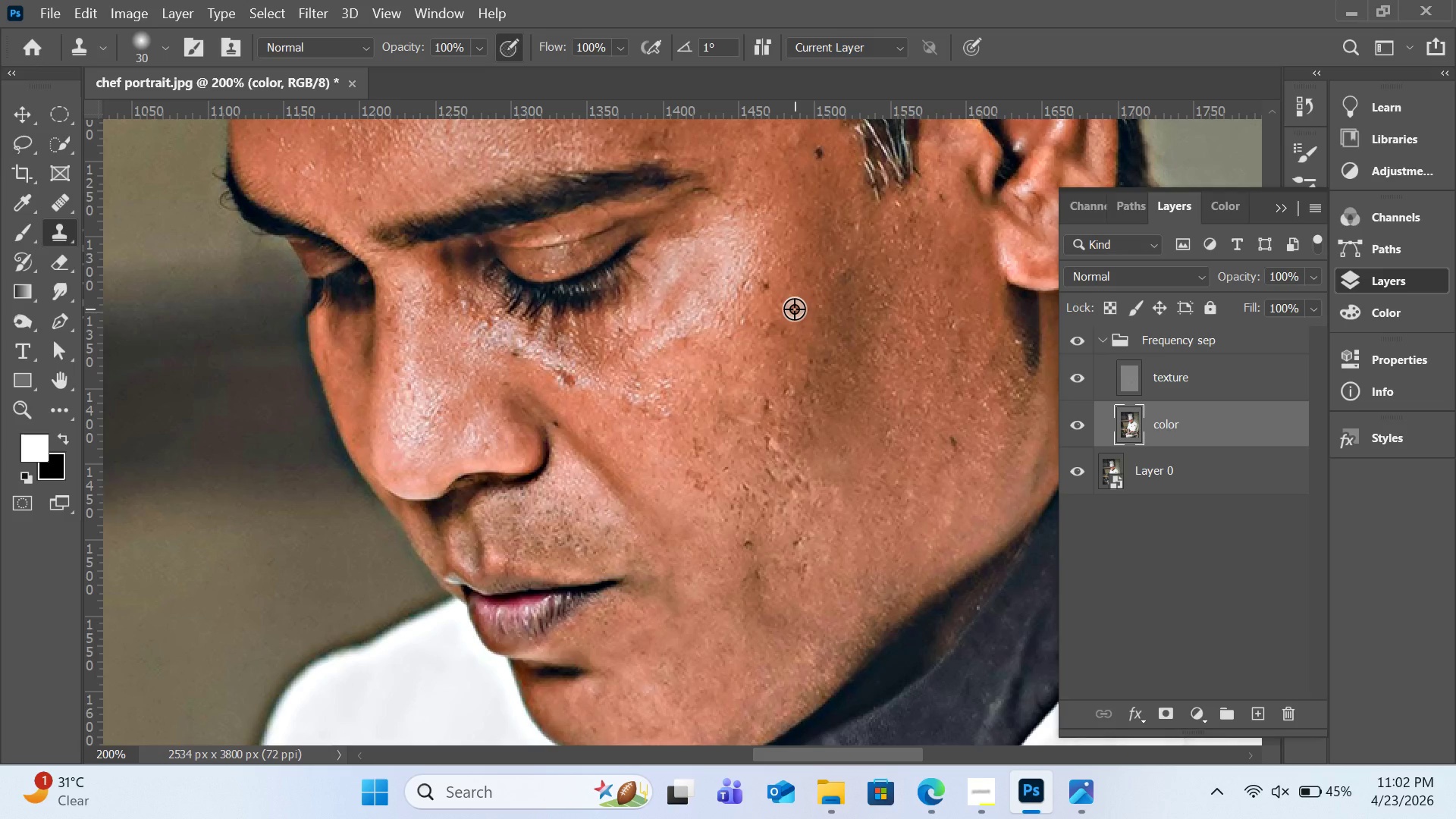 
left_click_drag(start_coordinate=[774, 327], to_coordinate=[755, 361])
 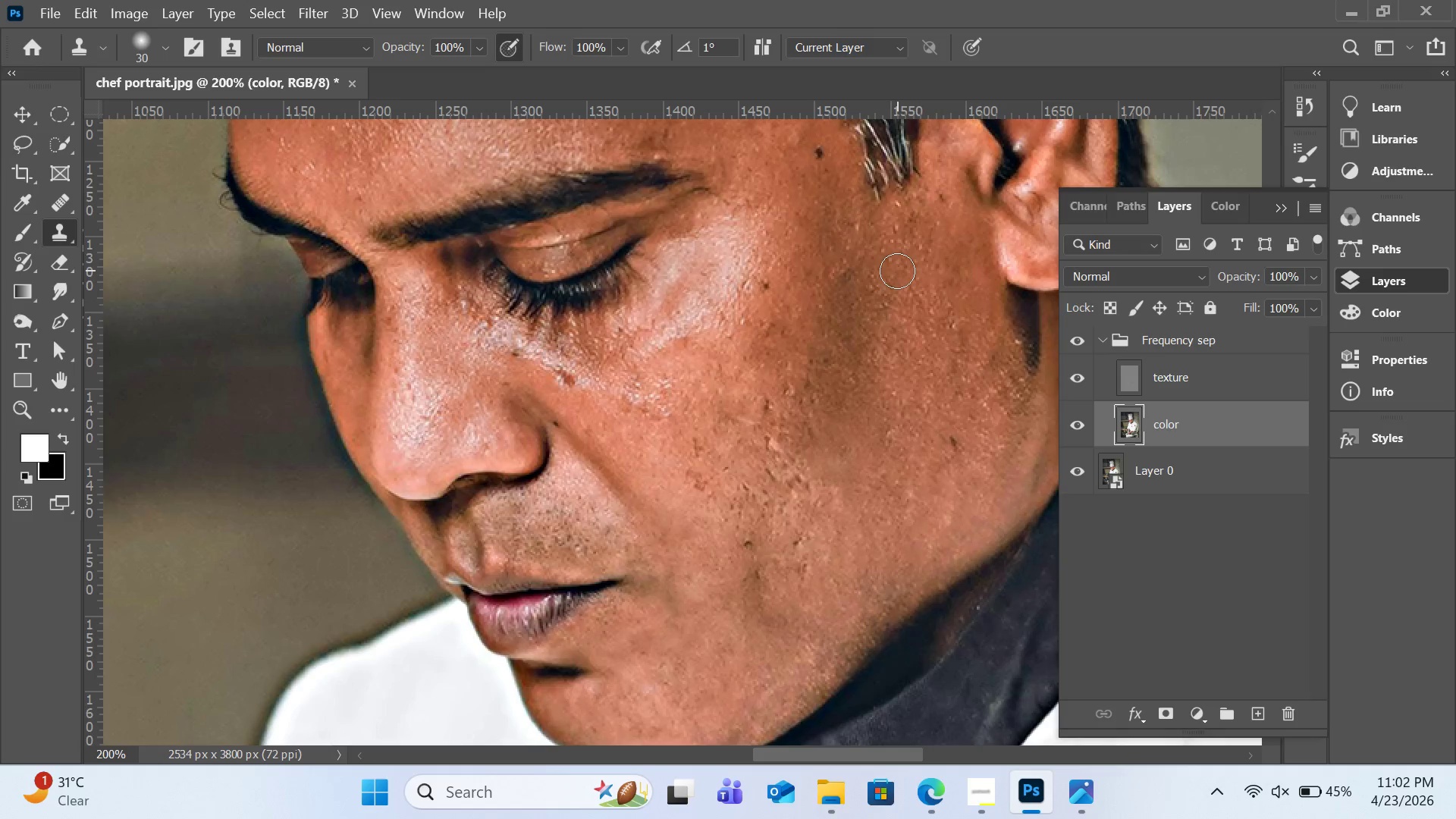 
key(Control+Z)
 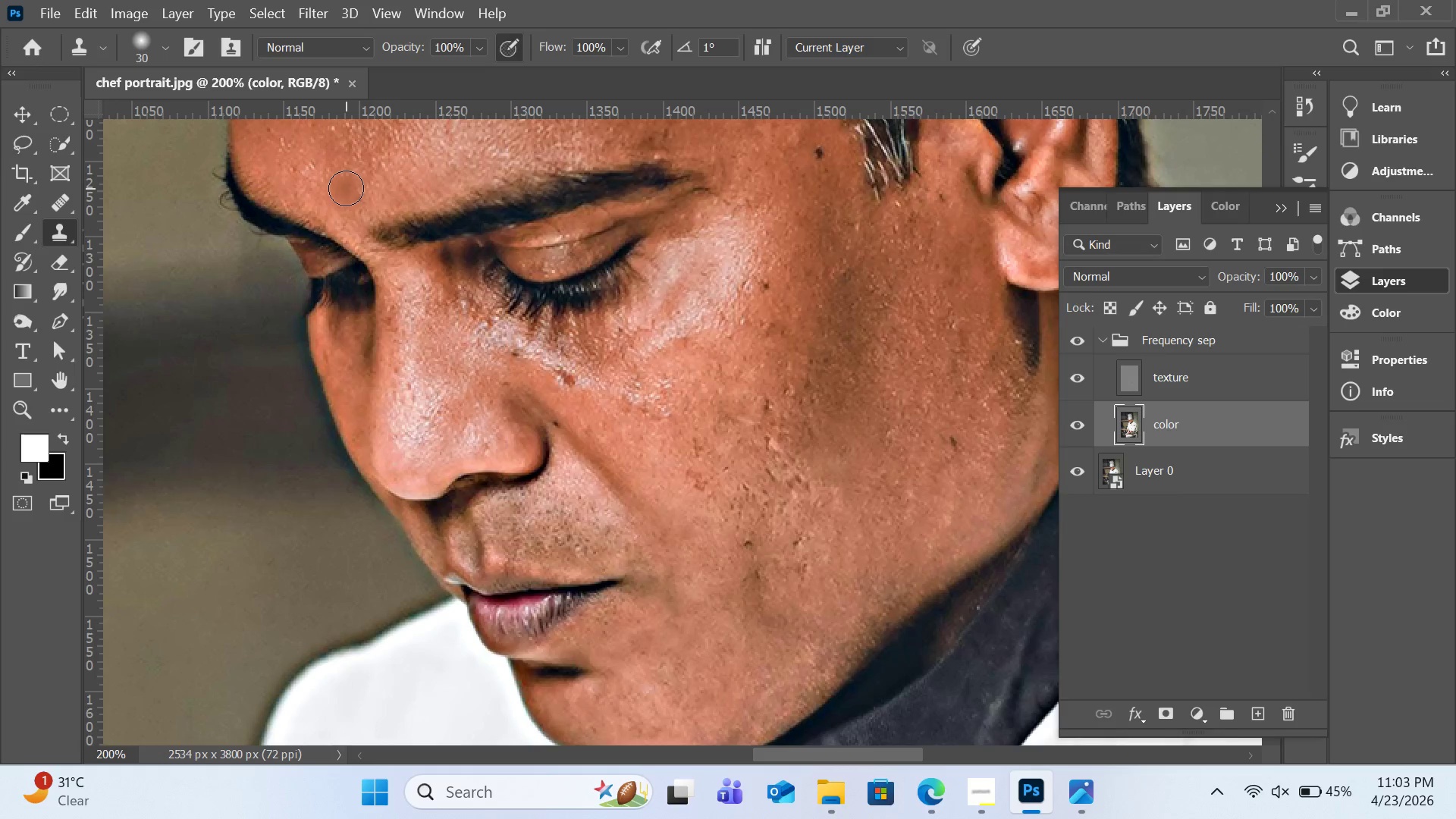 
wait(7.91)
 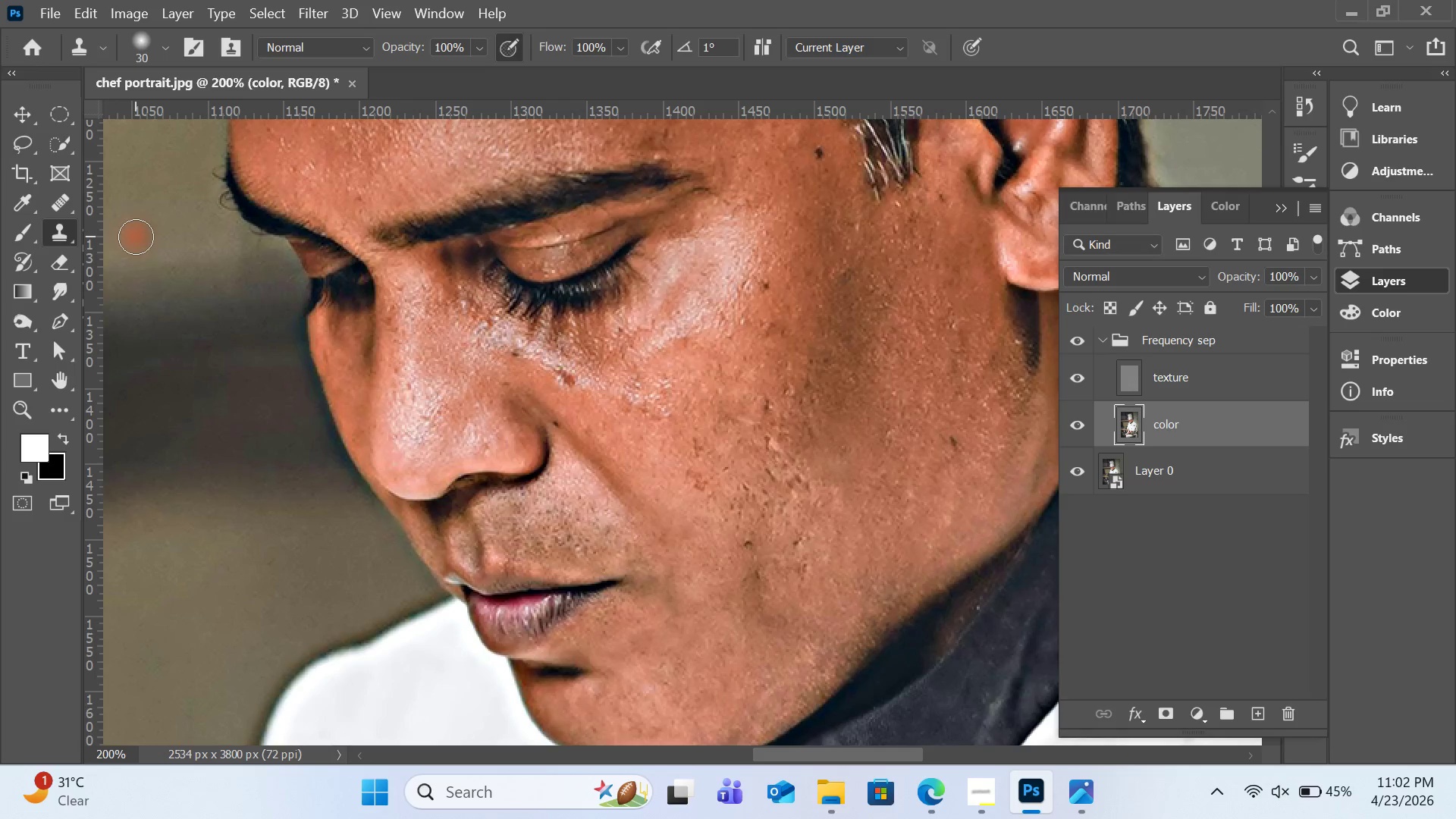 
left_click([1173, 382])
 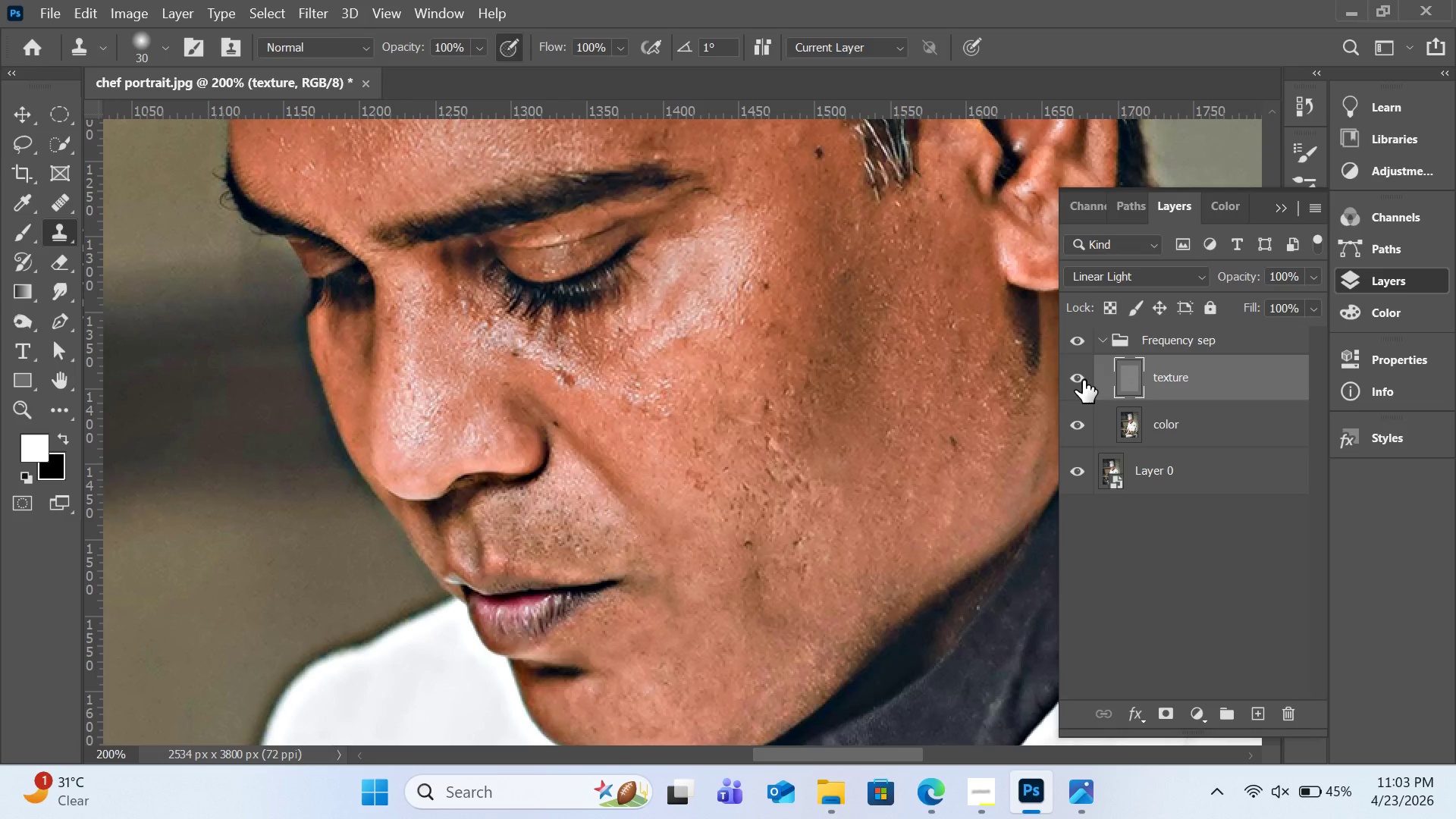 
left_click([1083, 380])
 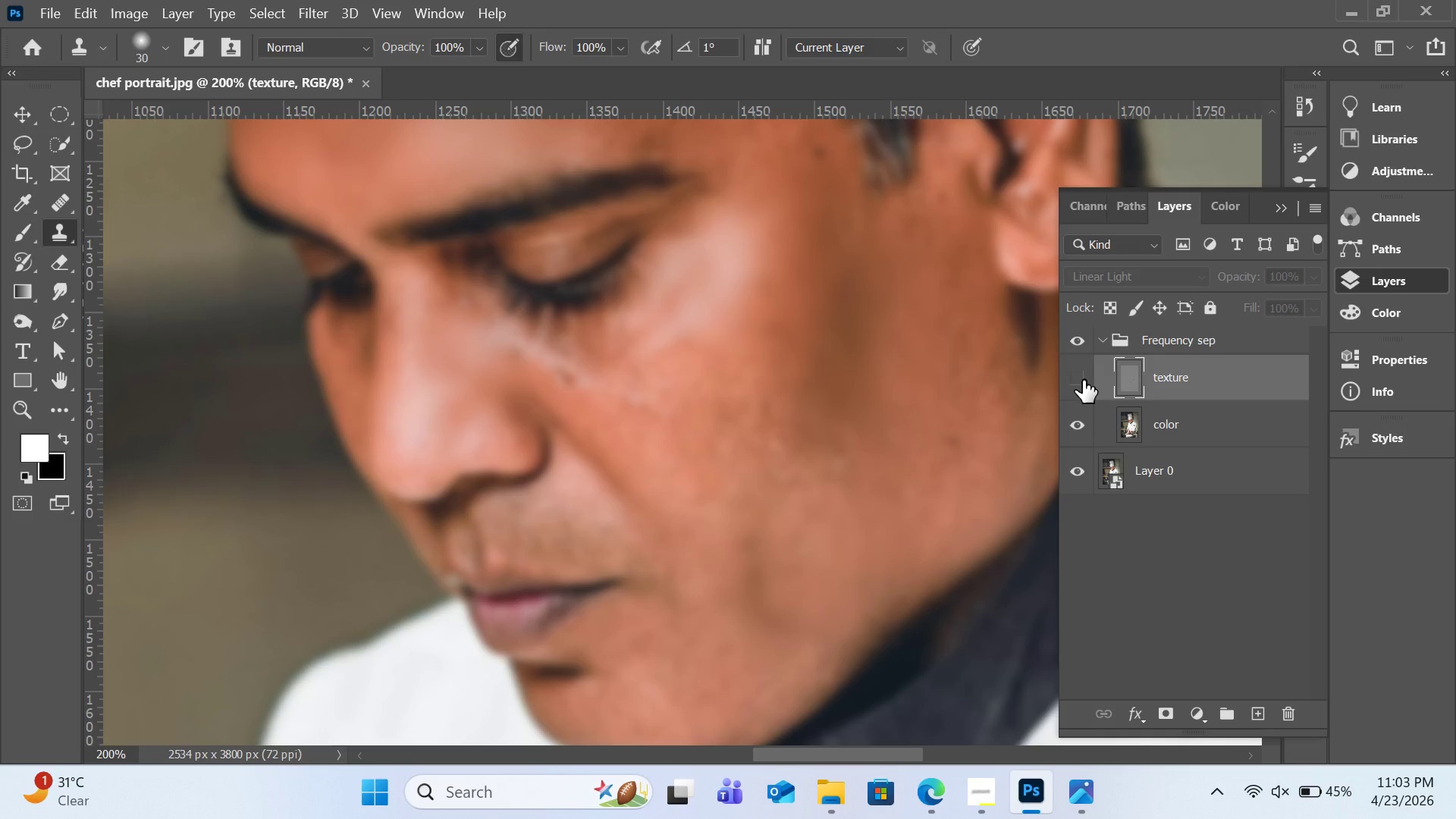 
left_click([1083, 380])
 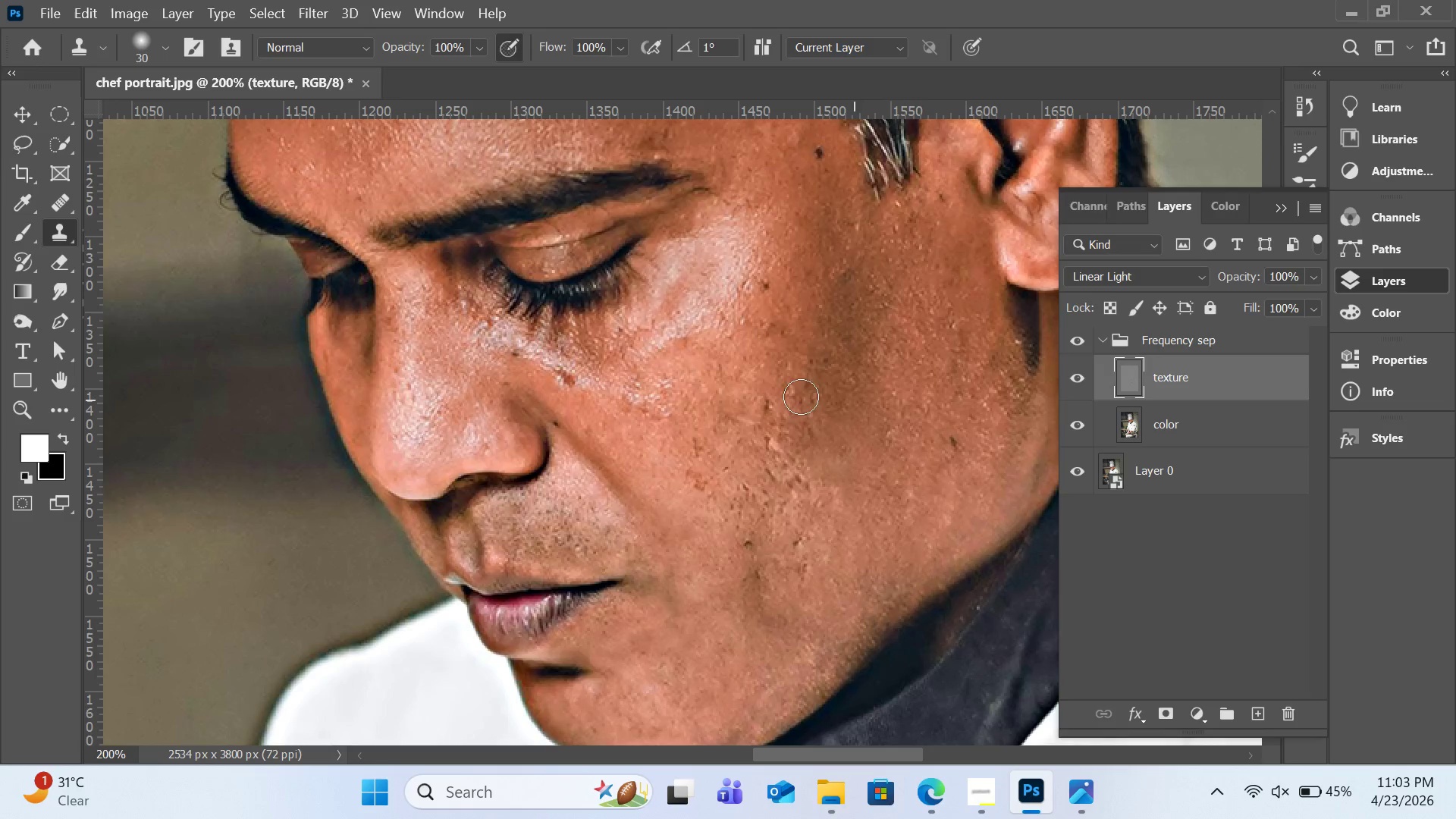 
hold_key(key=AltLeft, duration=0.62)
left_click([771, 379])
 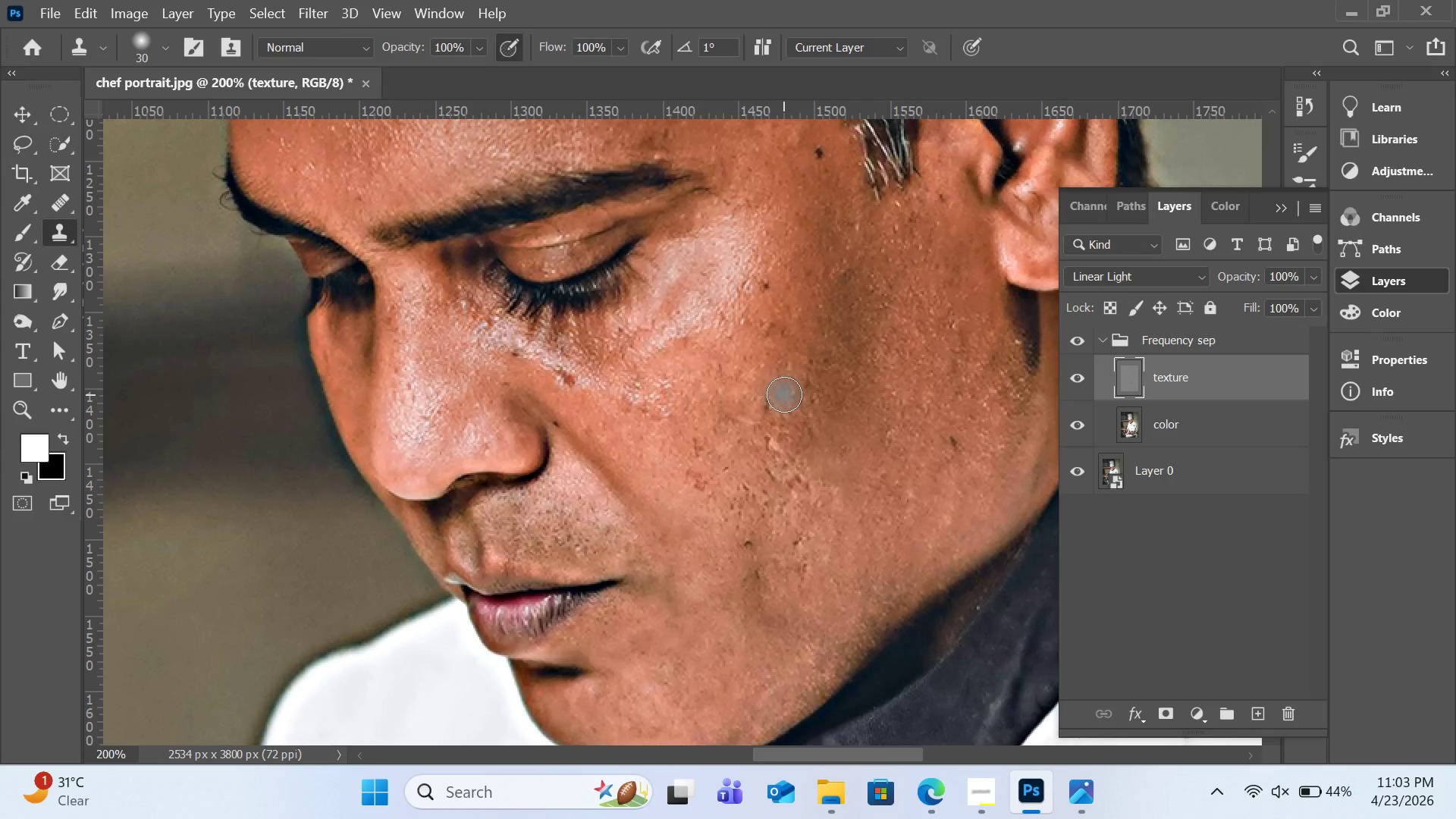 
wait(12.75)
 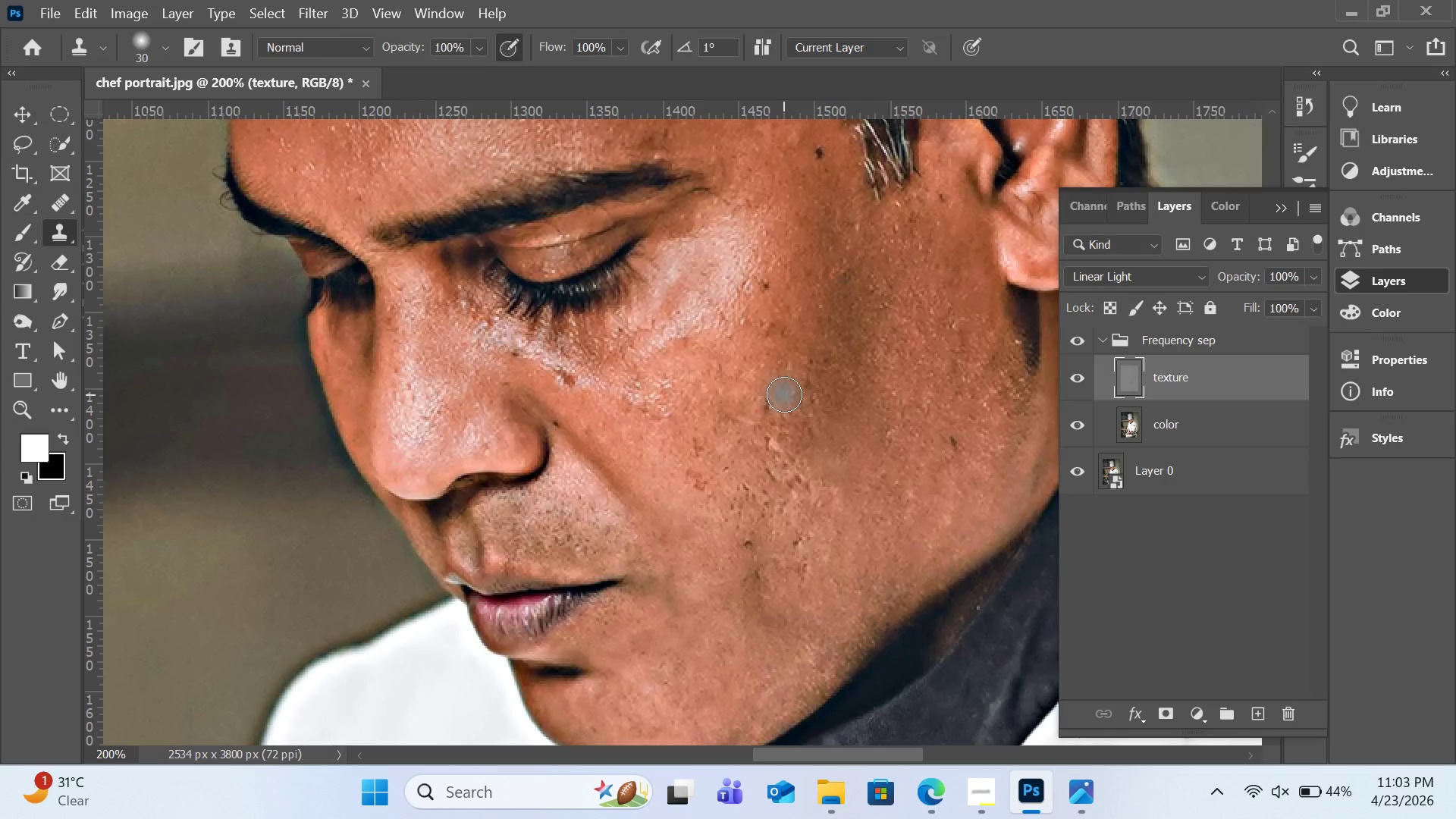 
hold_key(key=AltLeft, duration=0.48)
left_click([771, 371])
 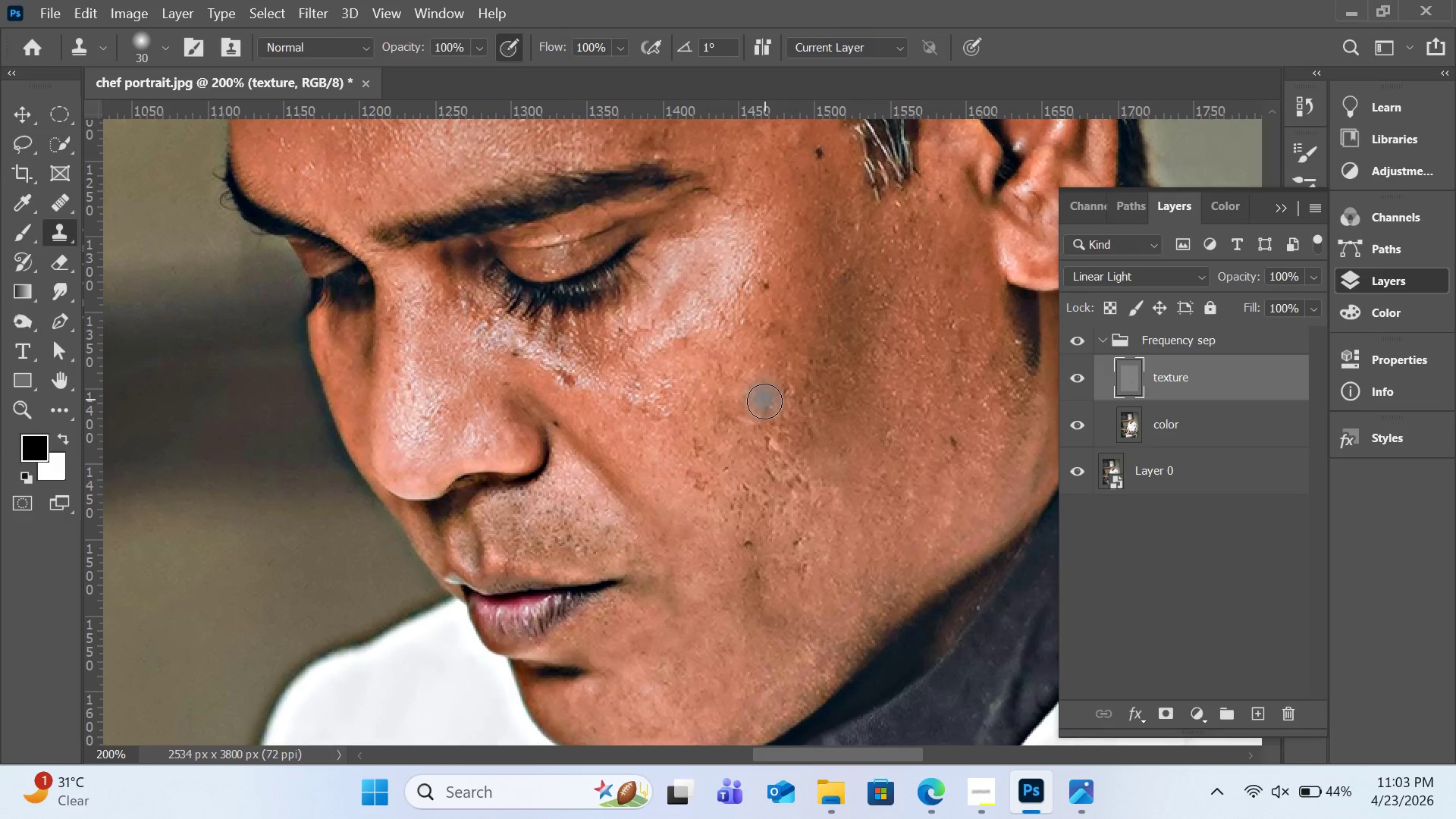 
left_click_drag(start_coordinate=[764, 402], to_coordinate=[774, 415])
 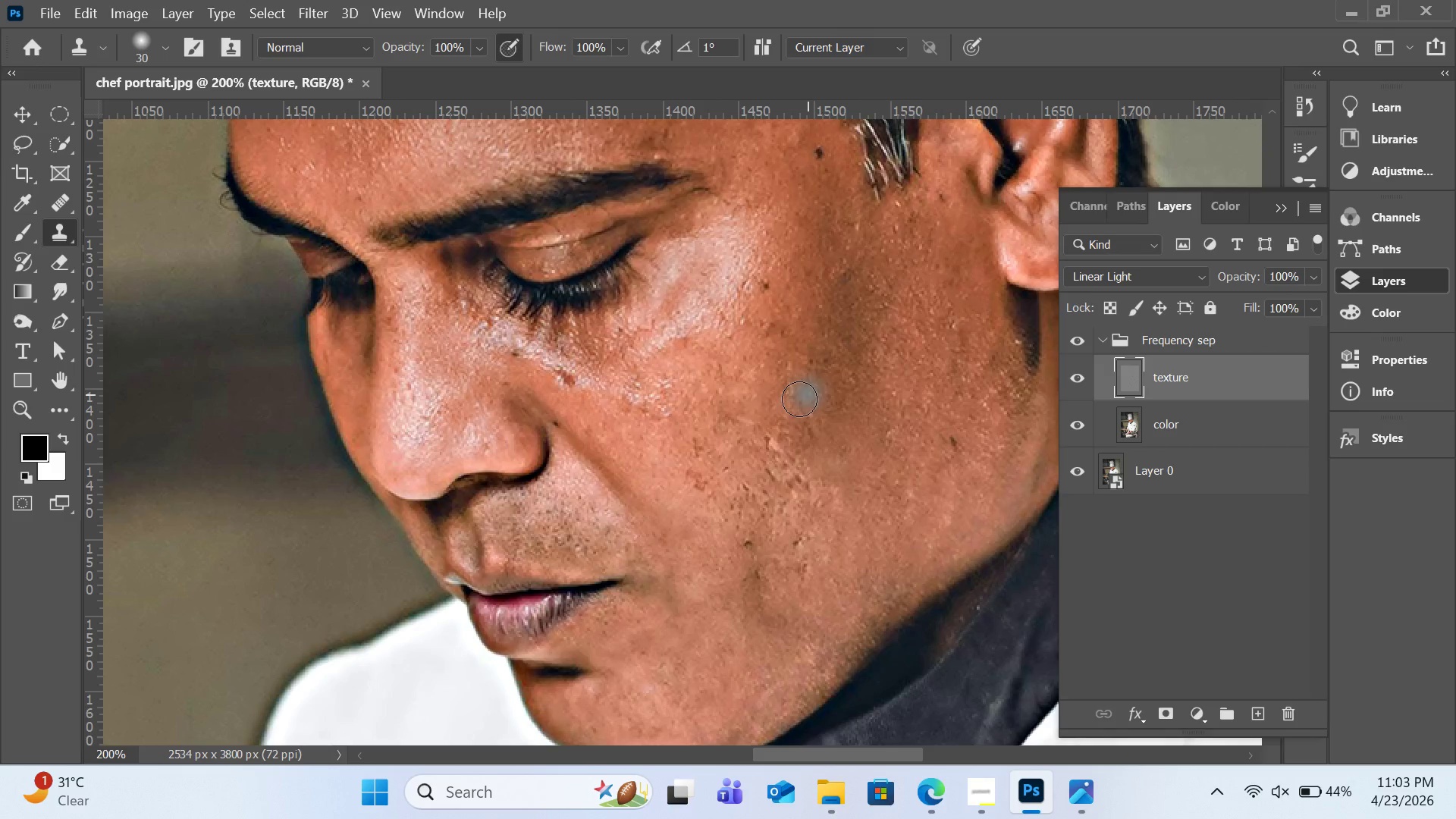 
hold_key(key=AltLeft, duration=1.16)
left_click([786, 269])
 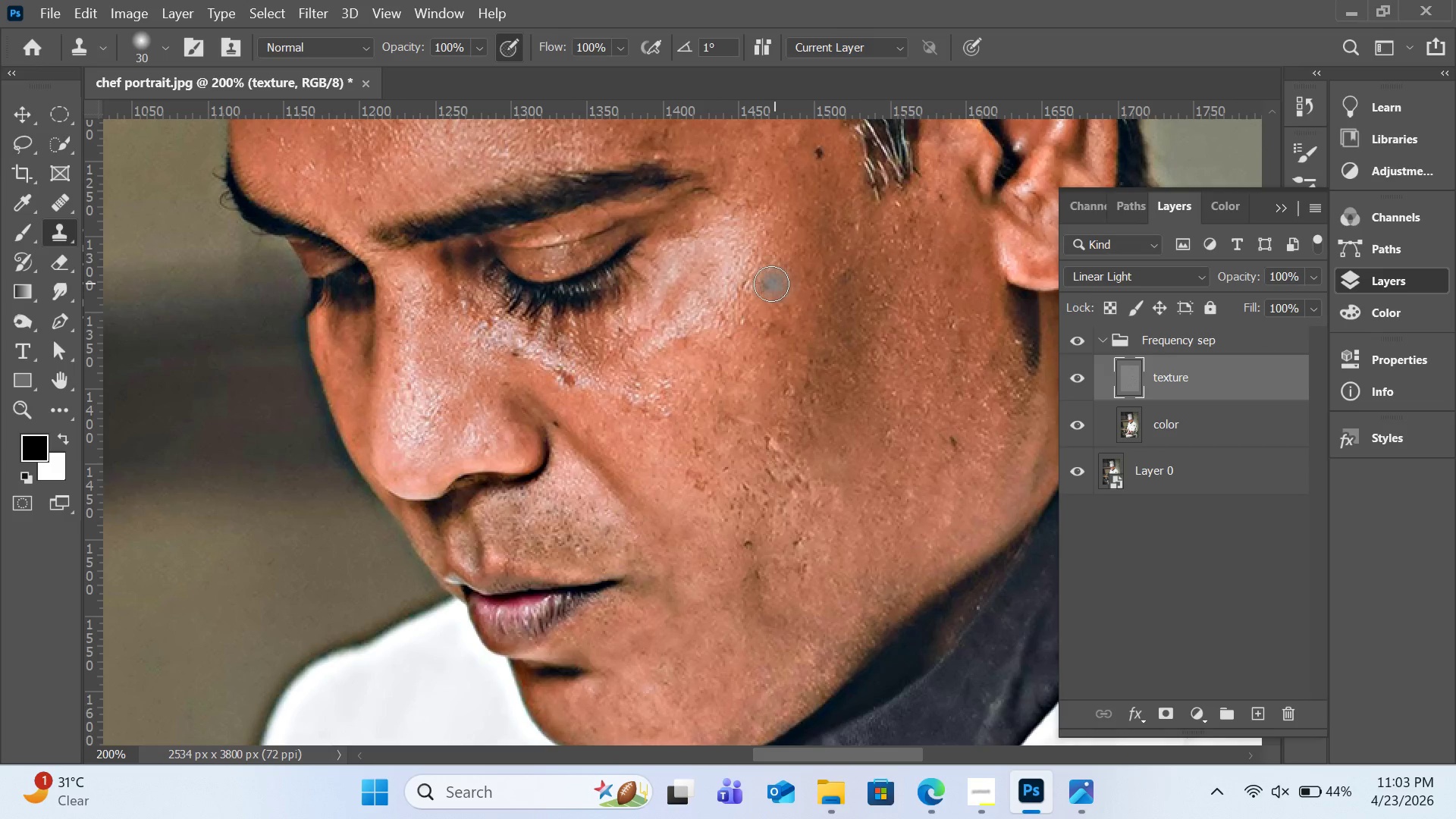 
left_click([771, 284])
 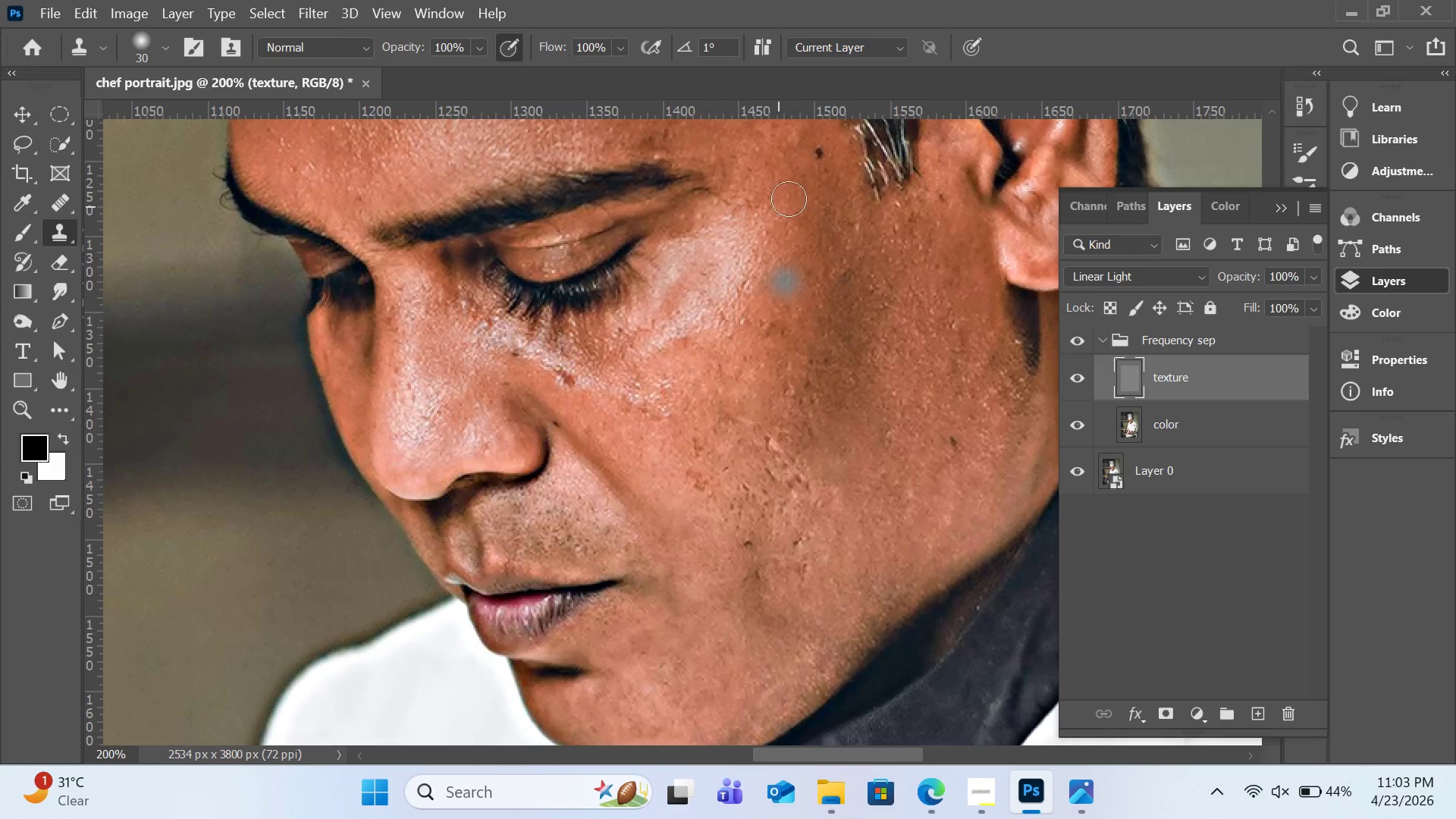 
hold_key(key=AltLeft, duration=0.39)
left_click([797, 178])
 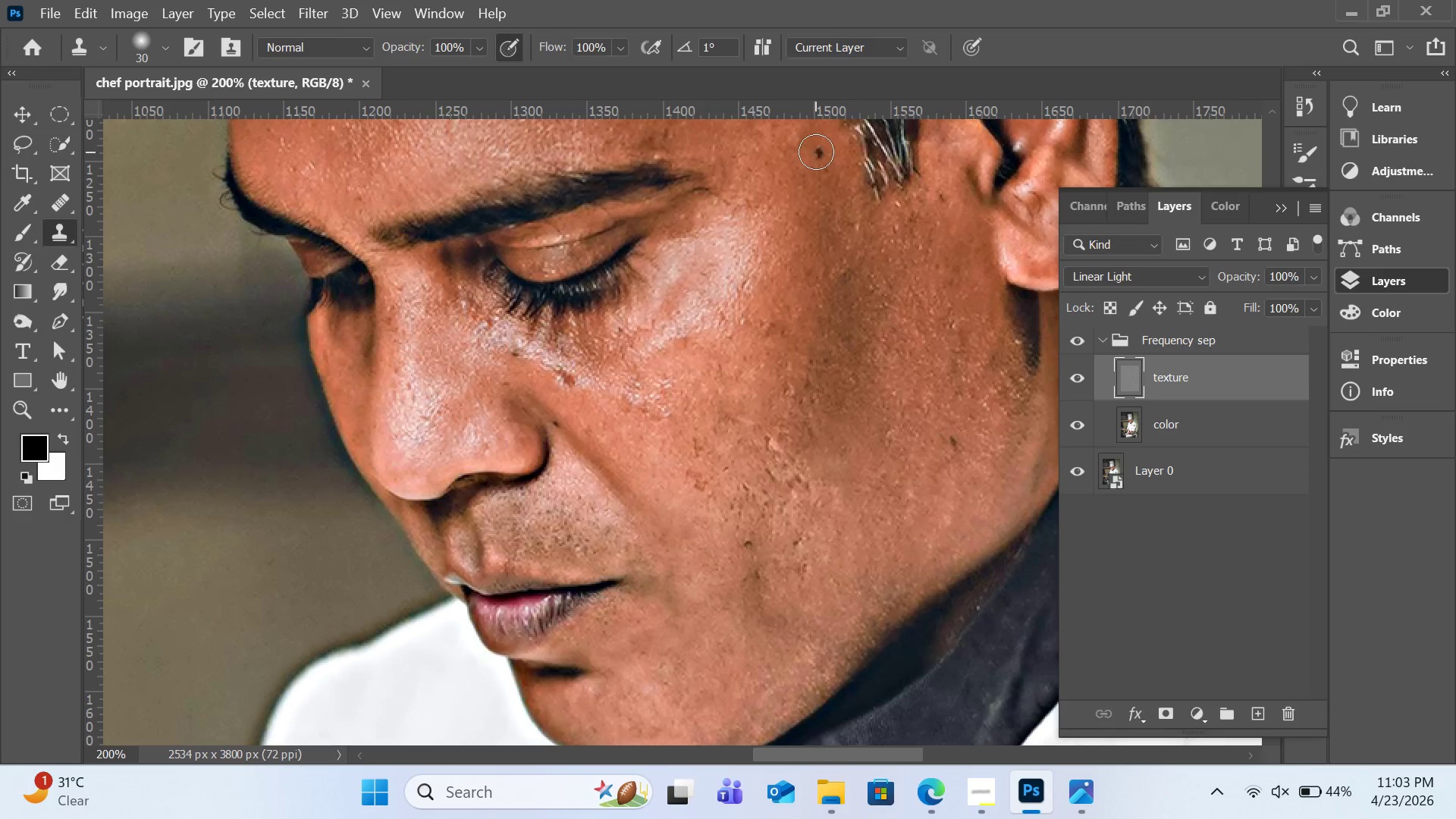 
left_click([816, 152])
 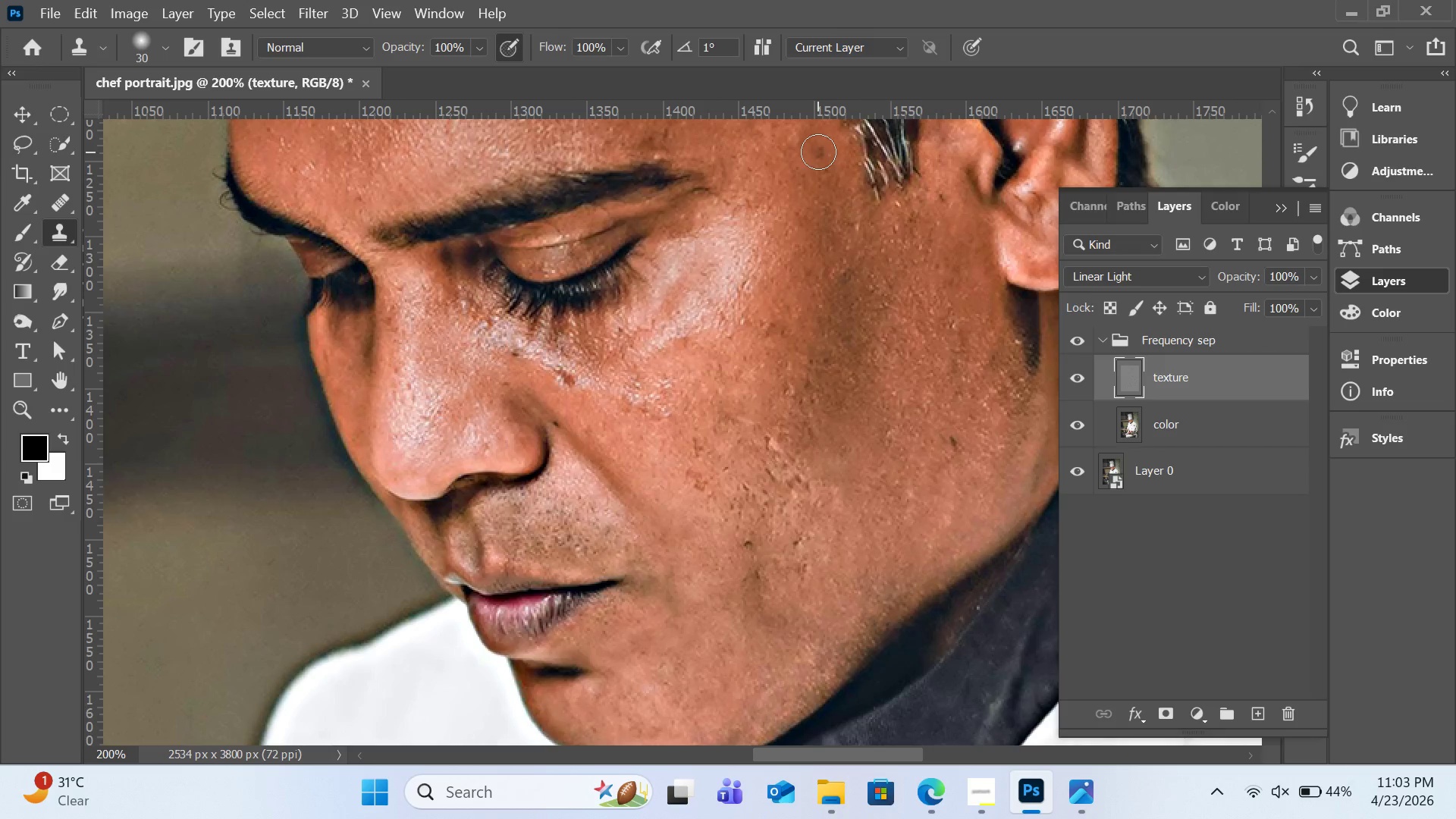 
left_click([818, 152])
 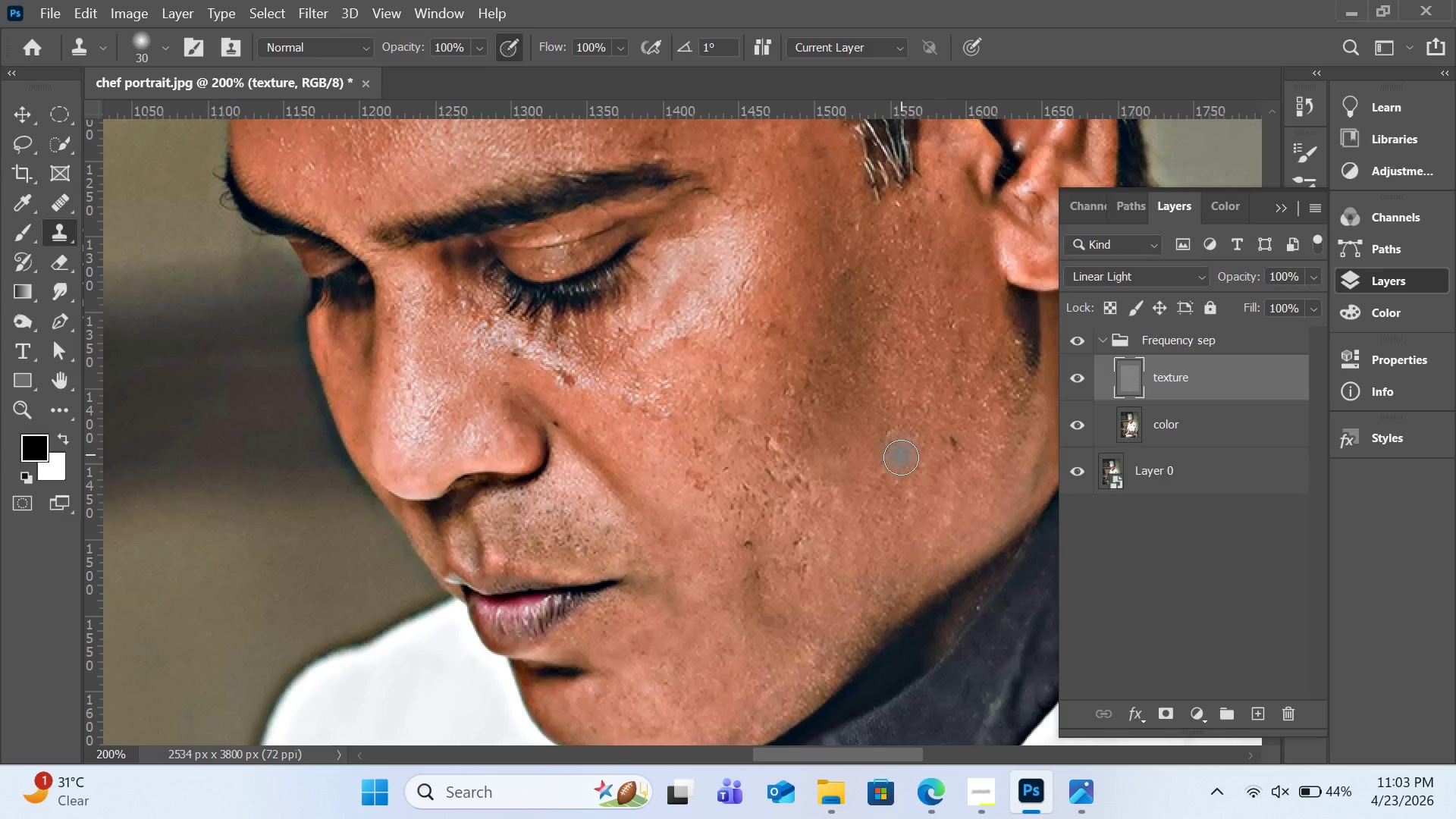 
hold_key(key=AltLeft, duration=1.11)
left_click([959, 420])
 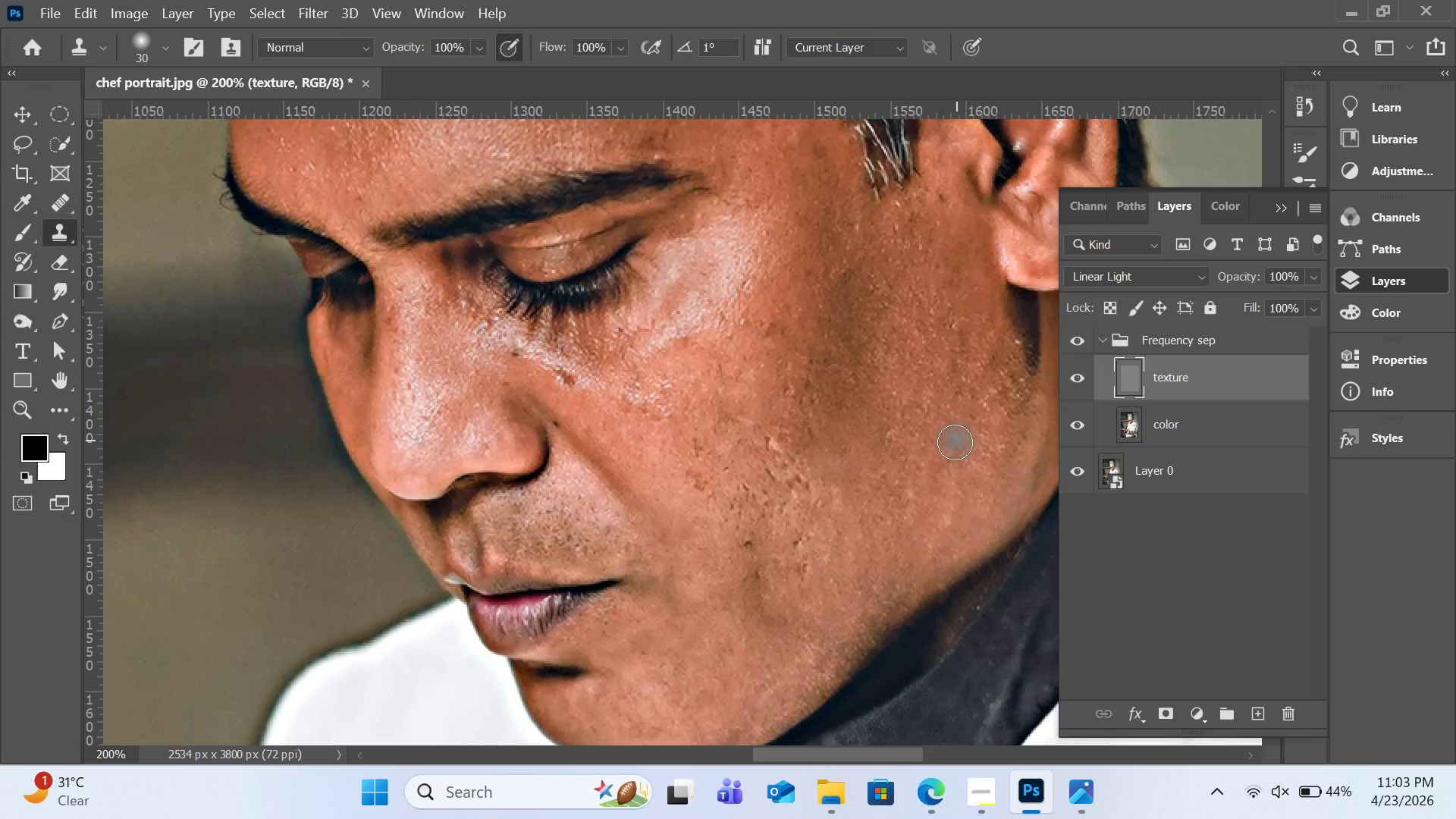 
left_click_drag(start_coordinate=[956, 441], to_coordinate=[949, 445])
 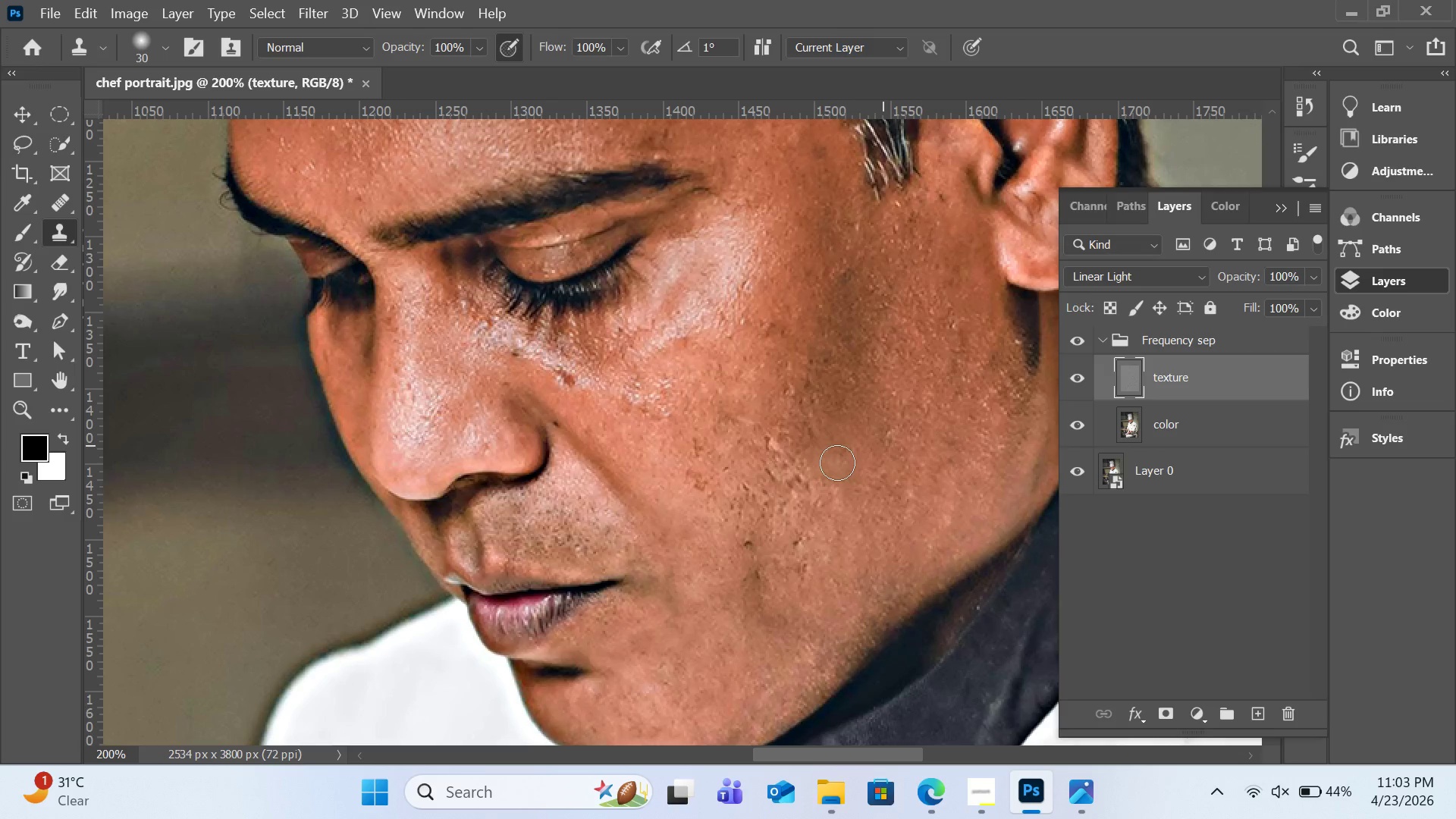 
hold_key(key=AltLeft, duration=0.75)
left_click_drag(start_coordinate=[733, 449], to_coordinate=[737, 449])
 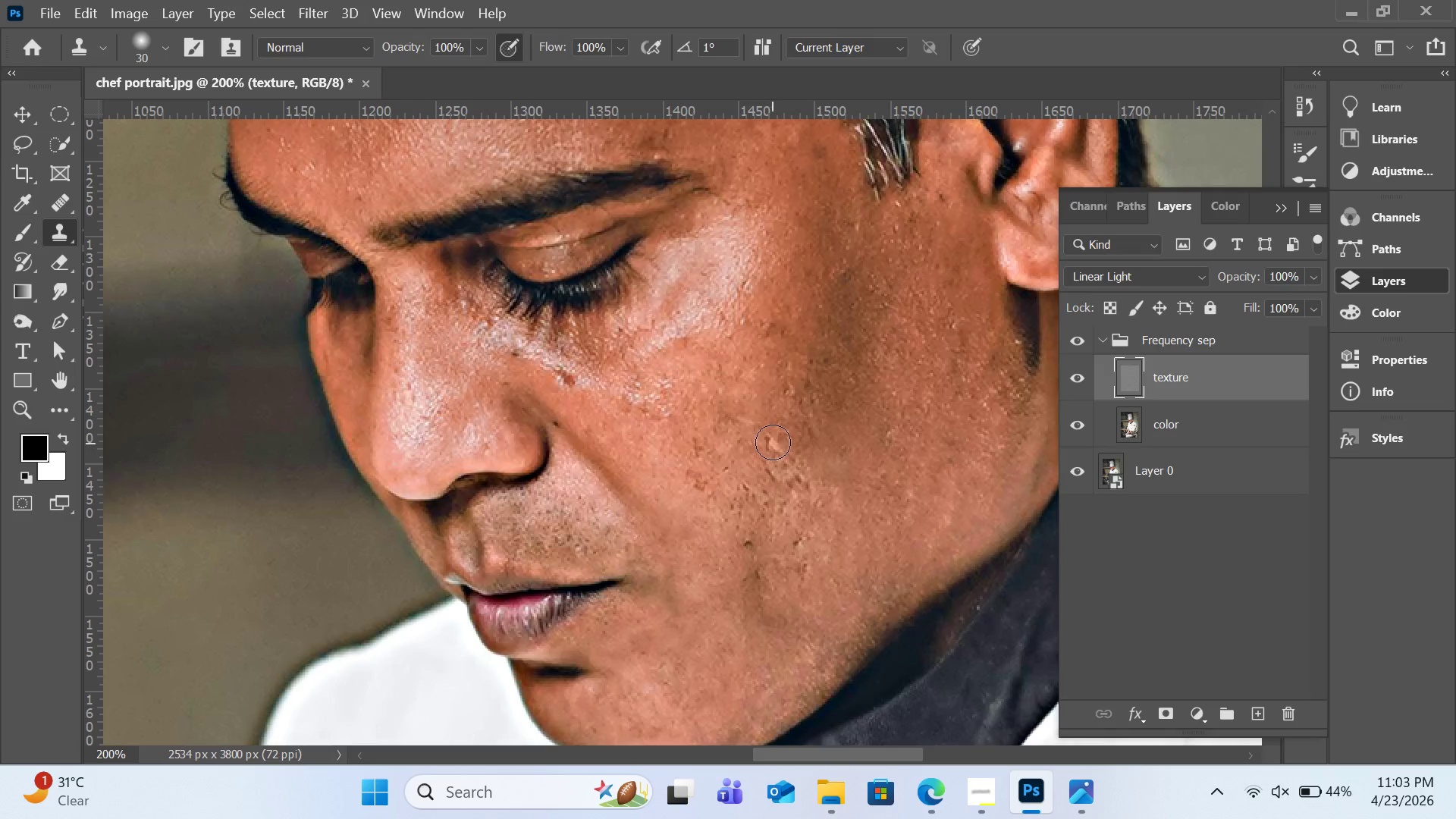 
left_click_drag(start_coordinate=[773, 442], to_coordinate=[777, 448])
 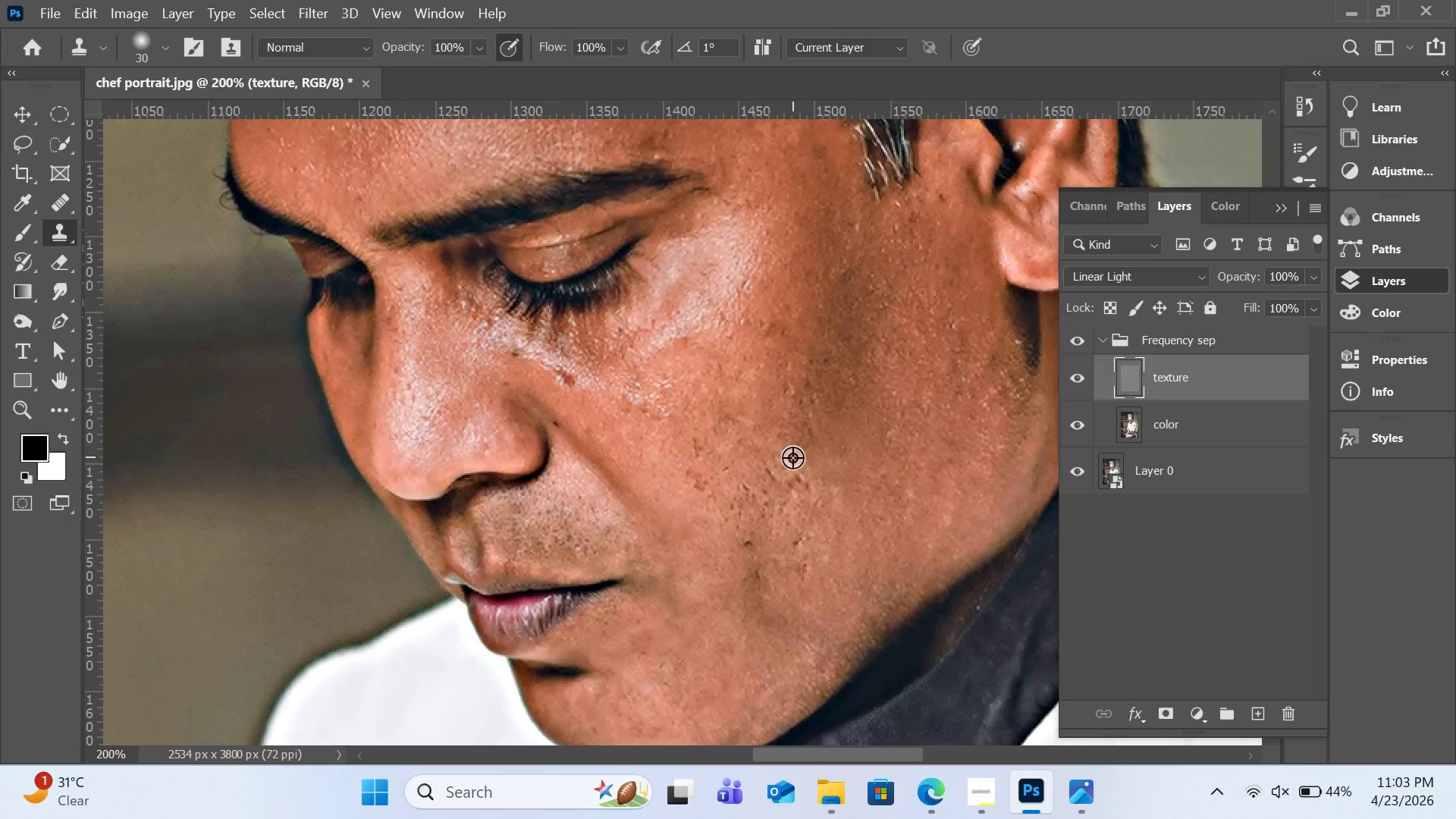 
hold_key(key=AltLeft, duration=0.77)
left_click([728, 460])
 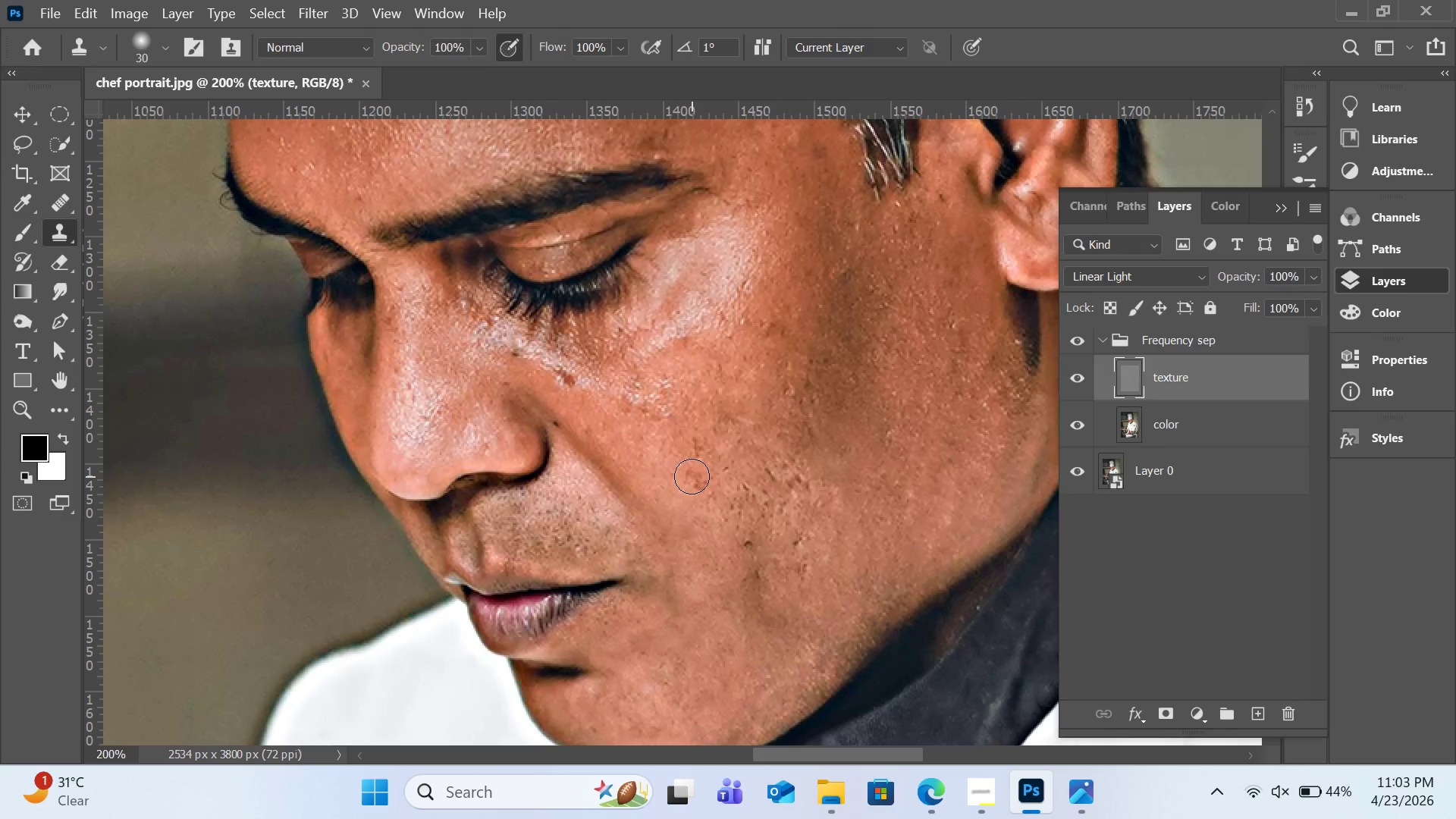 
left_click_drag(start_coordinate=[692, 476], to_coordinate=[701, 489])
 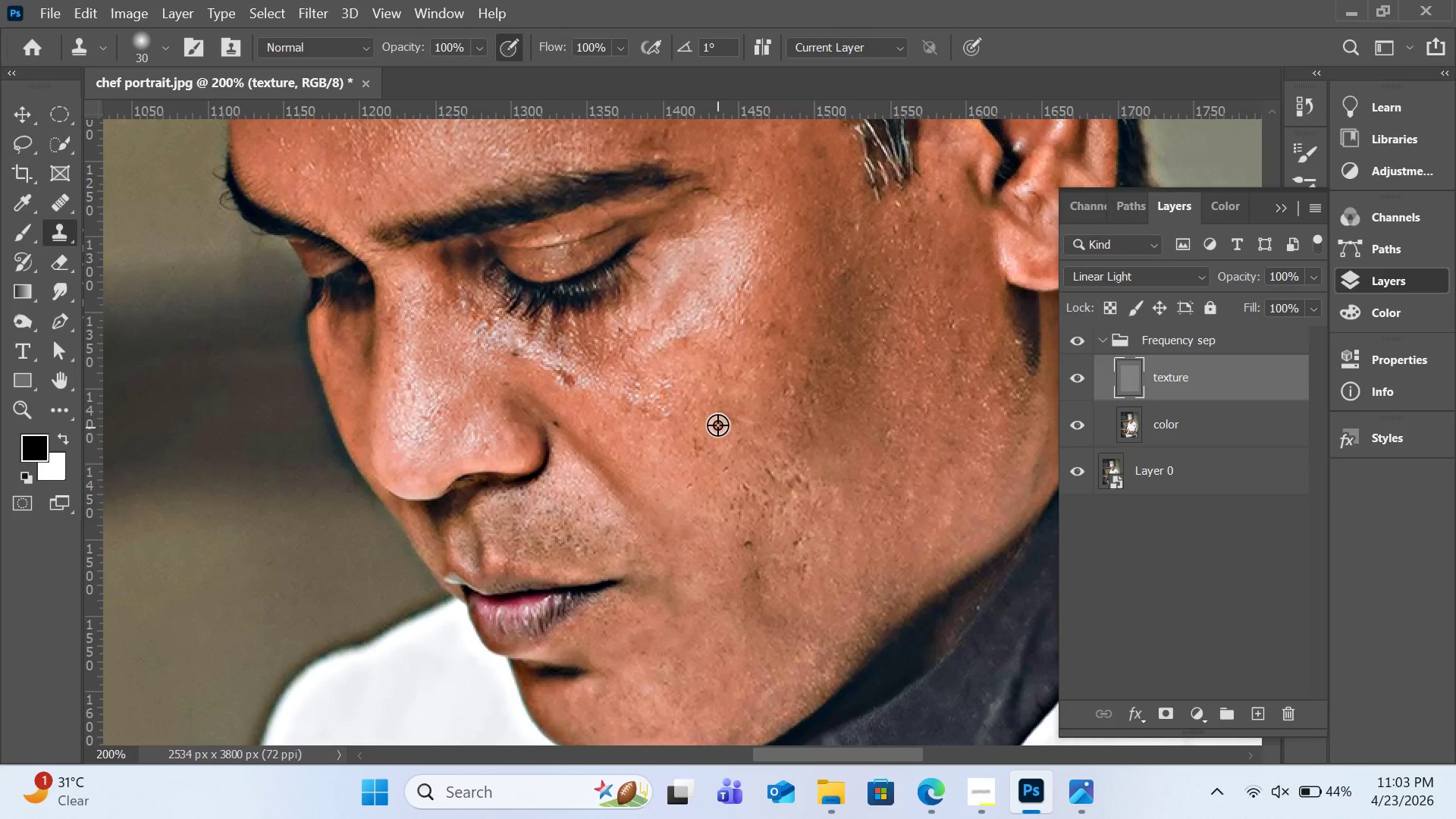 
hold_key(key=AltLeft, duration=0.39)
left_click([719, 422])
 